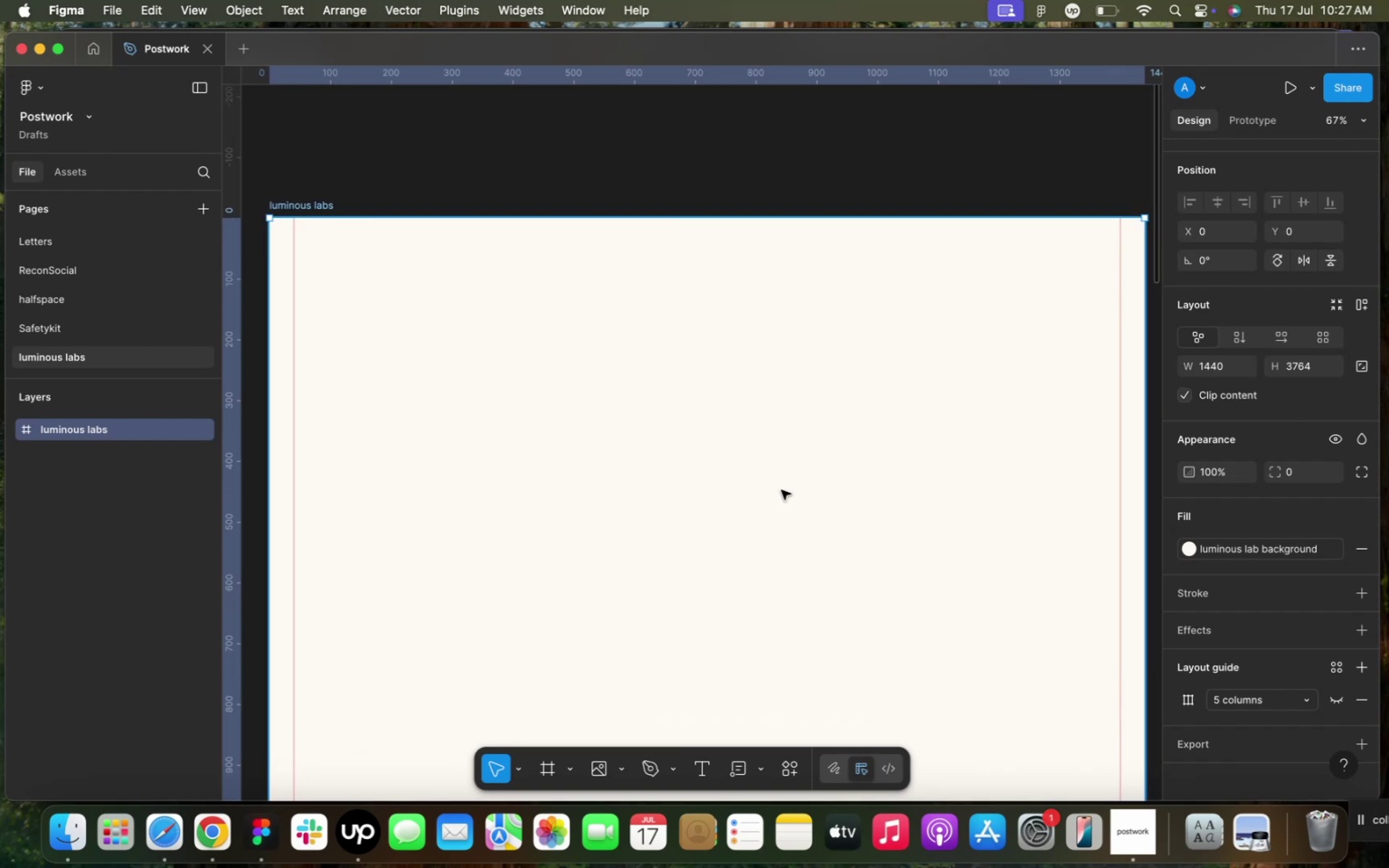 
left_click([565, 464])
 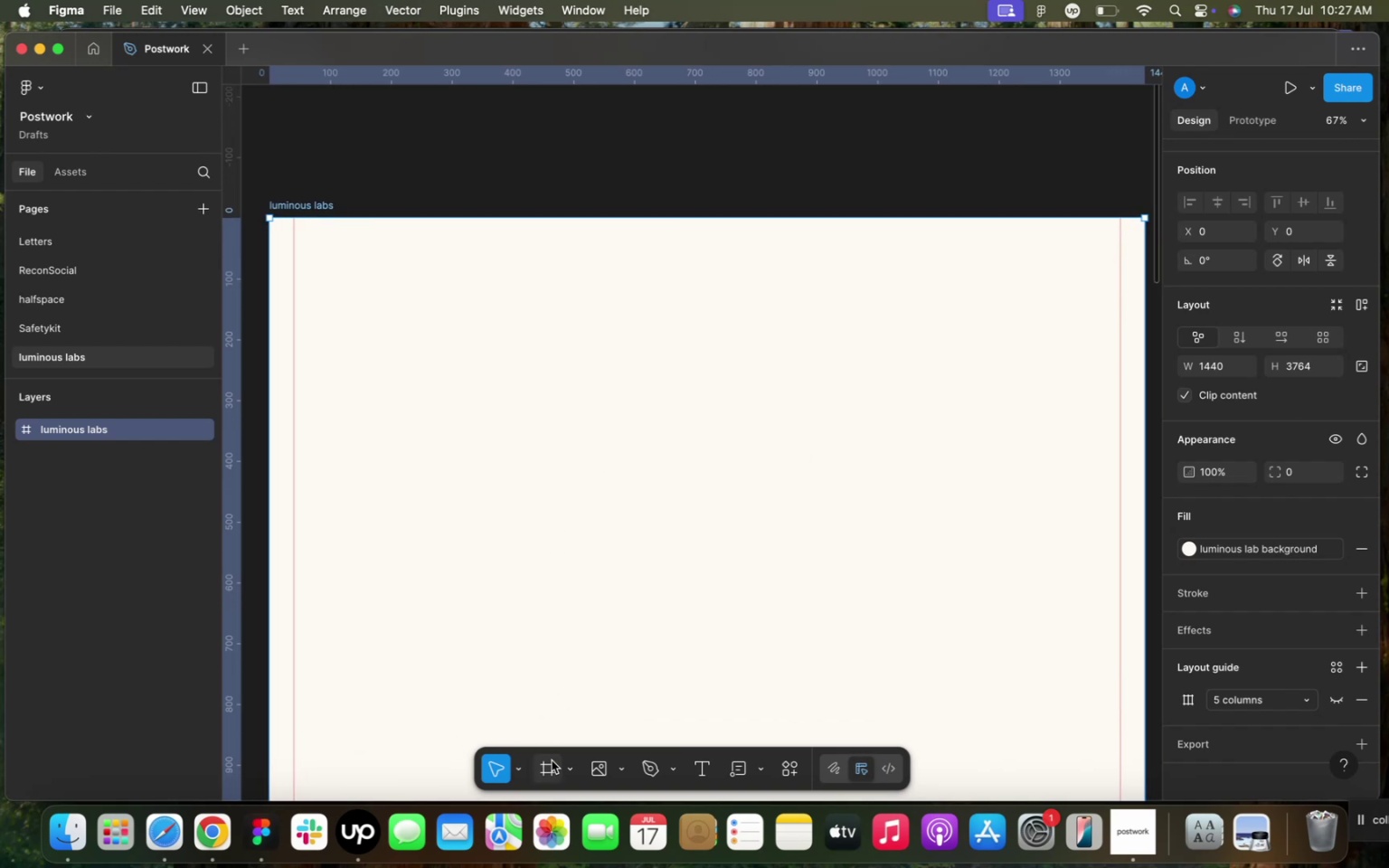 
left_click([551, 767])
 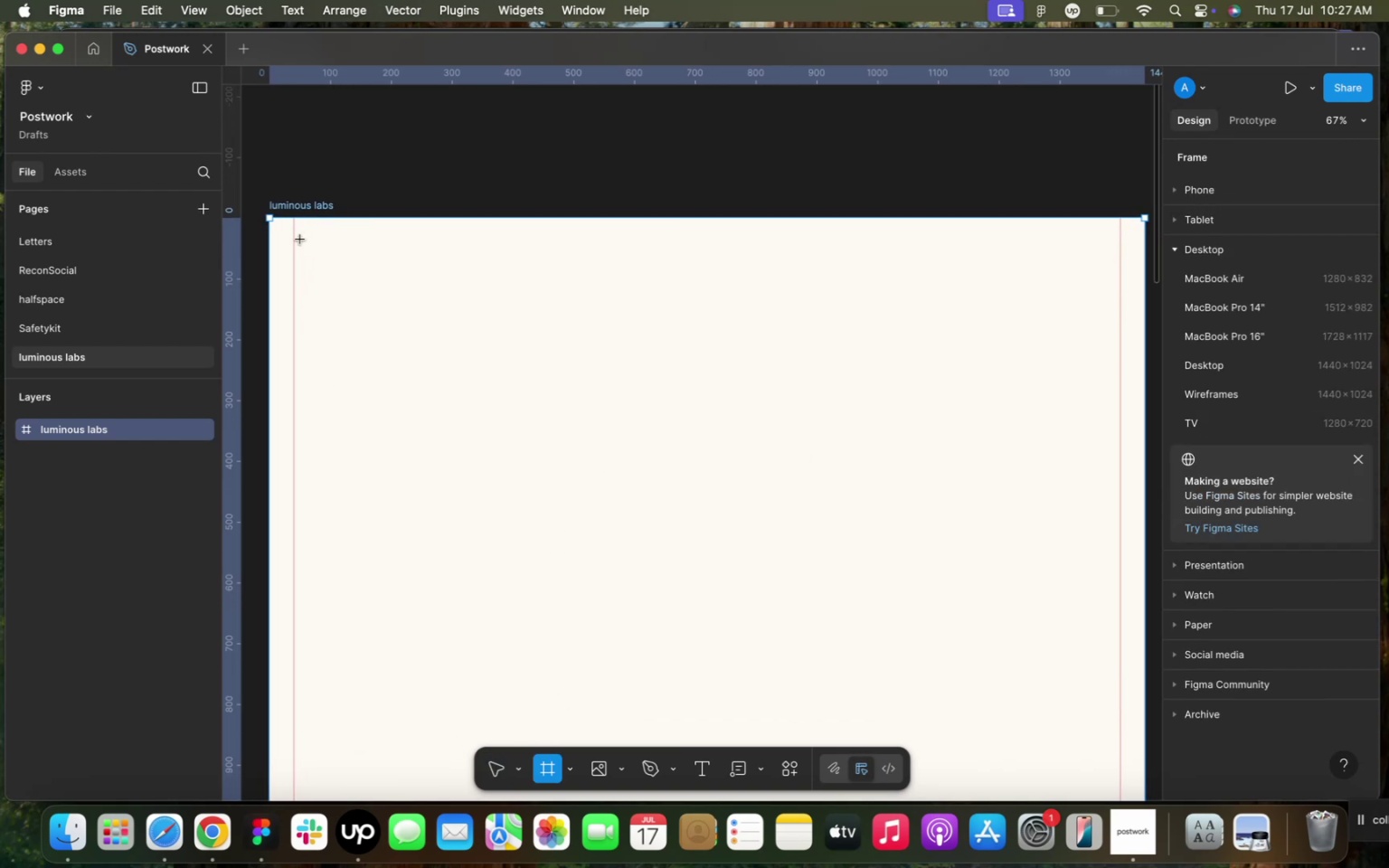 
left_click_drag(start_coordinate=[294, 241], to_coordinate=[1117, 659])
 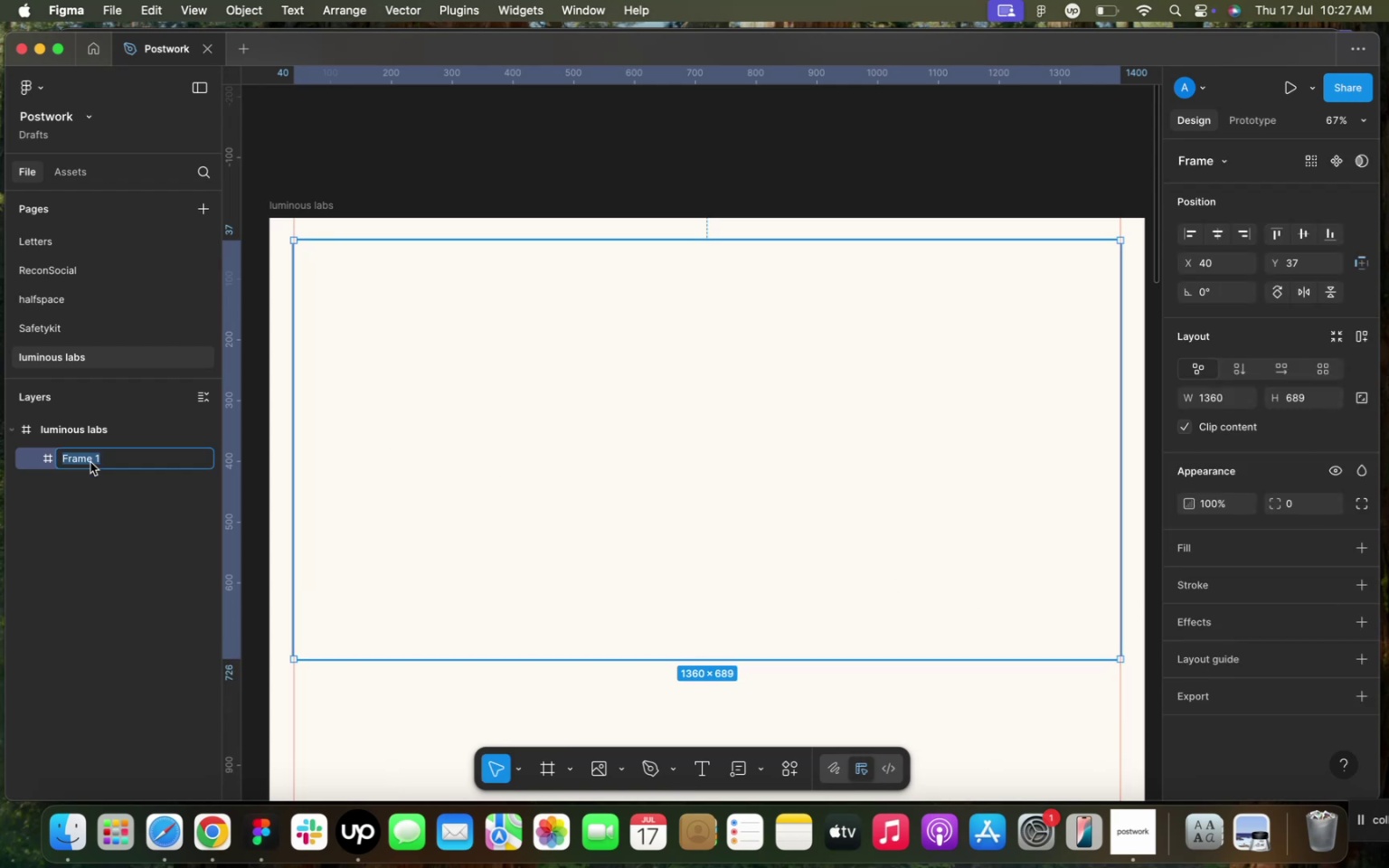 
type(hero)
 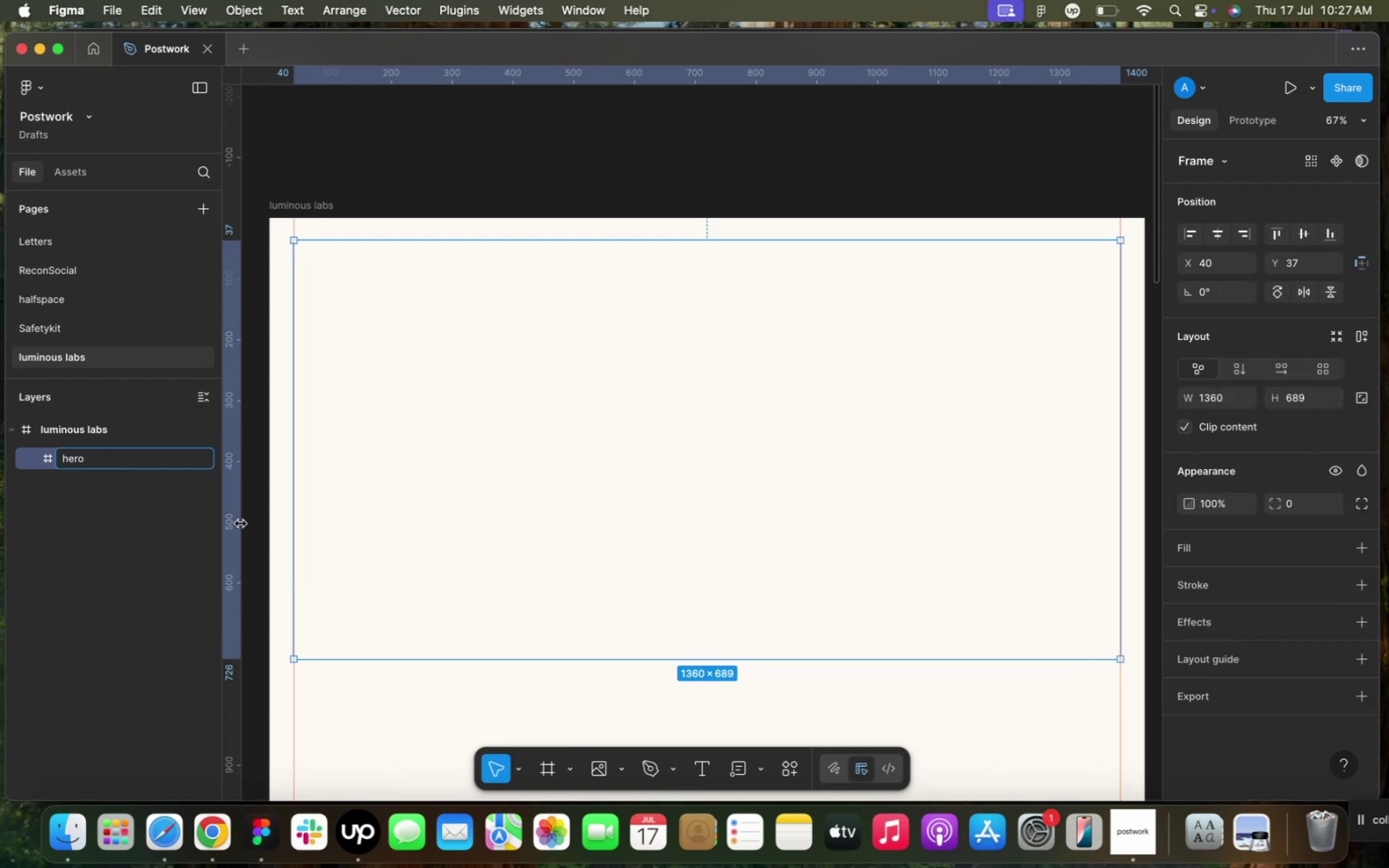 
left_click([472, 458])
 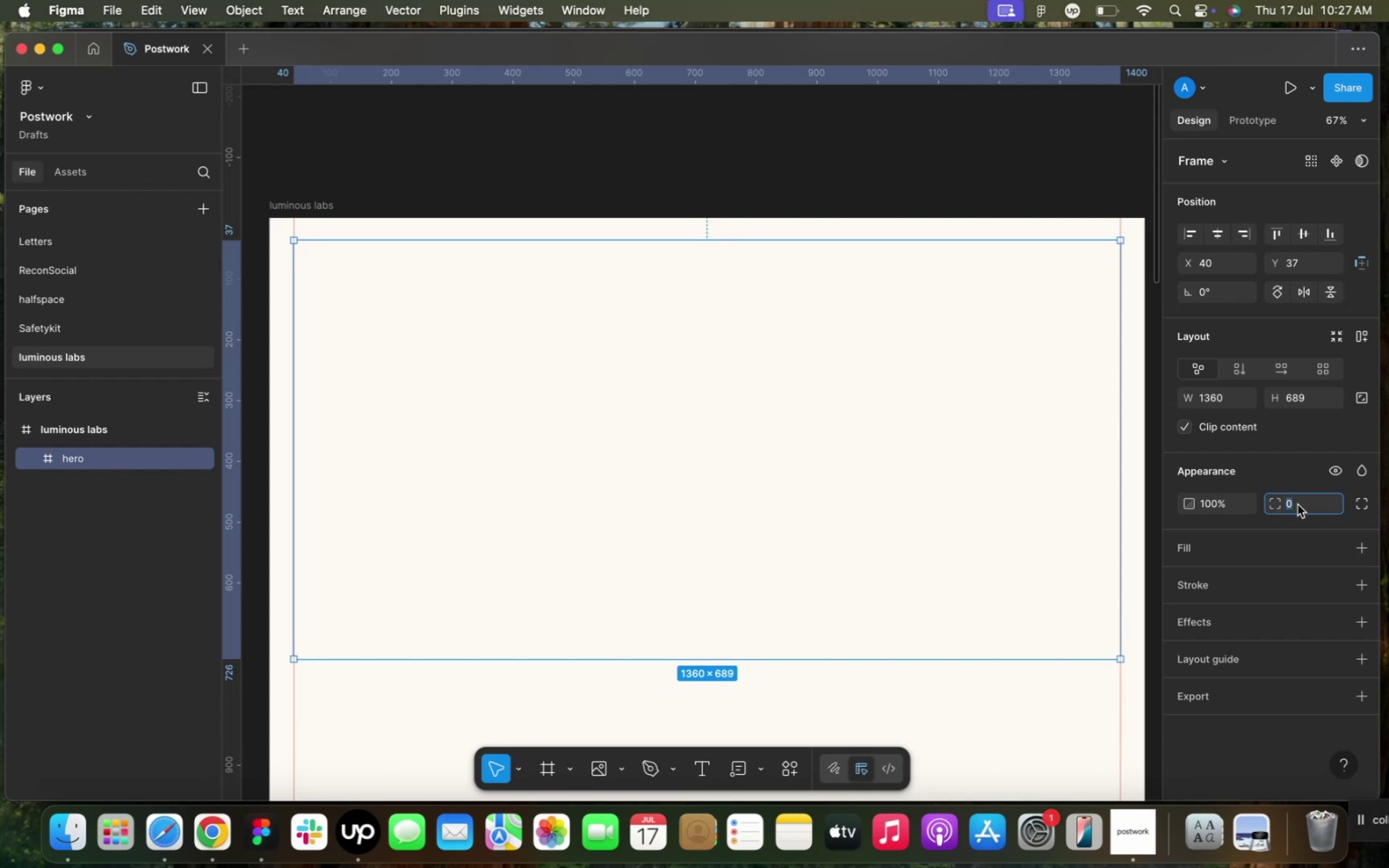 
type(224)
 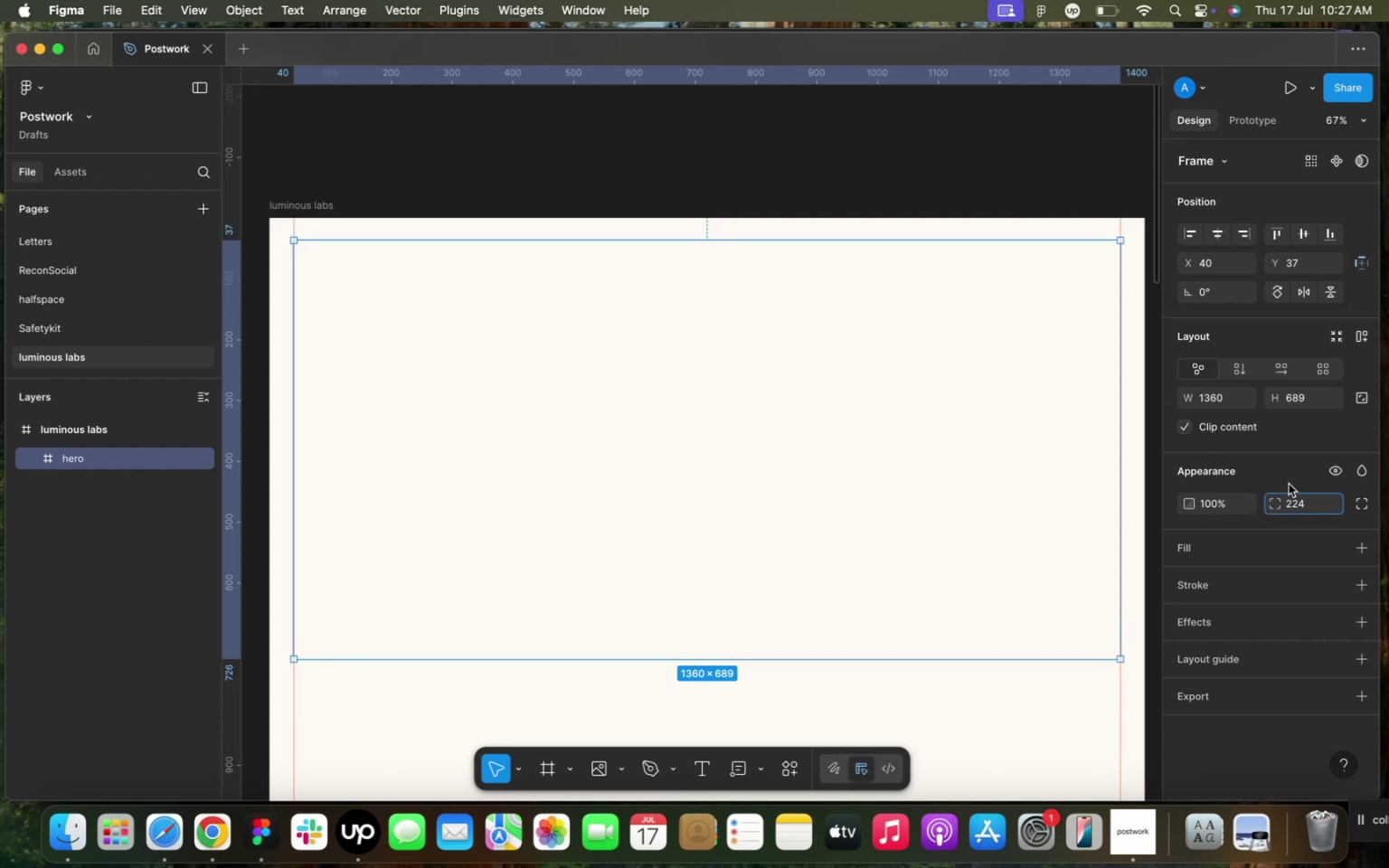 
left_click([1288, 477])
 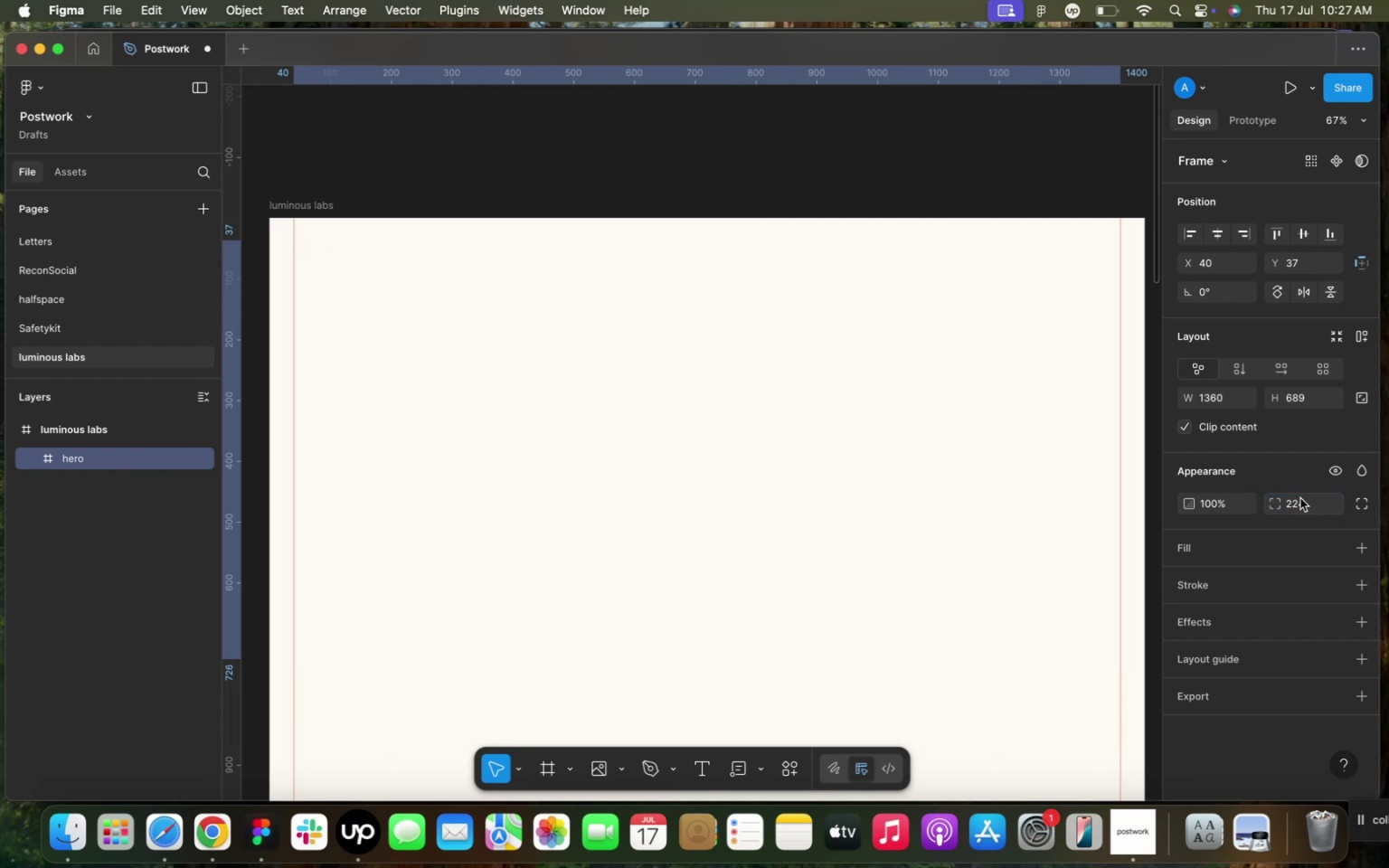 
left_click([1300, 499])
 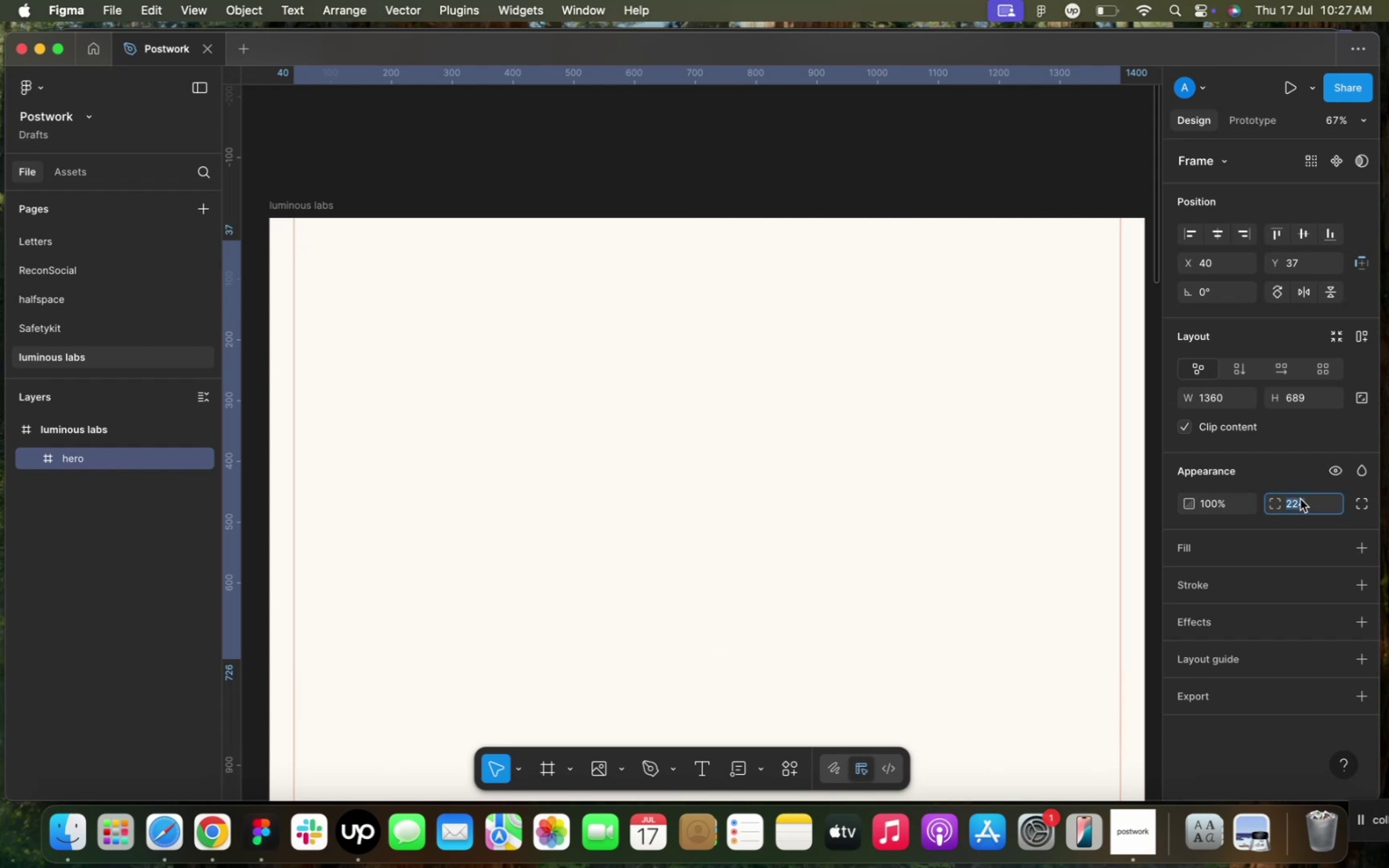 
hold_key(key=2, duration=0.37)
 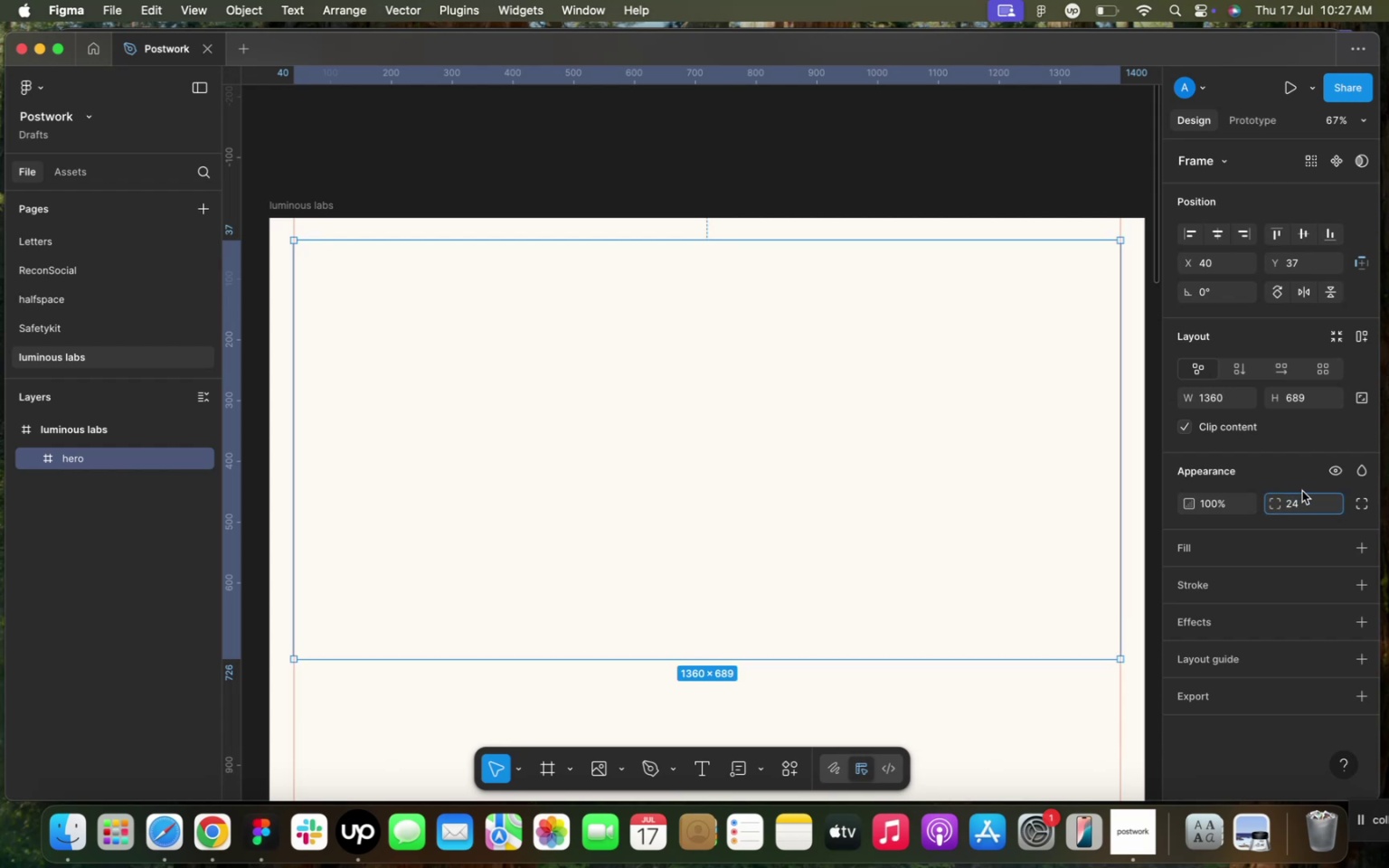 
key(4)
 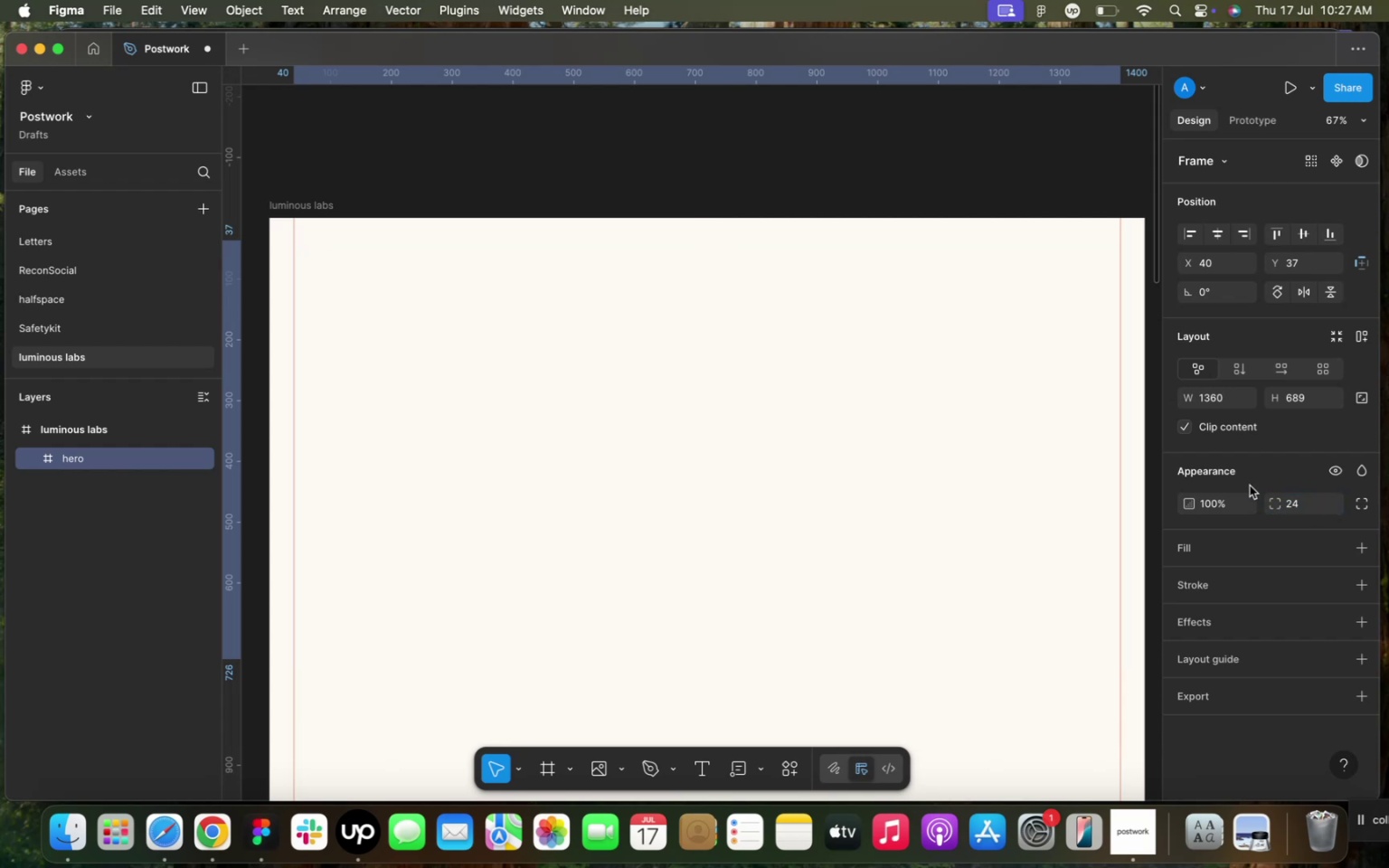 
left_click([1275, 539])
 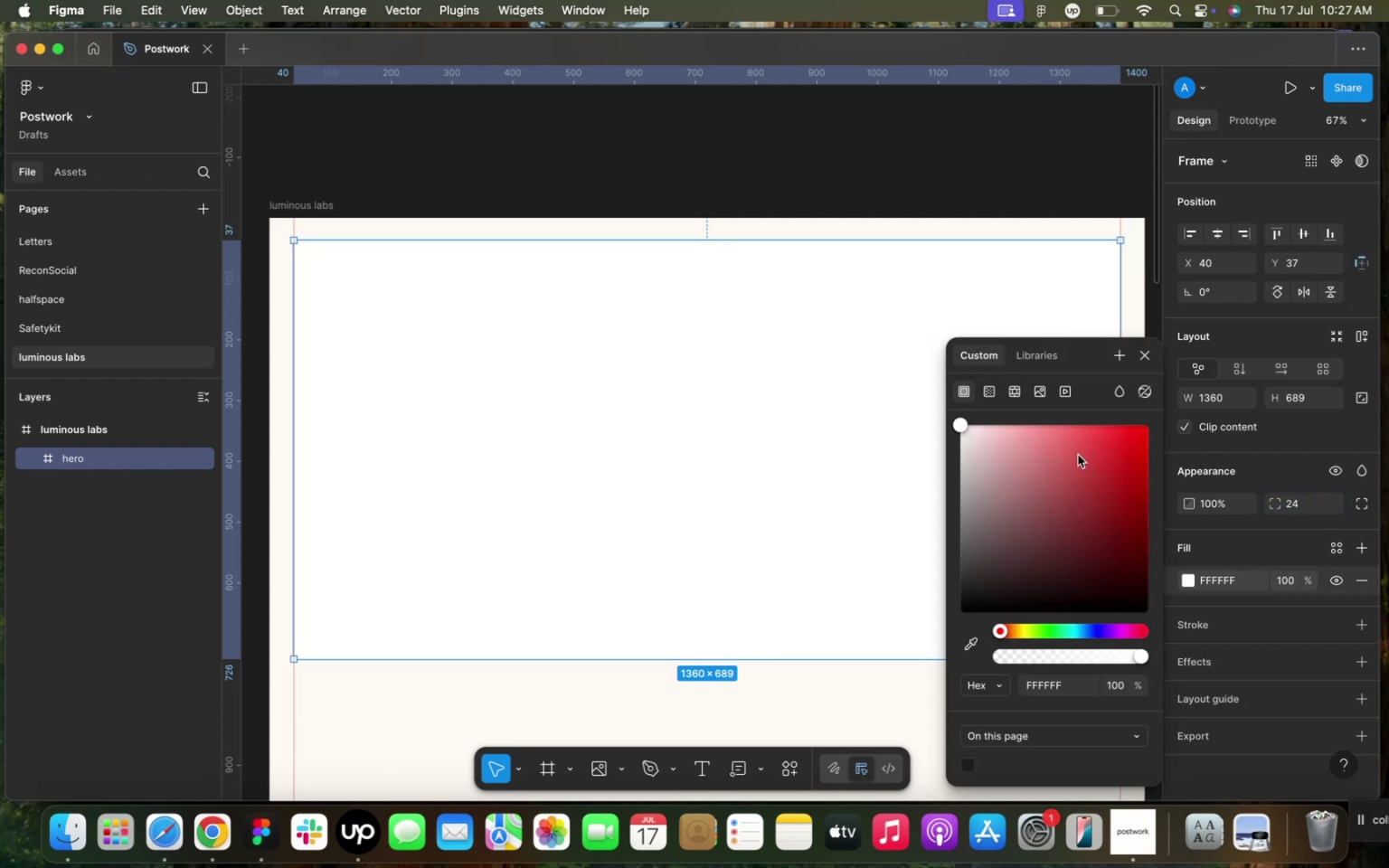 
left_click([1036, 393])
 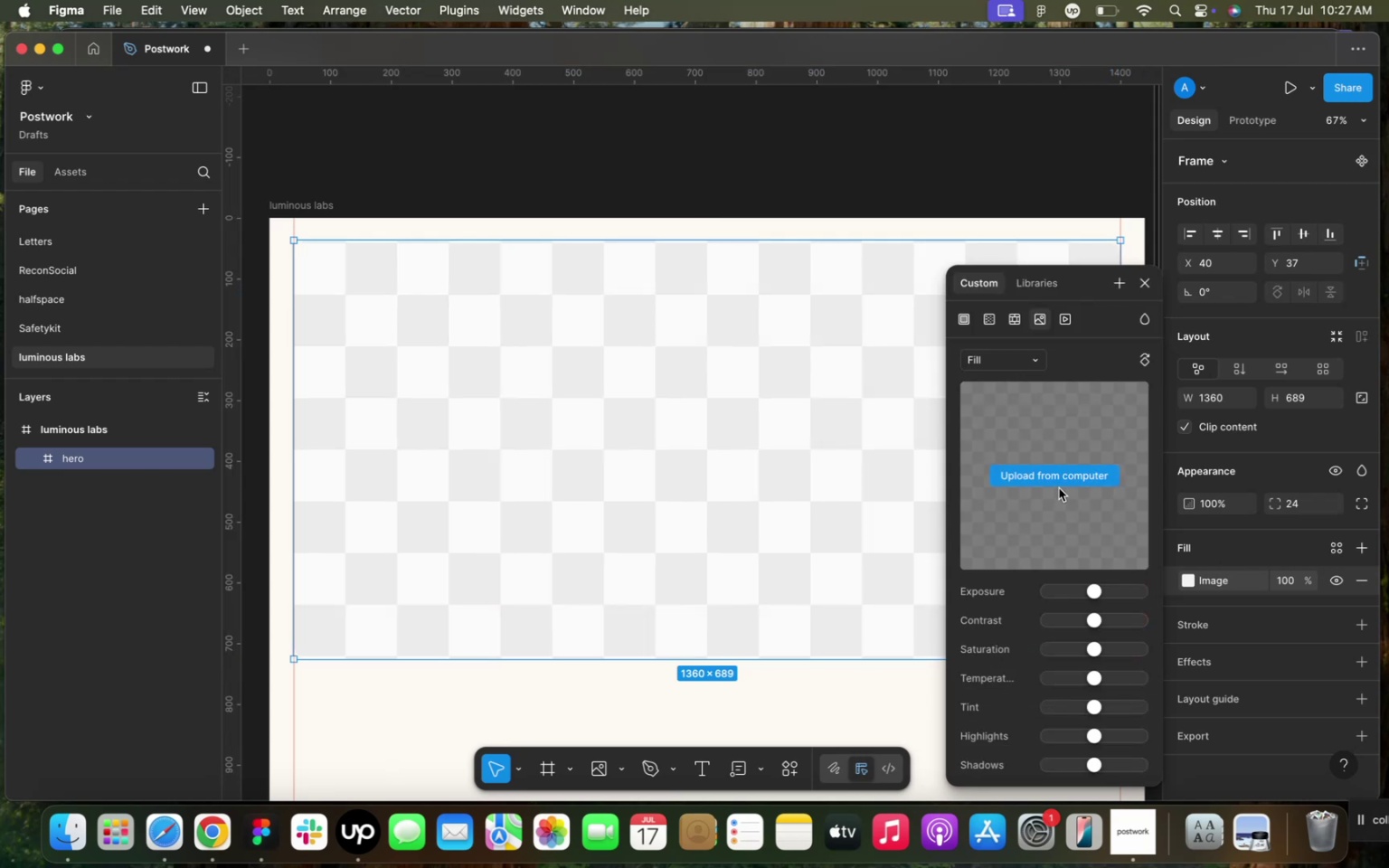 
left_click([1065, 482])
 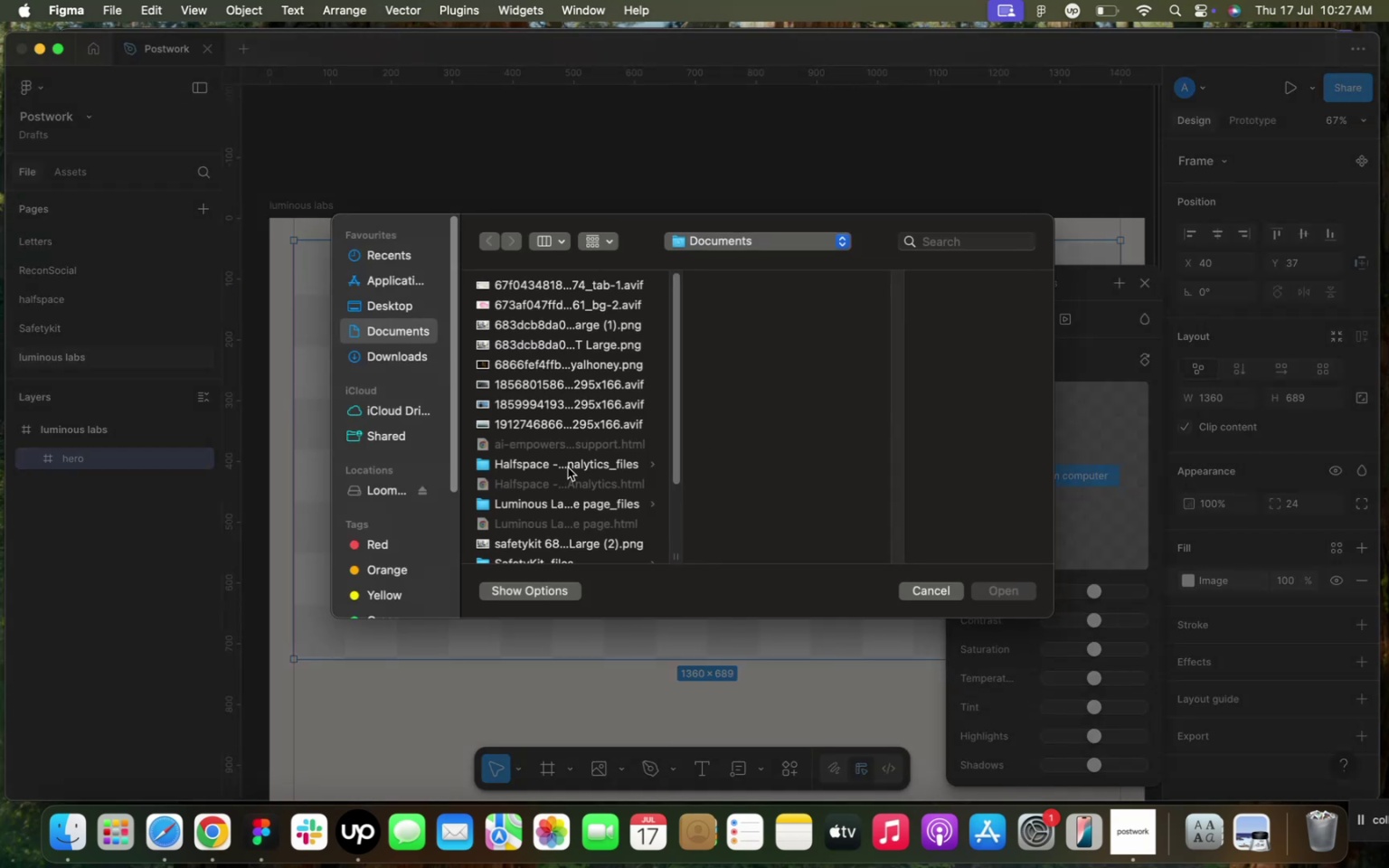 
left_click([581, 504])
 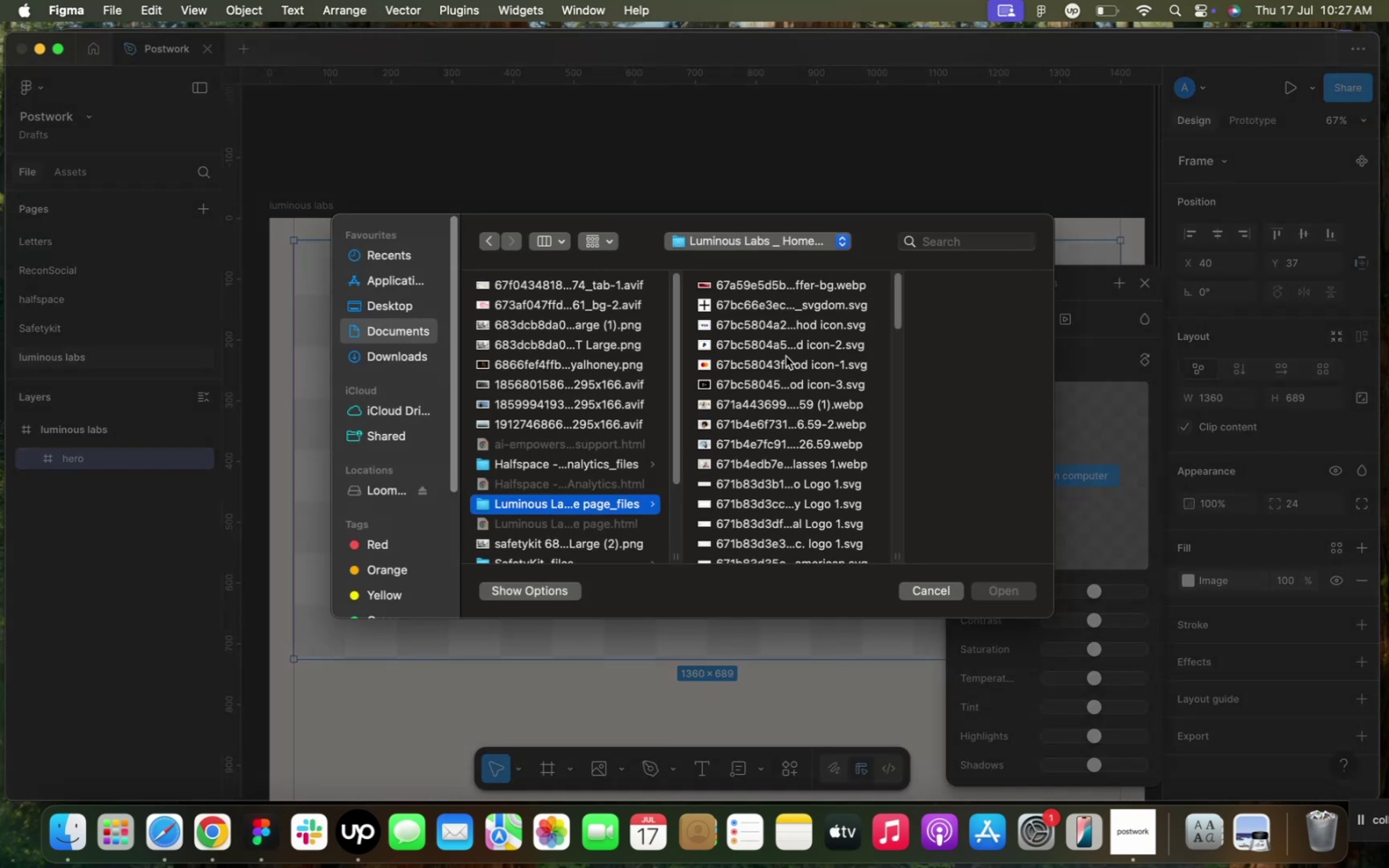 
scroll: coordinate [784, 342], scroll_direction: up, amount: 2.0
 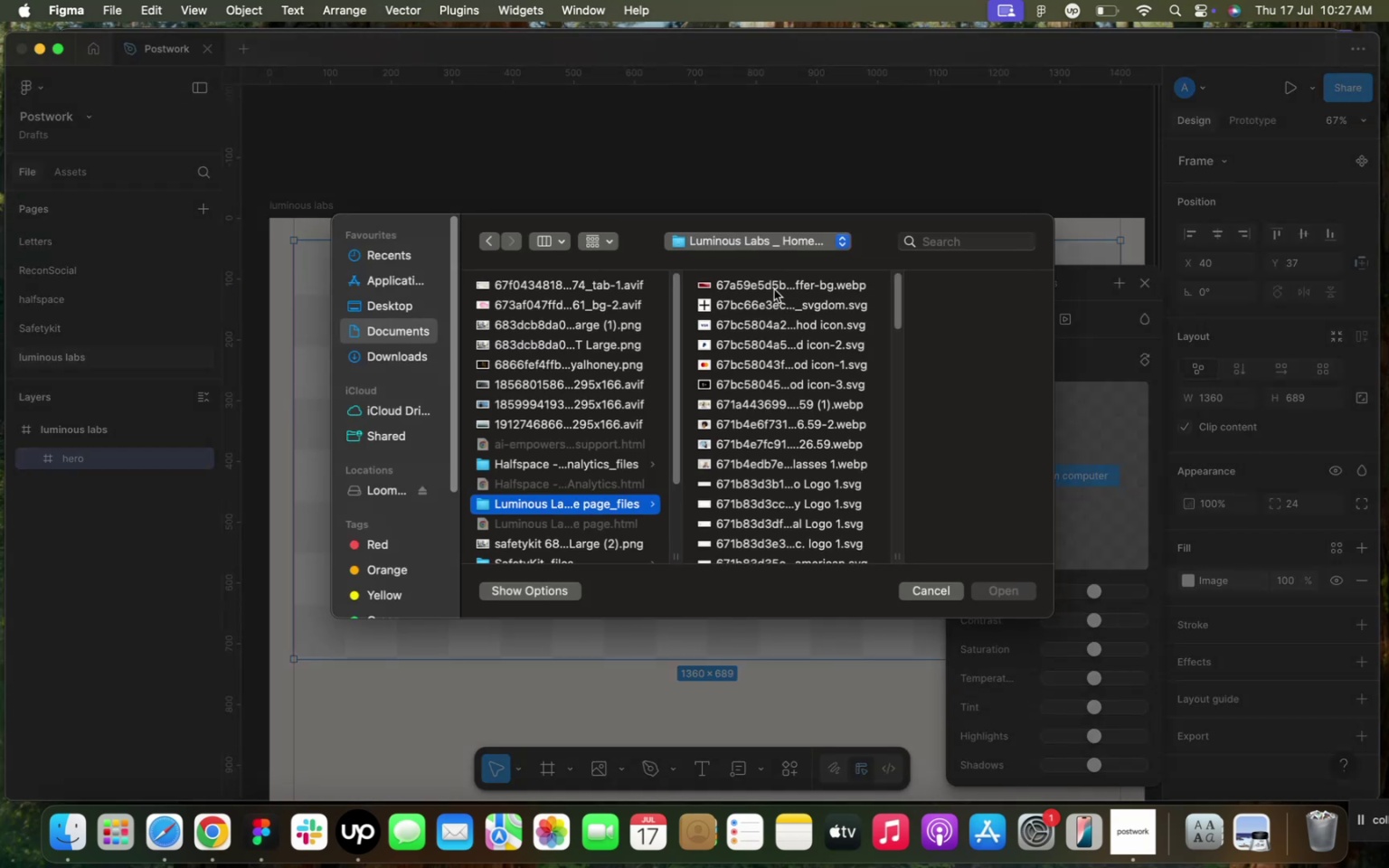 
left_click([775, 283])
 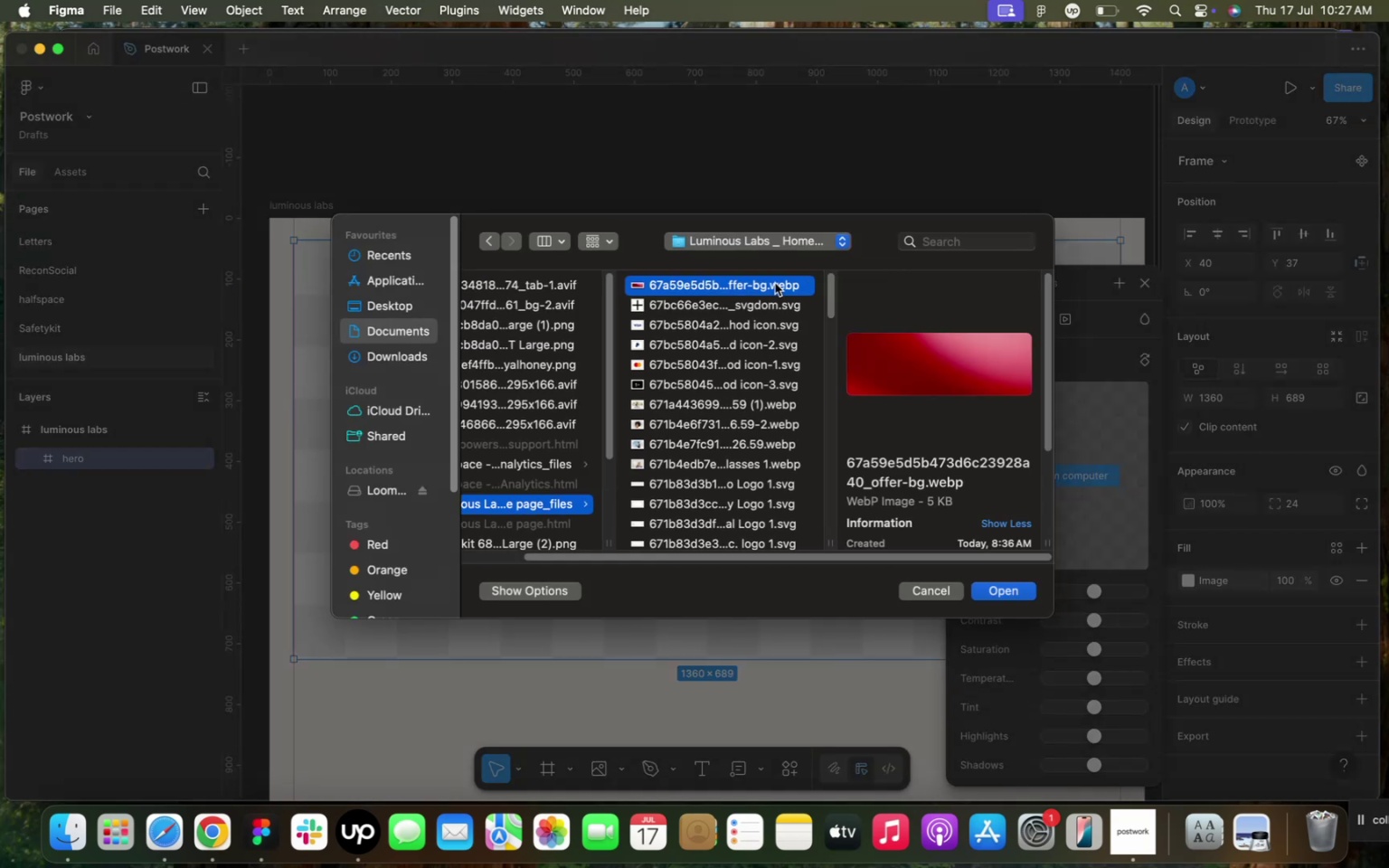 
scroll: coordinate [729, 454], scroll_direction: down, amount: 16.0
 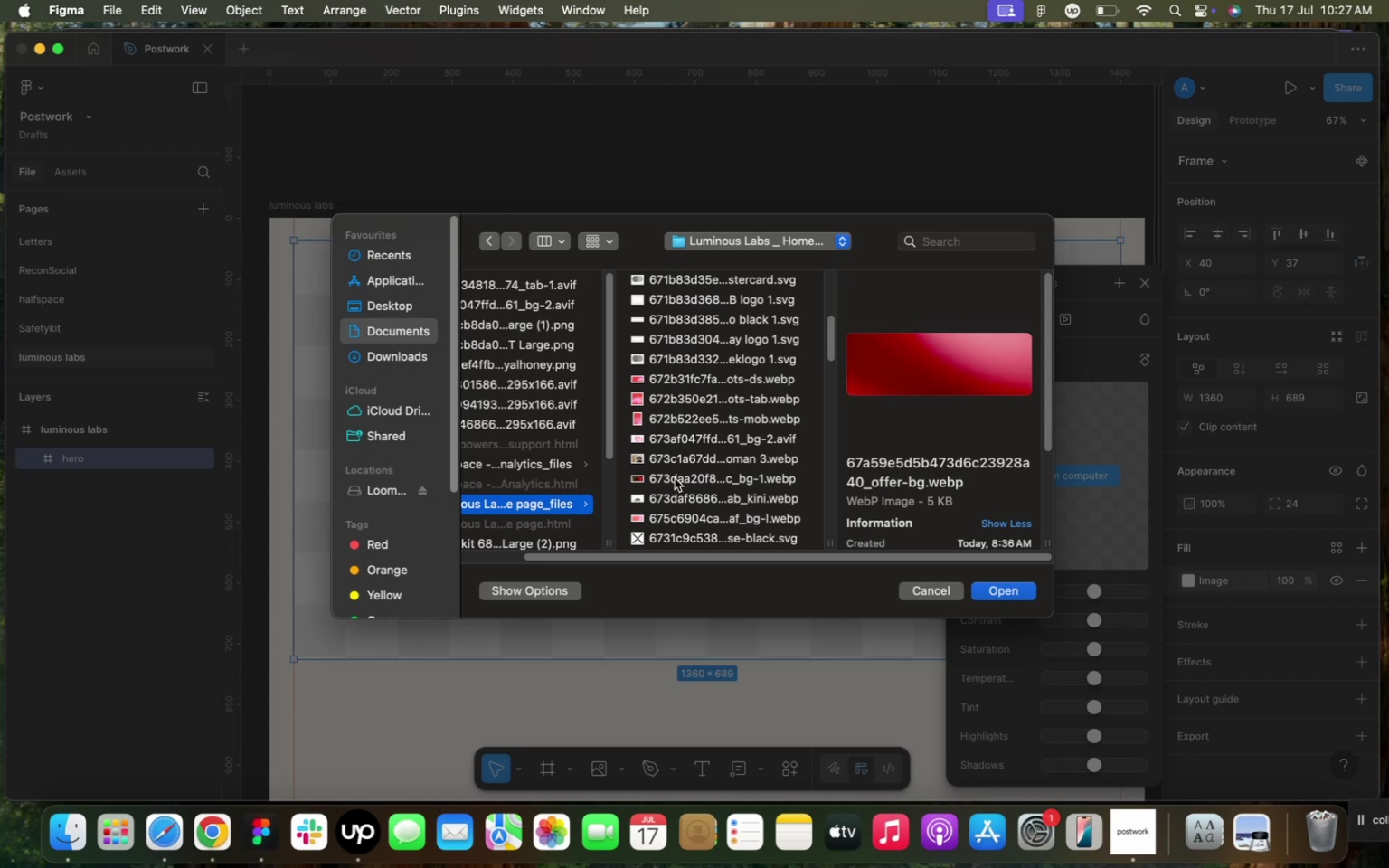 
left_click([673, 476])
 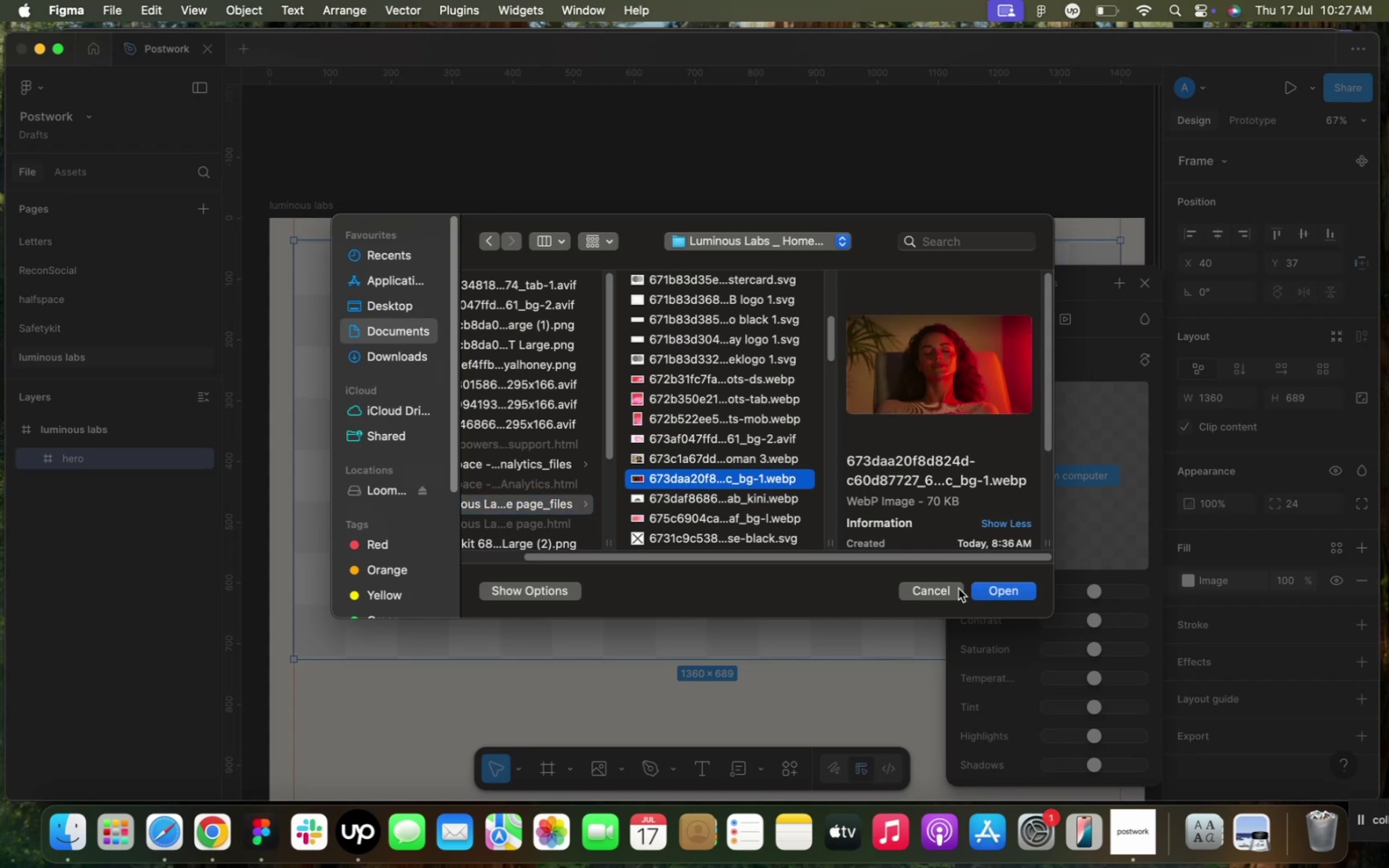 
left_click([993, 589])
 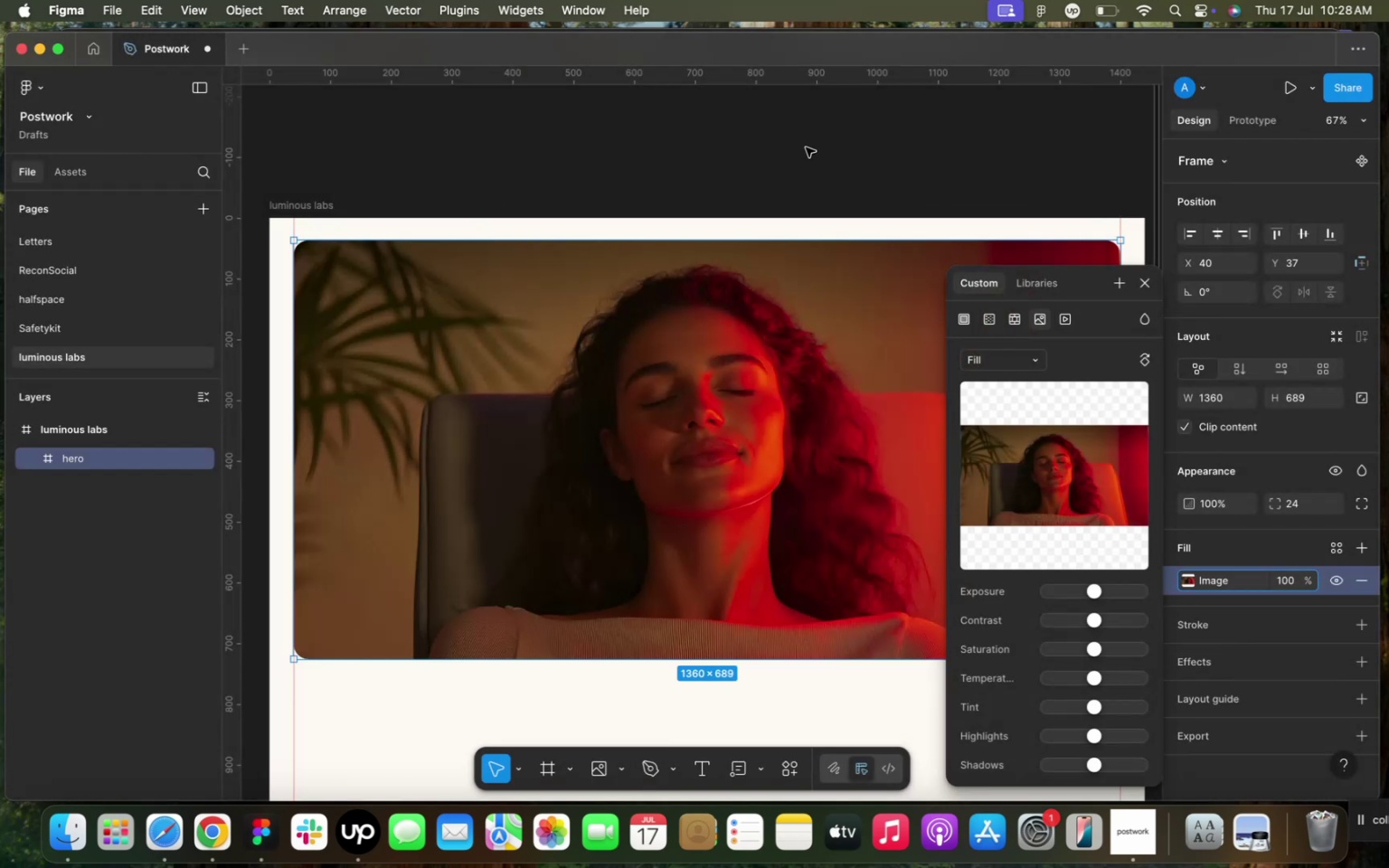 
wait(5.93)
 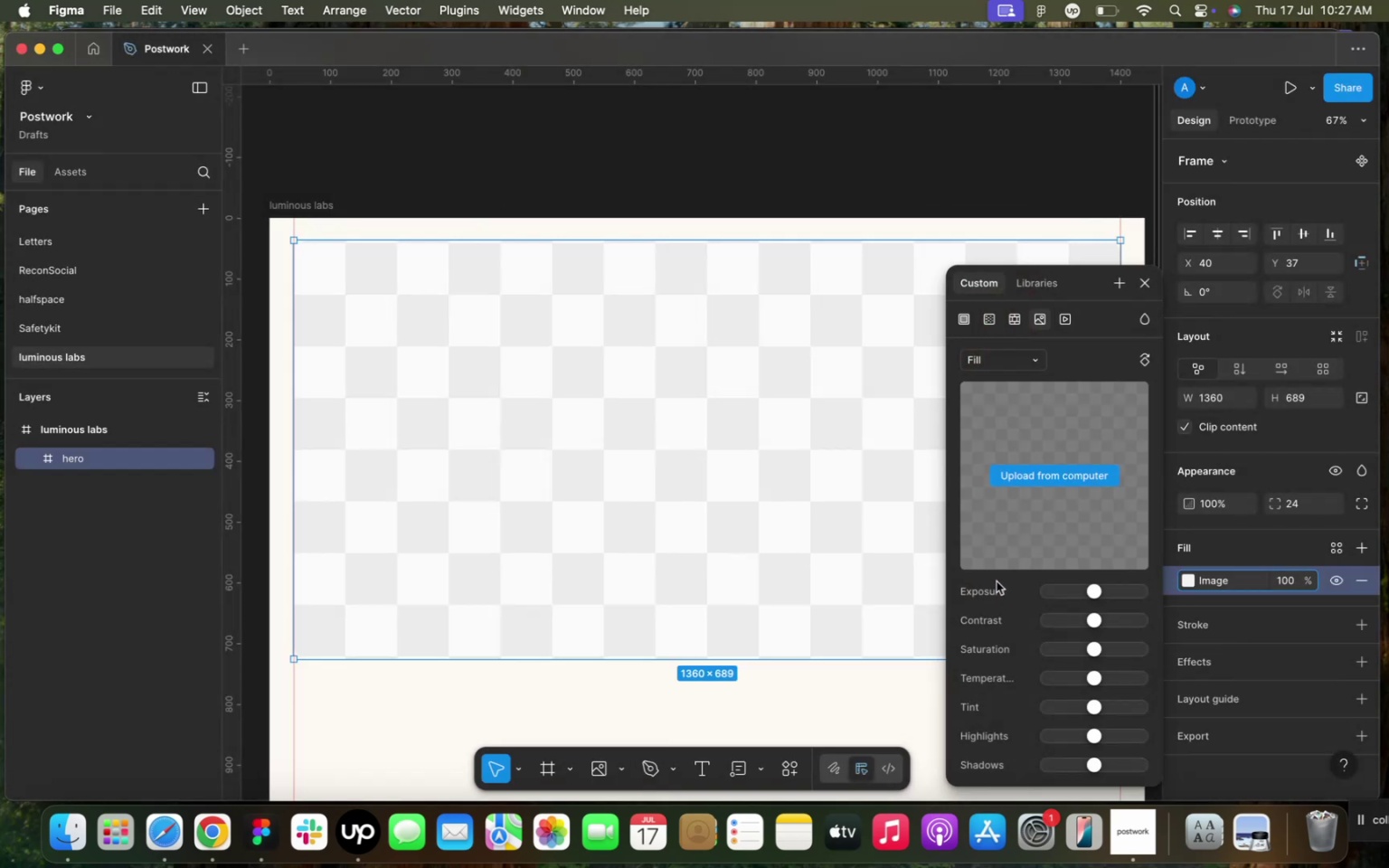 
left_click([817, 144])
 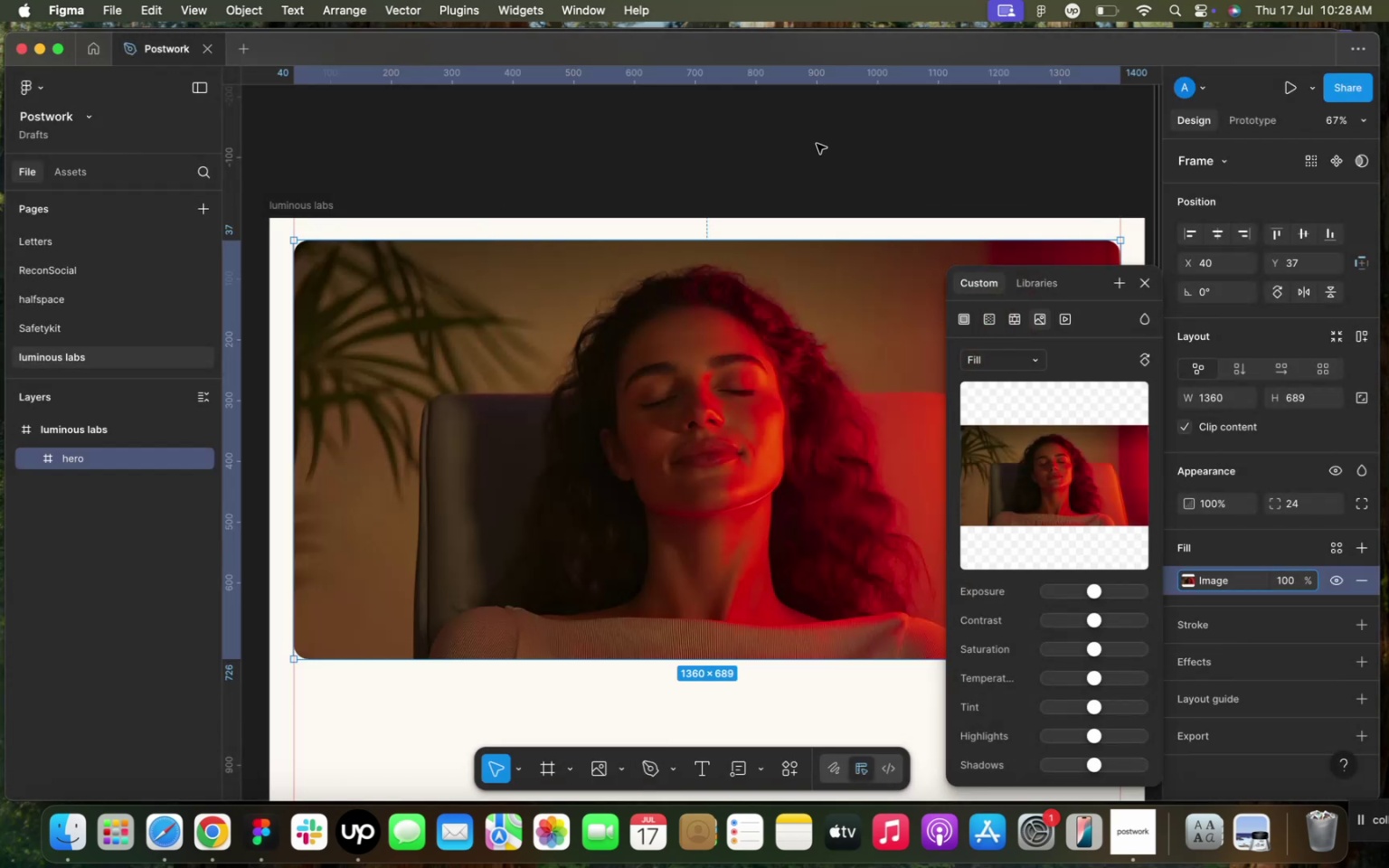 
left_click([817, 144])
 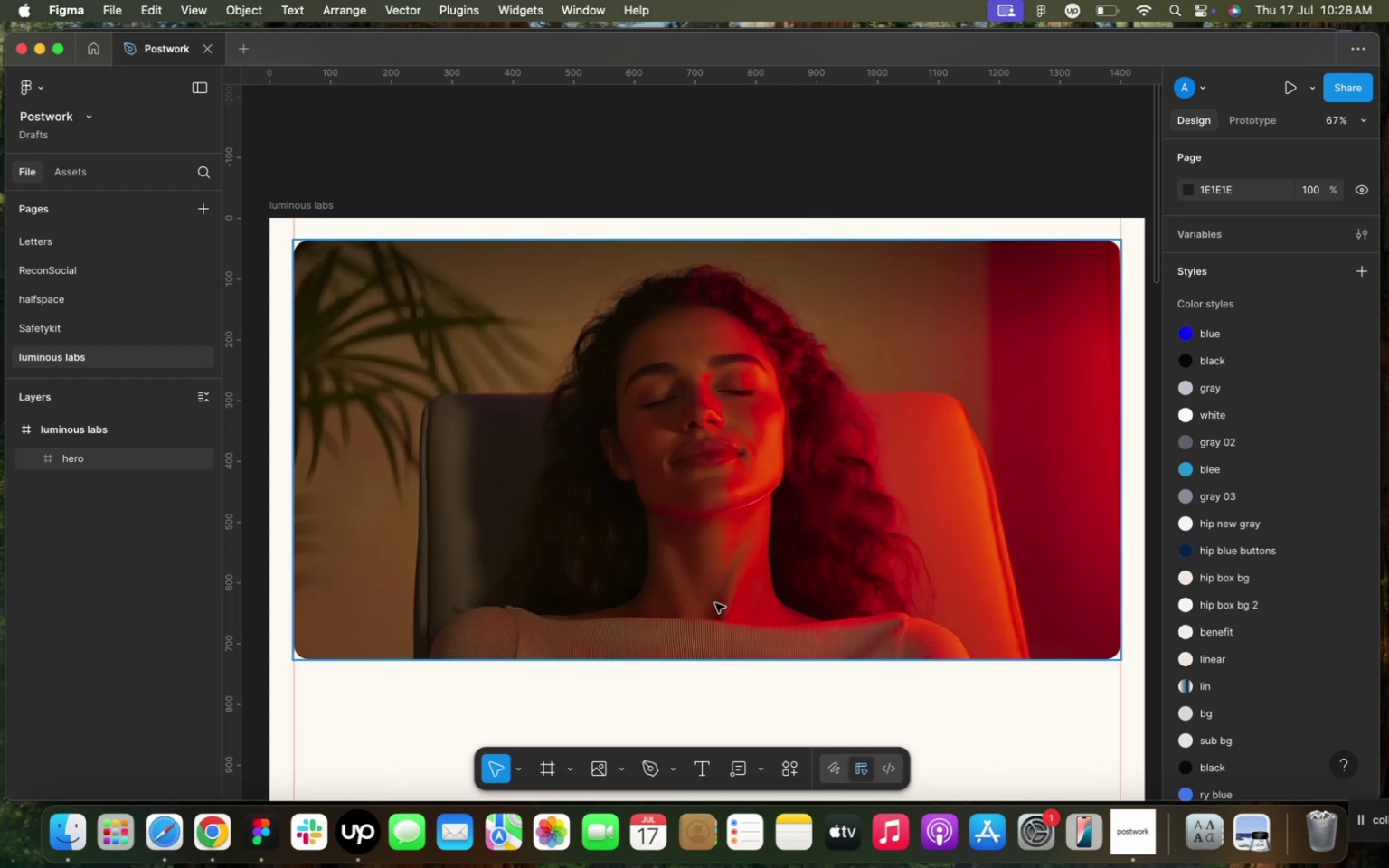 
left_click([698, 770])
 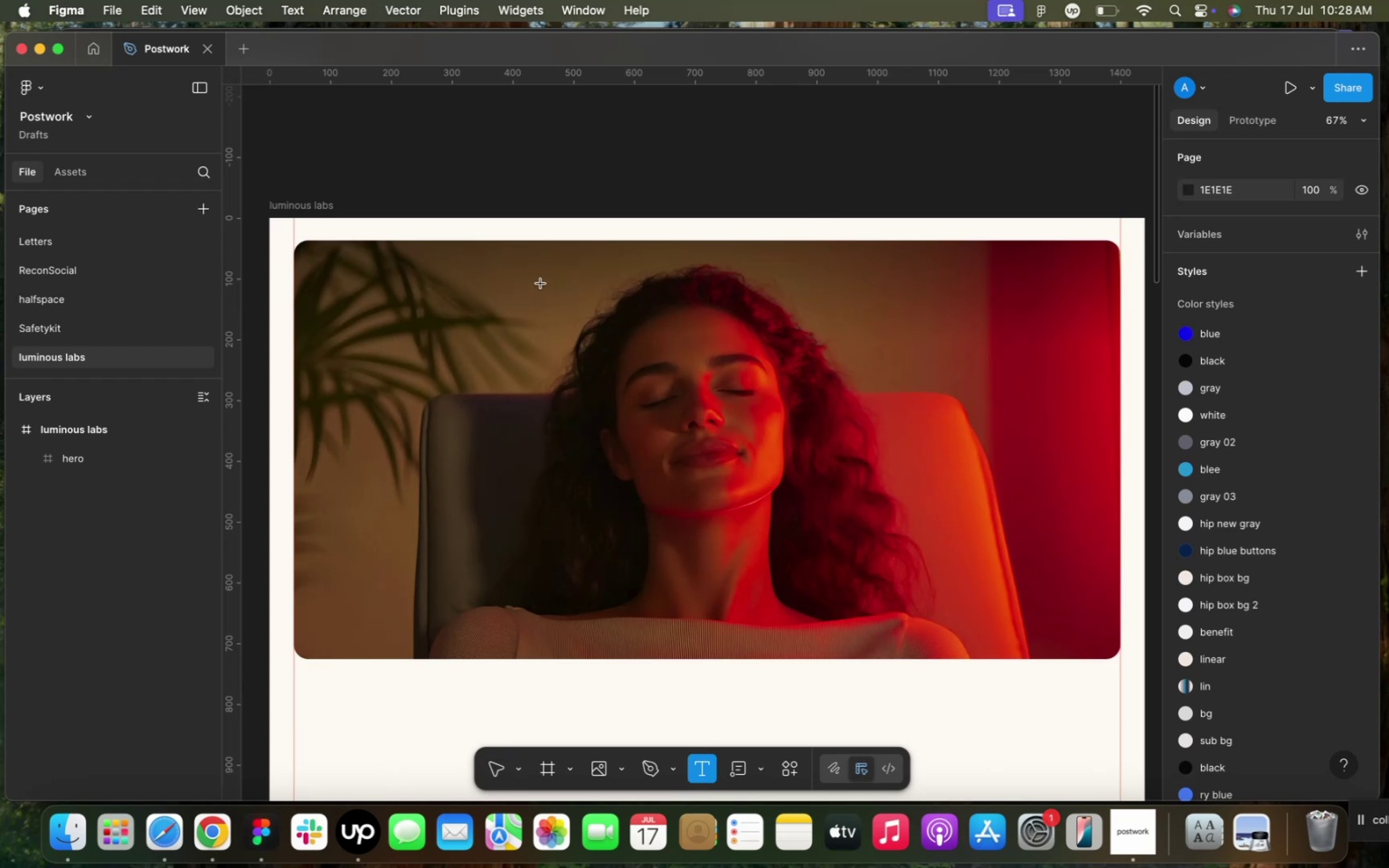 
left_click([561, 271])
 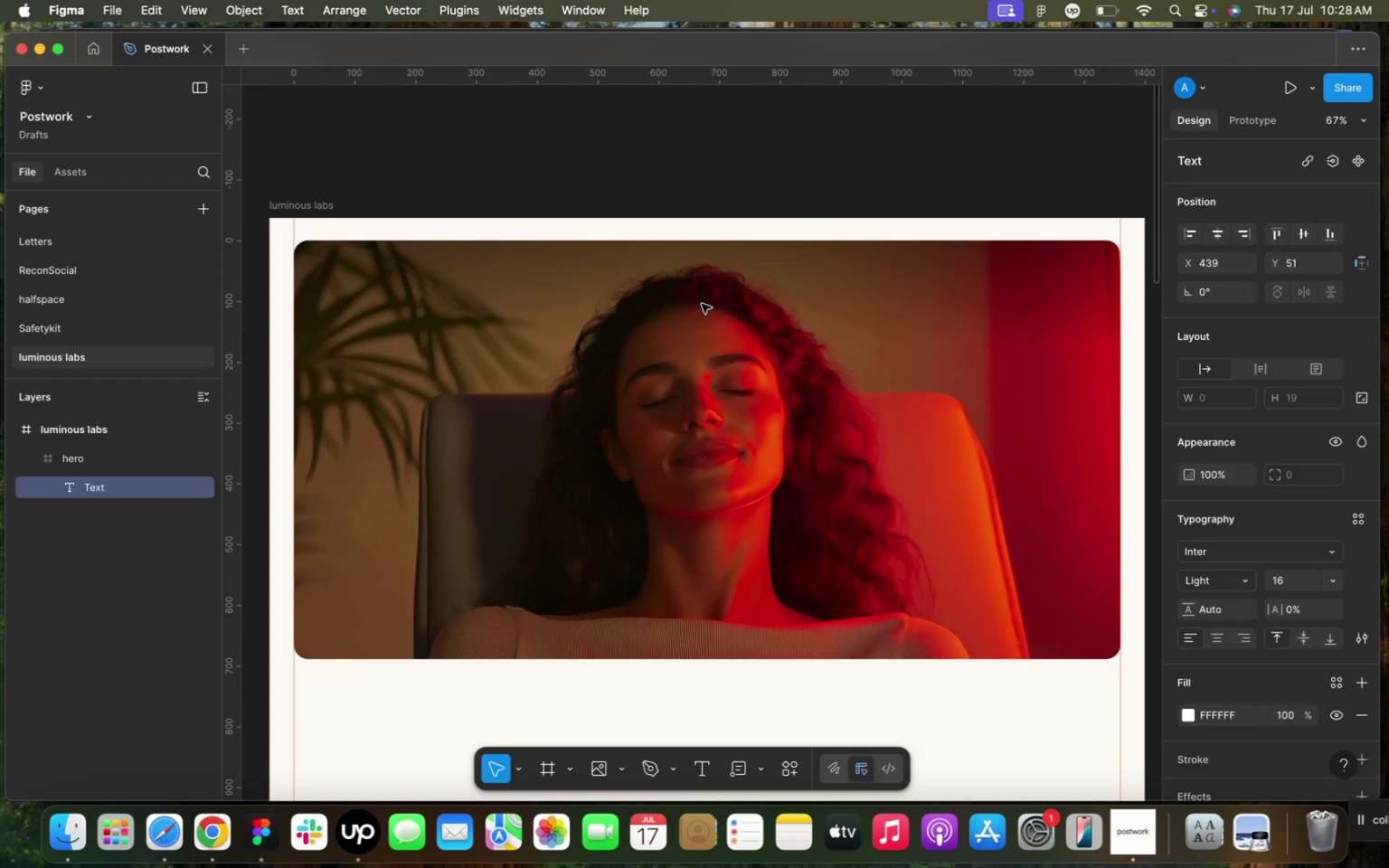 
wait(9.03)
 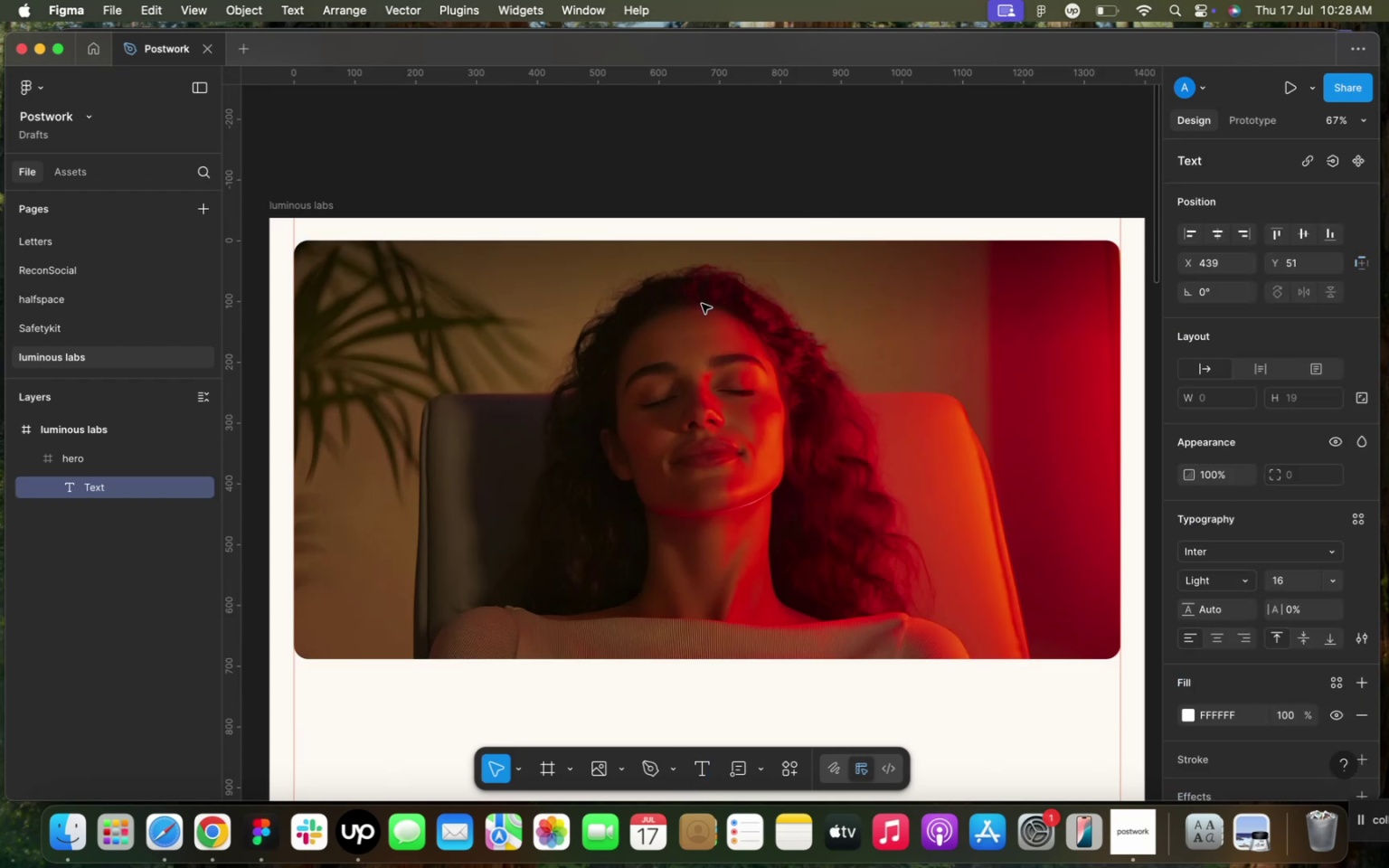 
type(Your cells, supercharged)
 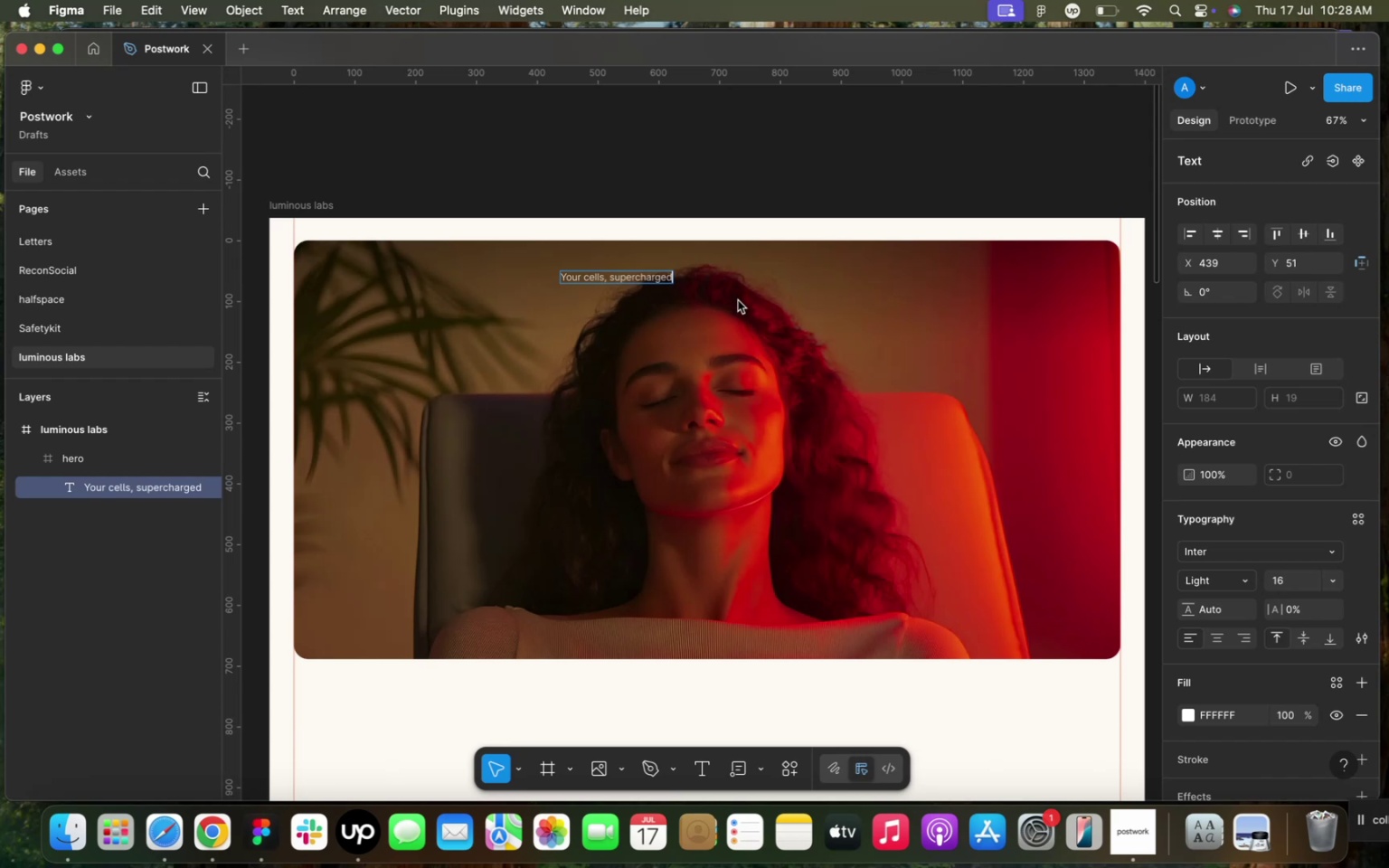 
left_click([700, 313])
 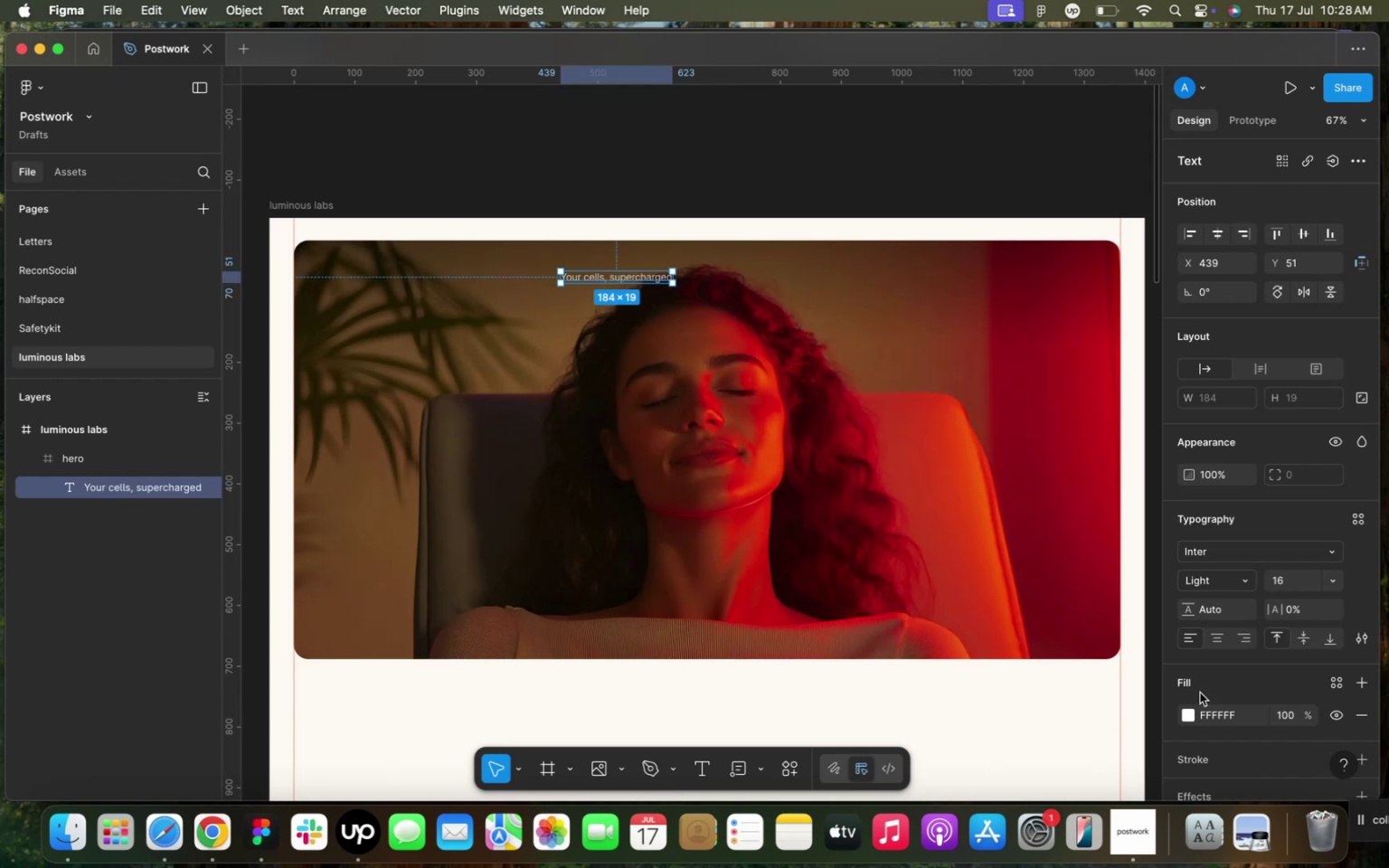 
left_click([1246, 577])
 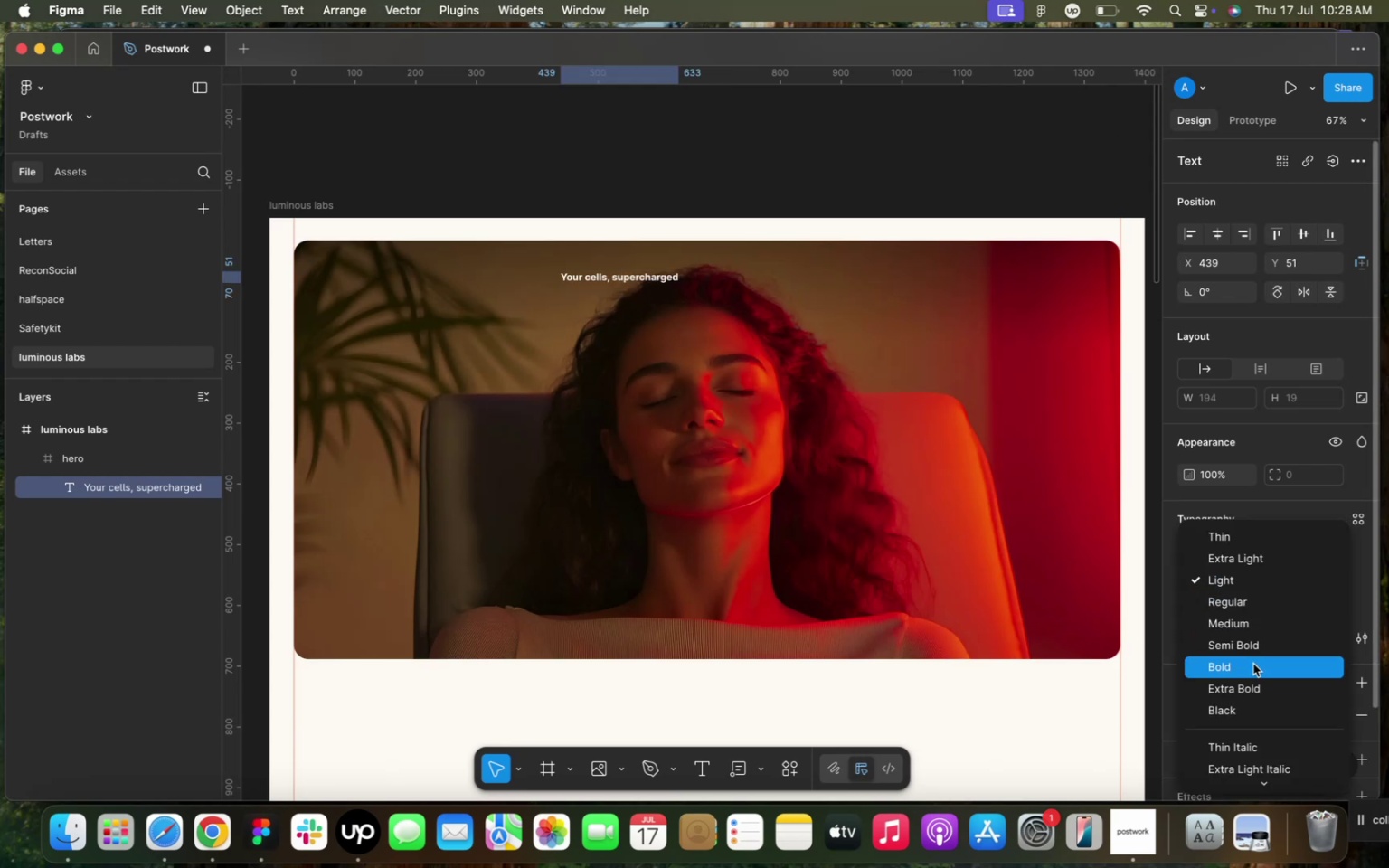 
left_click([1253, 664])
 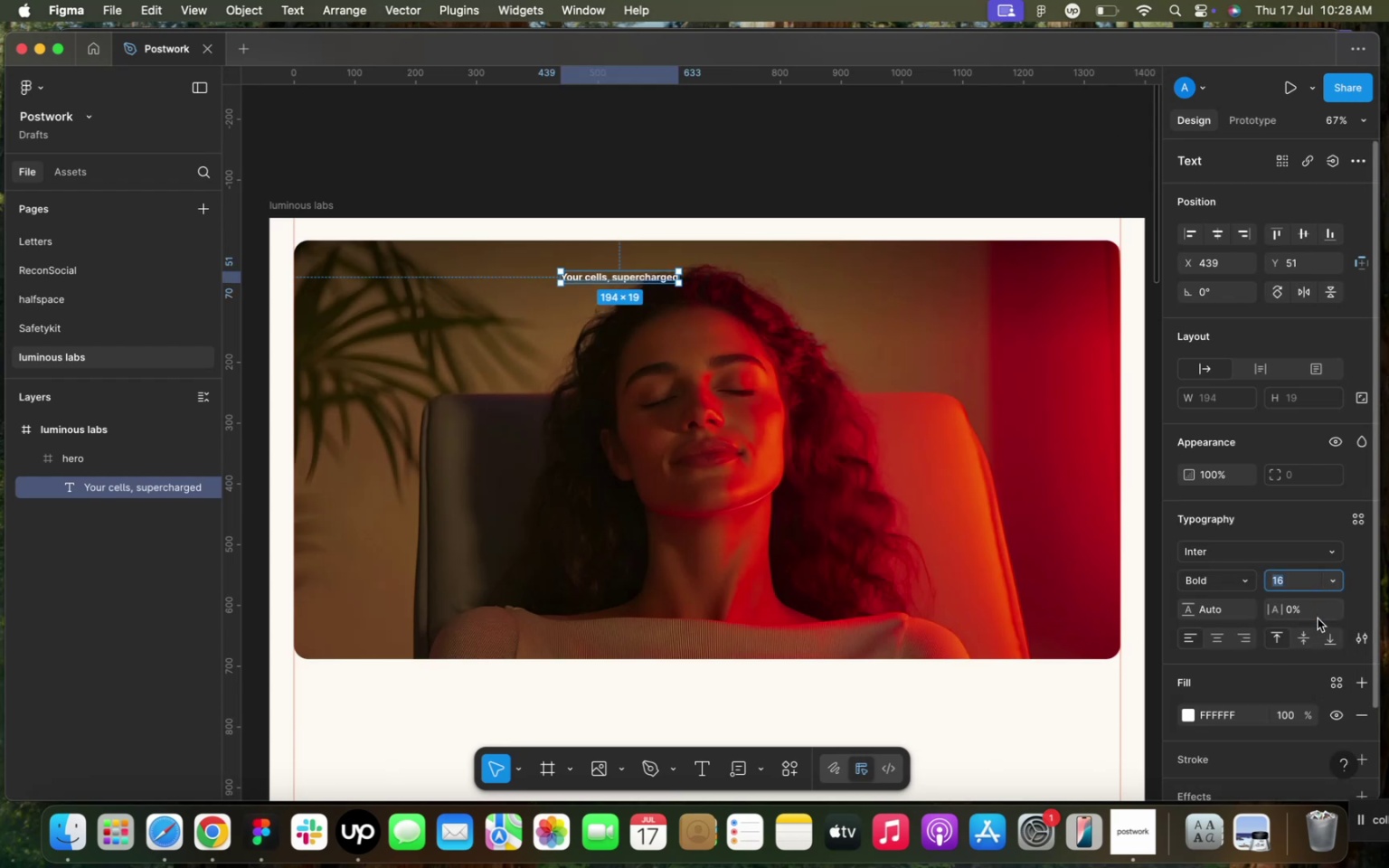 
left_click([1334, 588])
 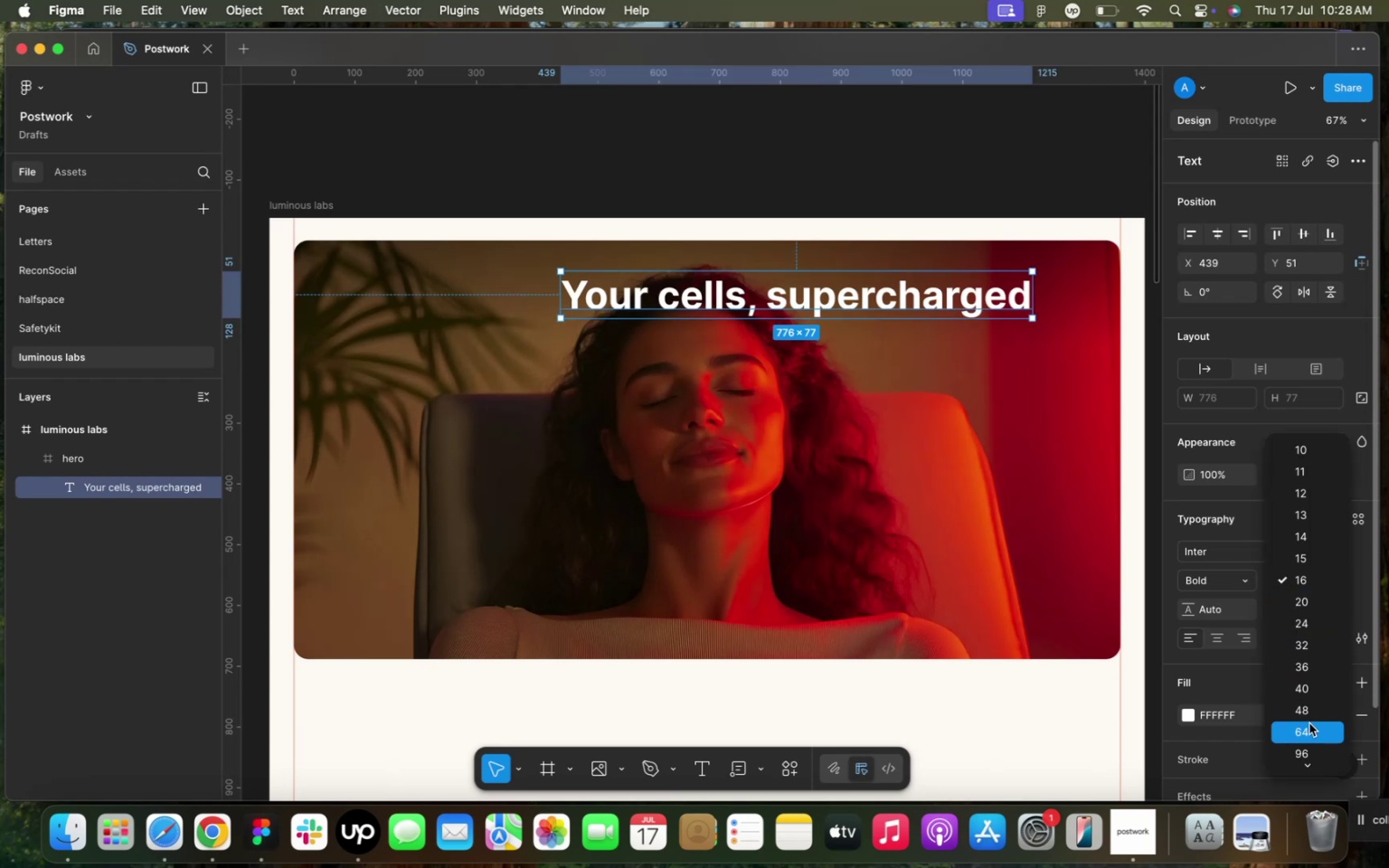 
left_click([1309, 723])
 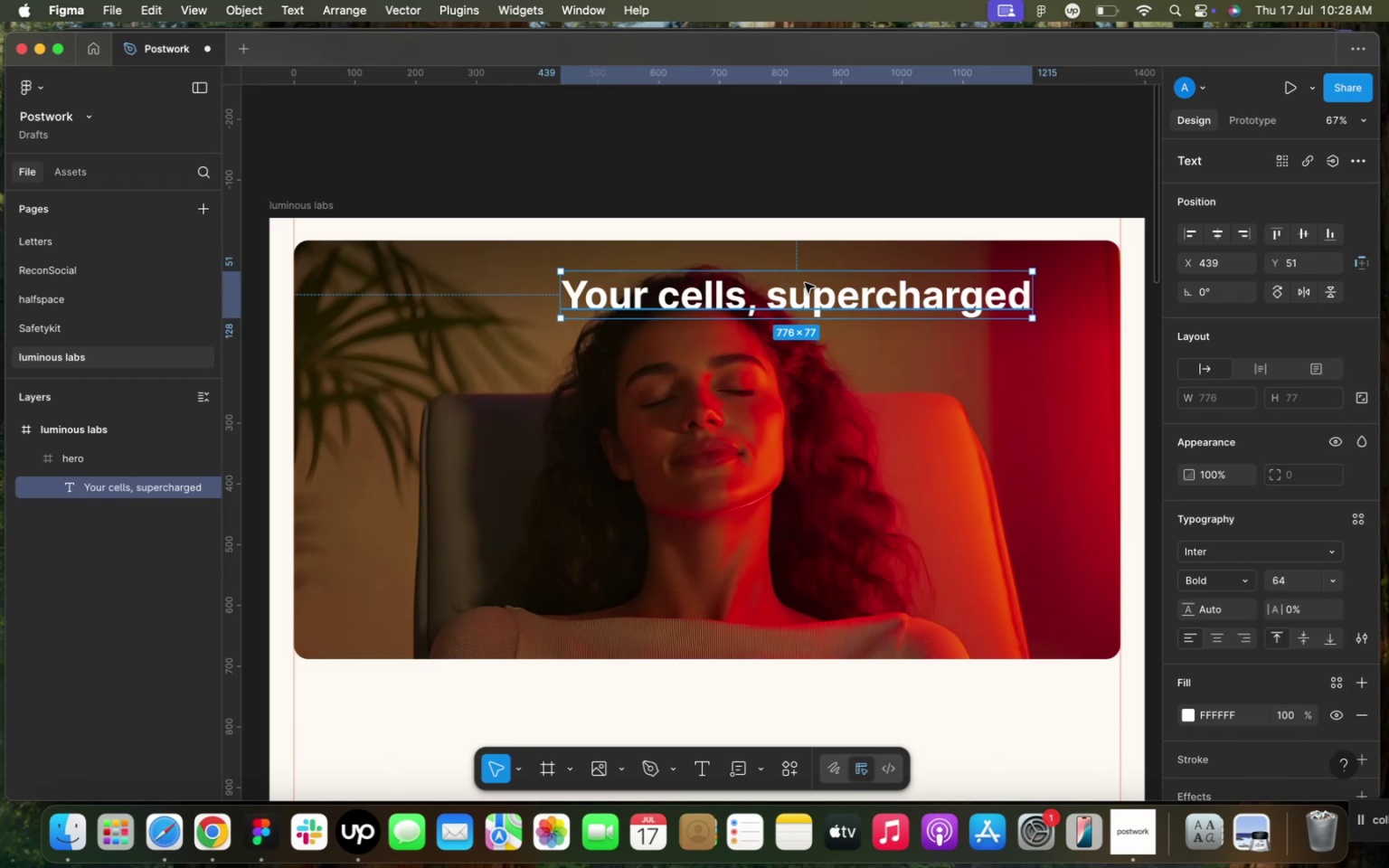 
left_click_drag(start_coordinate=[810, 283], to_coordinate=[719, 596])
 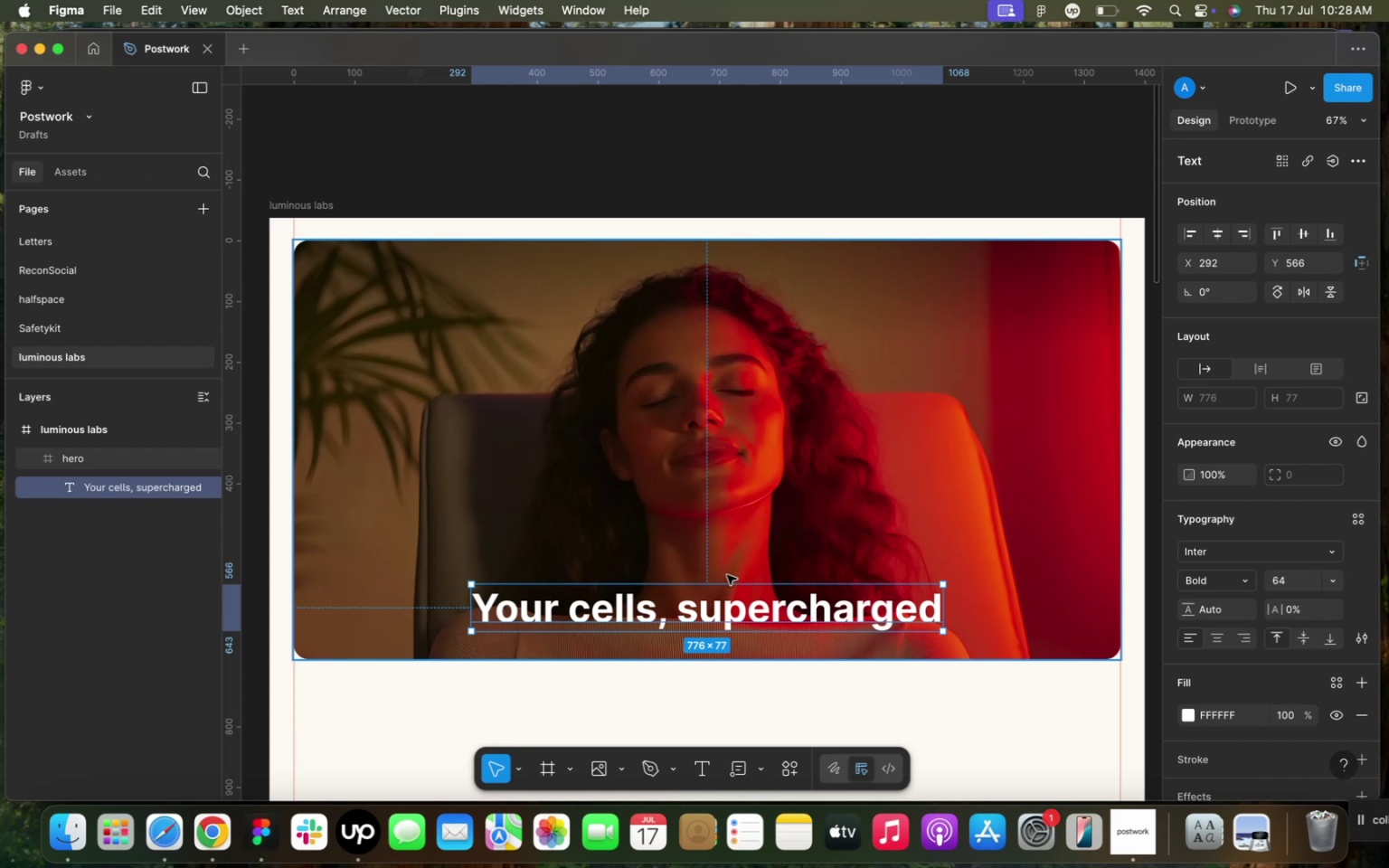 
scroll: coordinate [730, 578], scroll_direction: down, amount: 4.0
 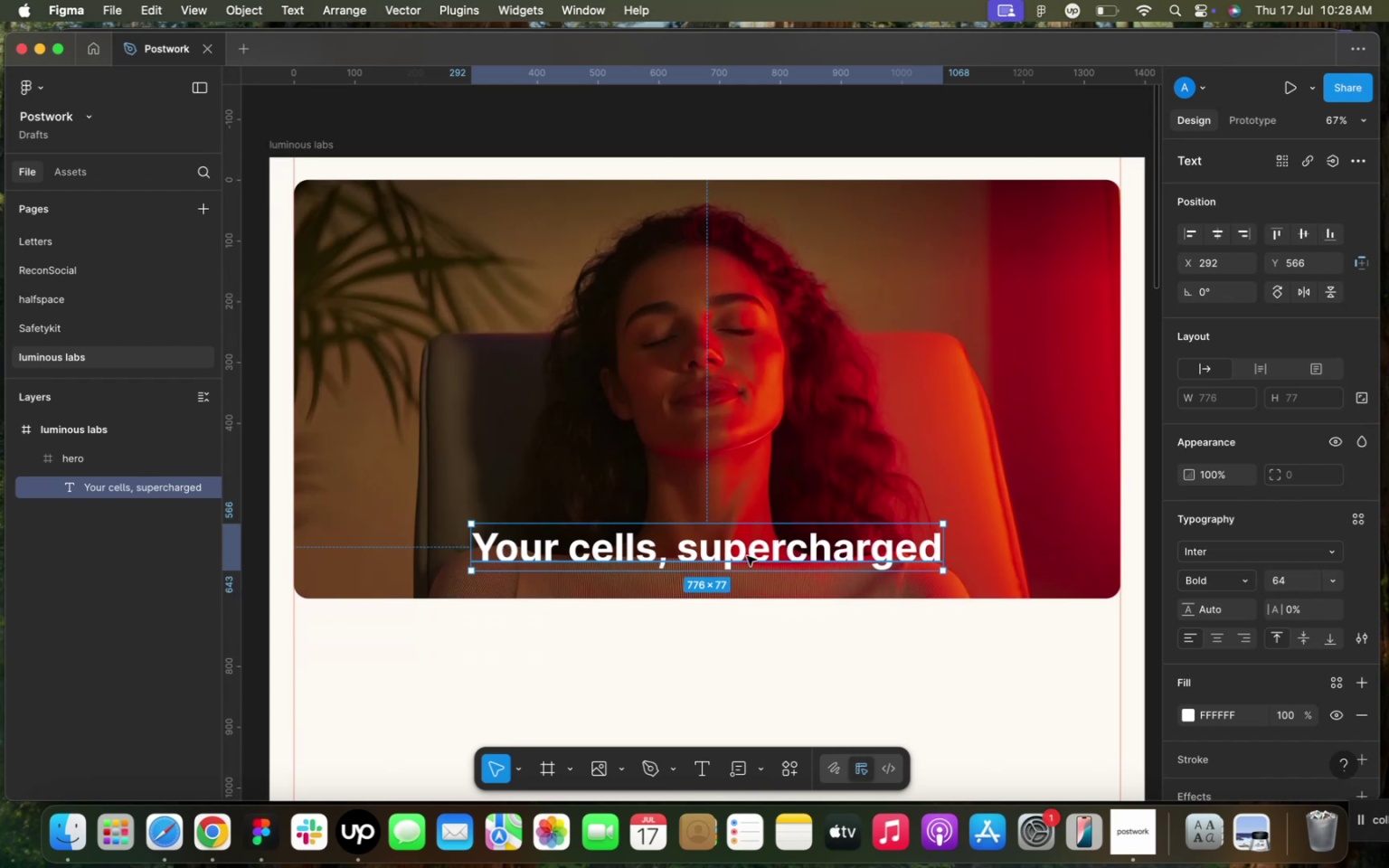 
left_click([748, 556])
 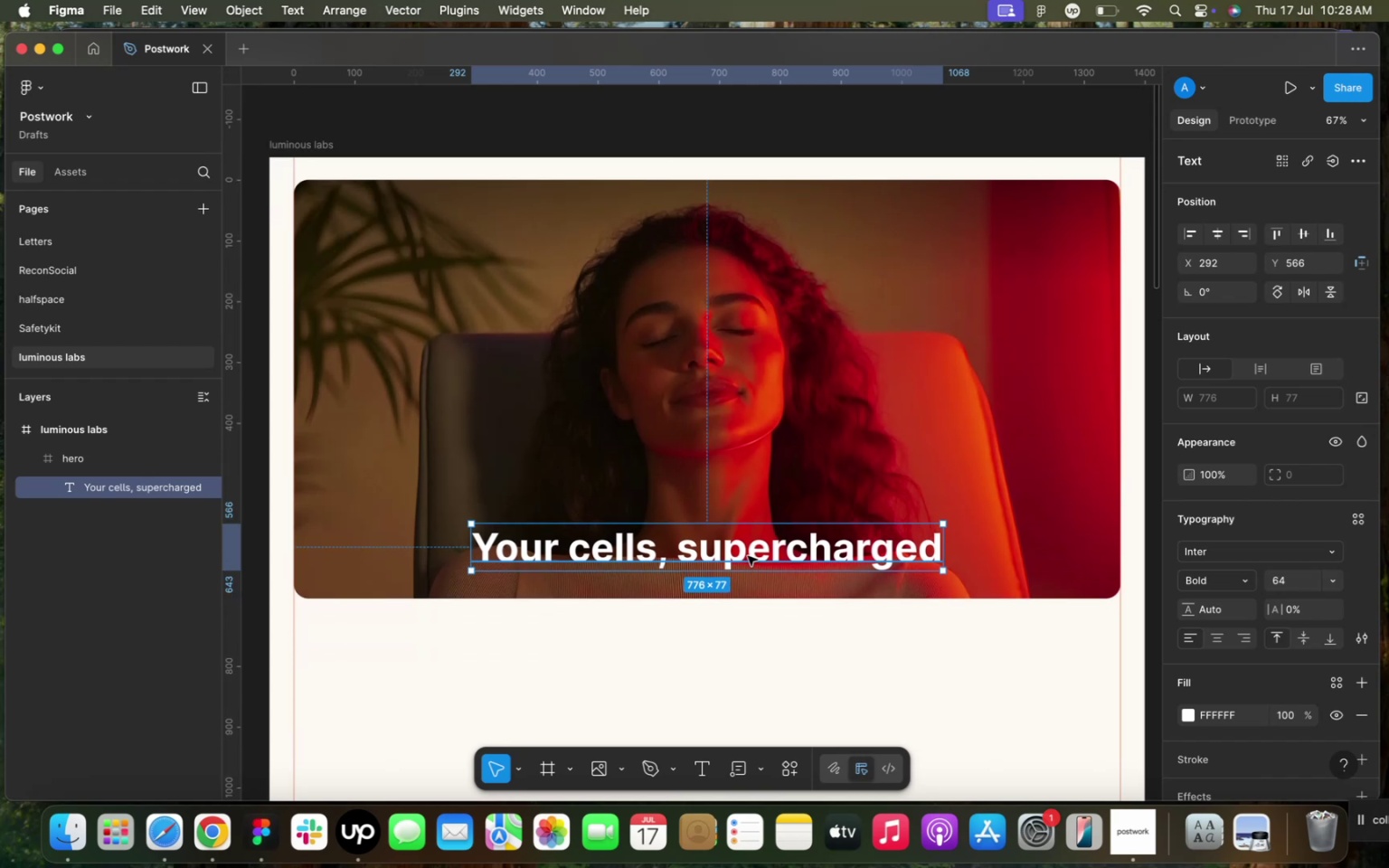 
key(Meta+D)
 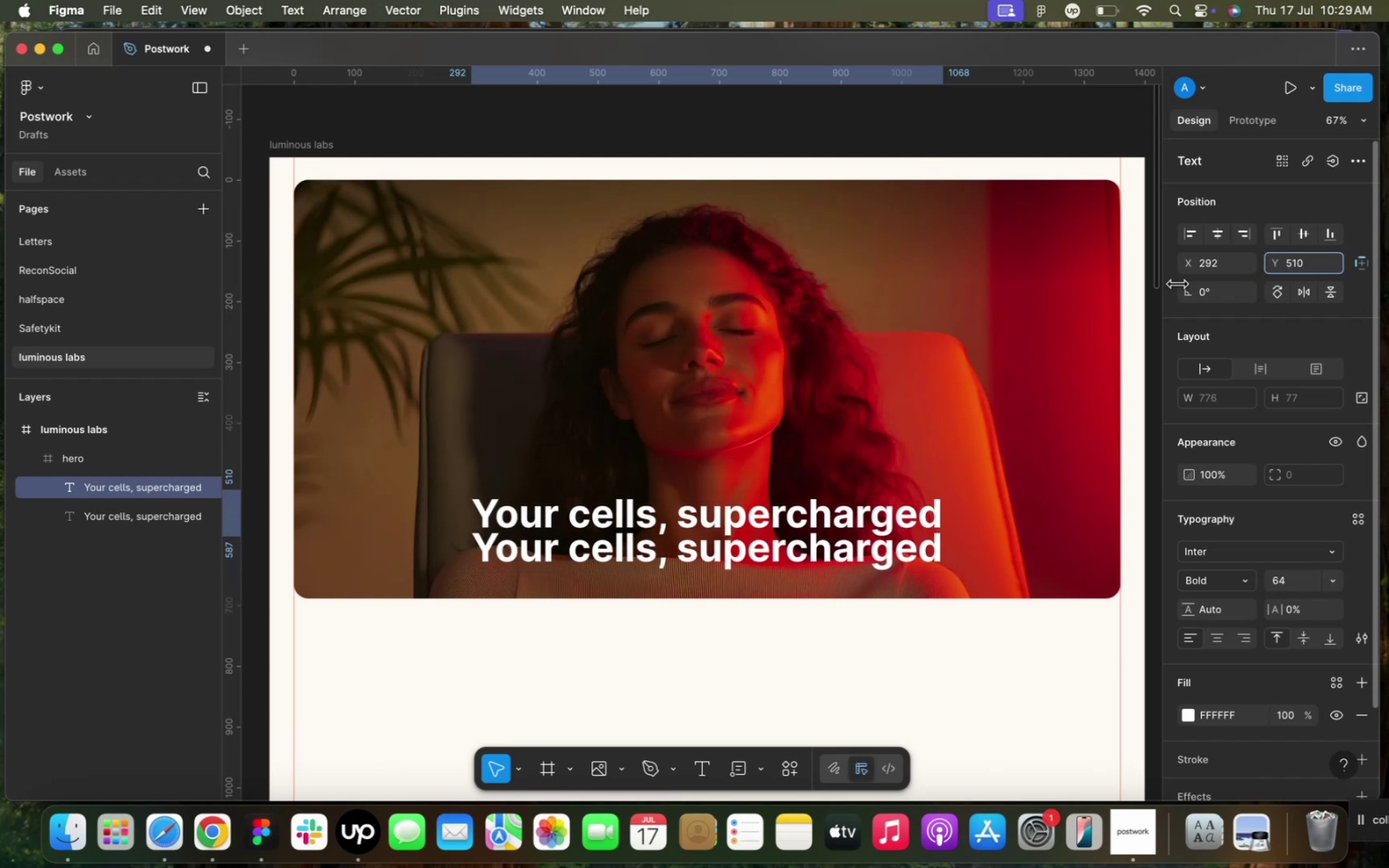 
double_click([786, 521])
 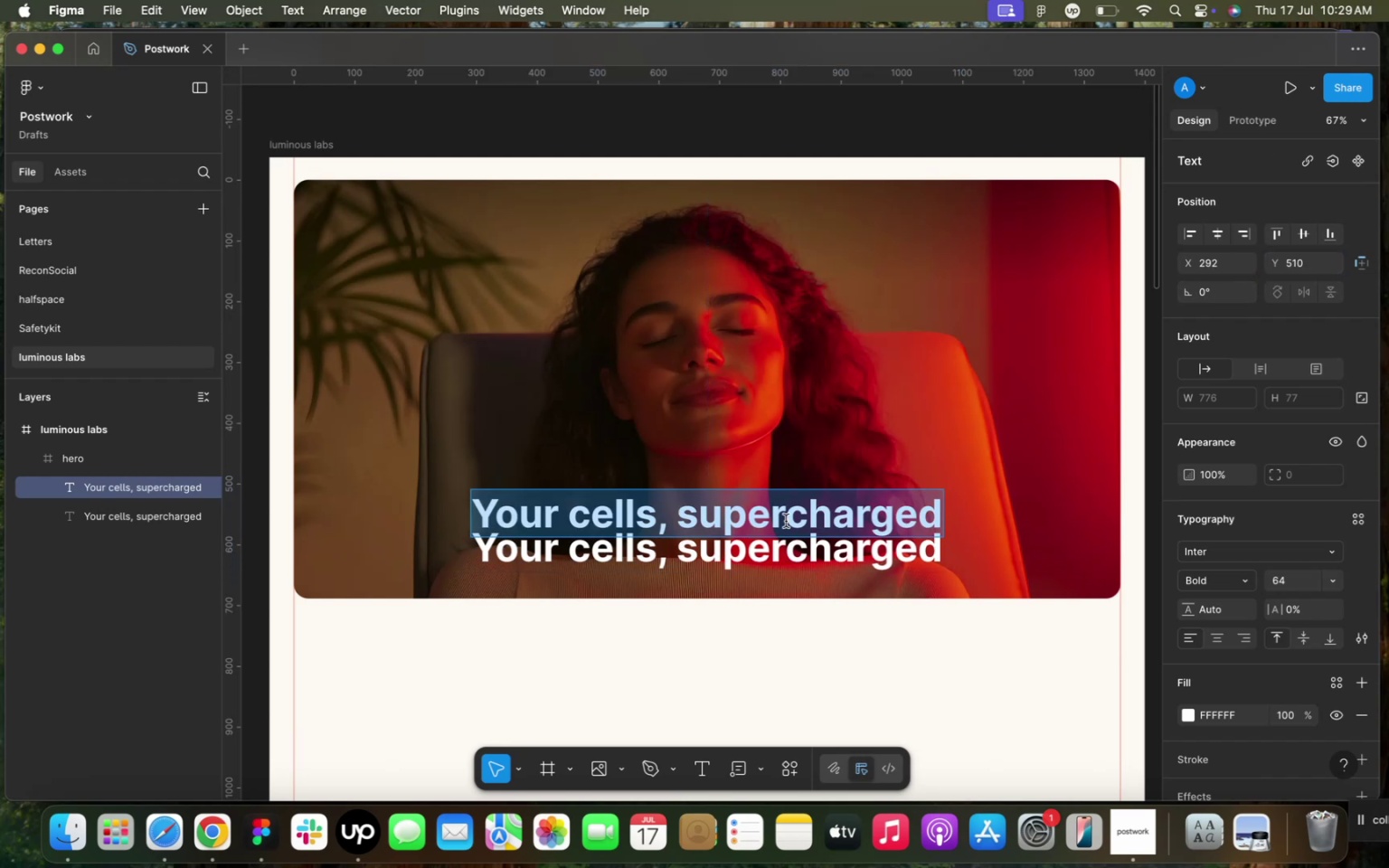 
type(Red )
 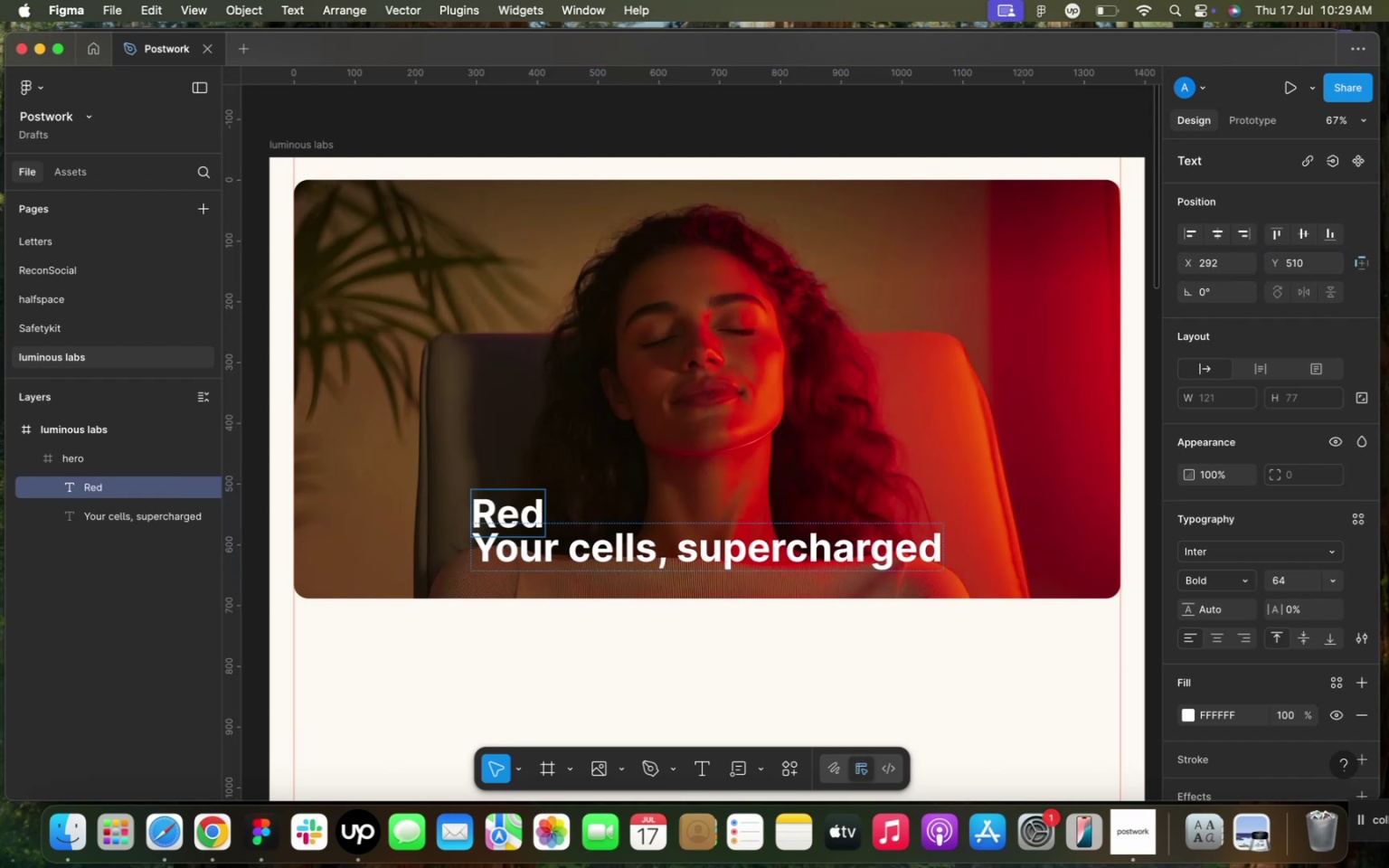 
left_click([823, 502])
 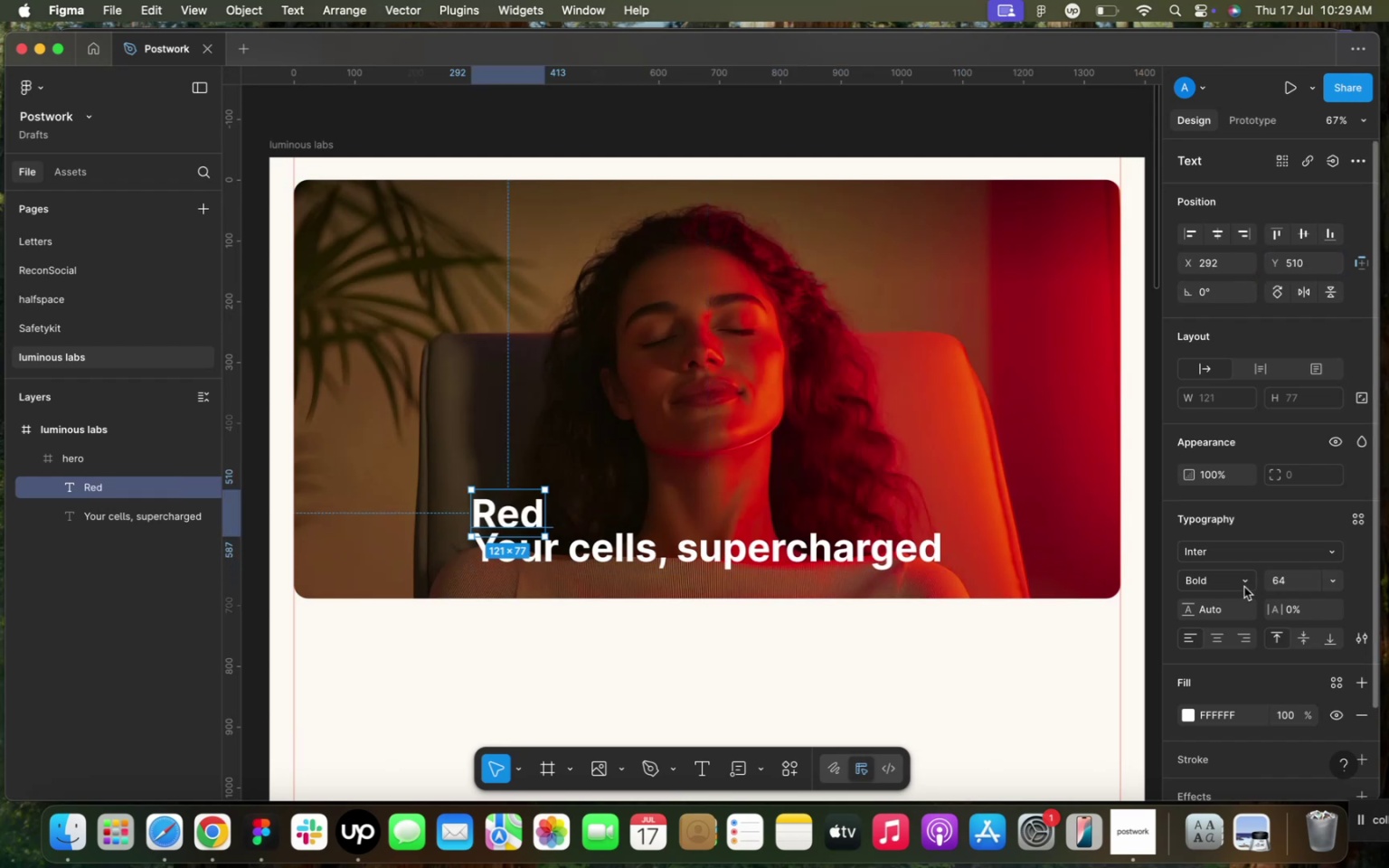 
left_click([1247, 579])
 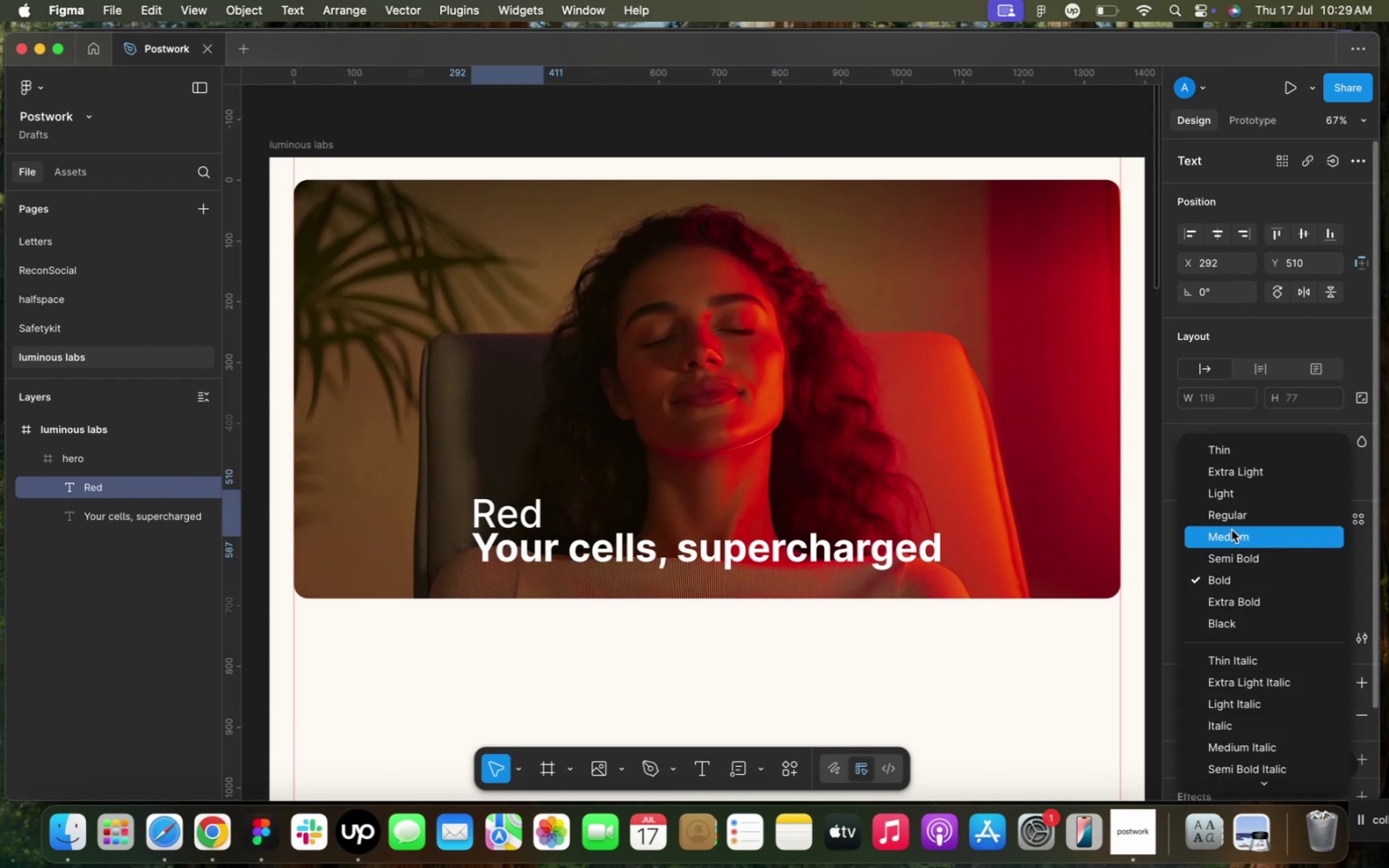 
left_click([1232, 530])
 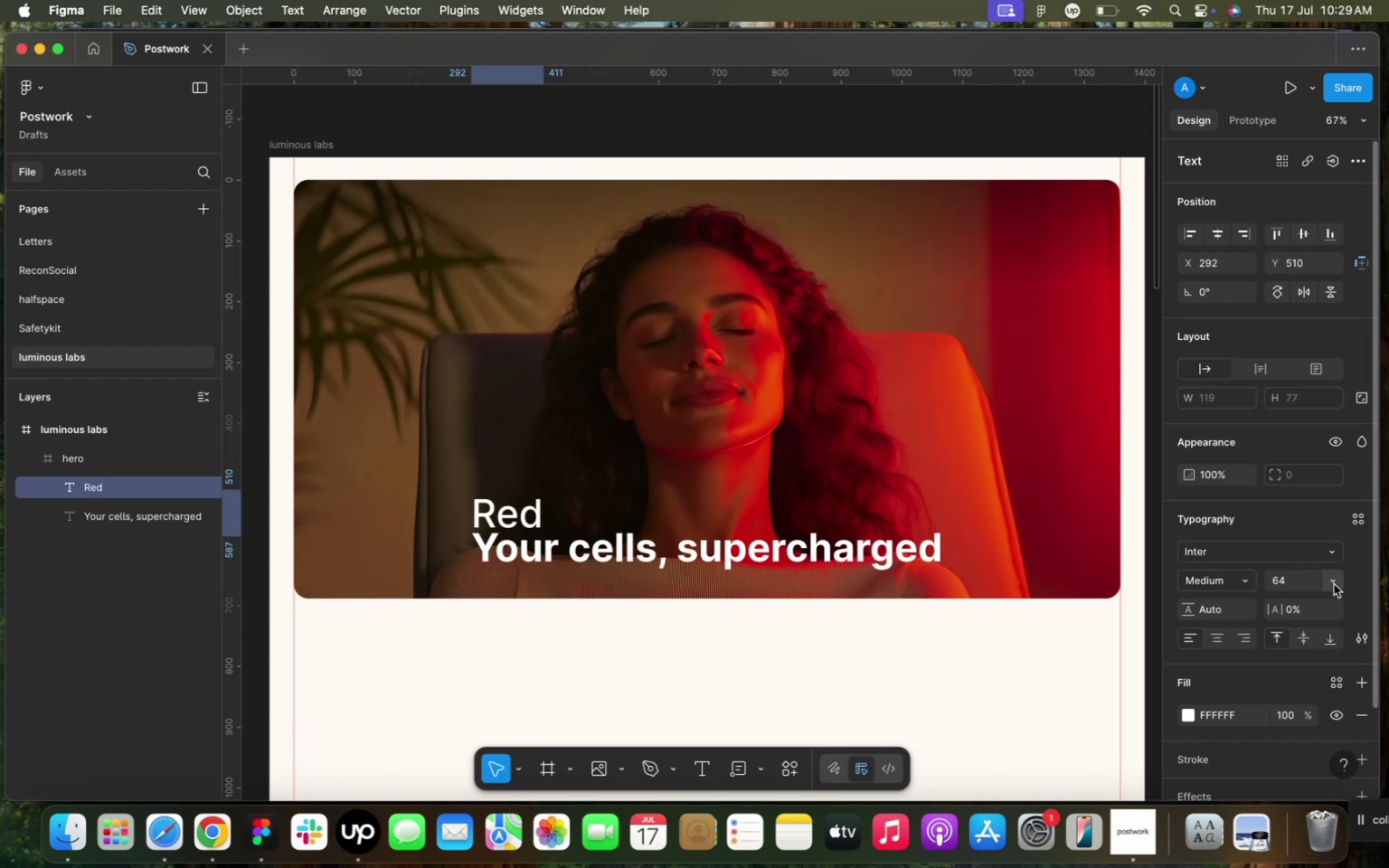 
left_click([1334, 584])
 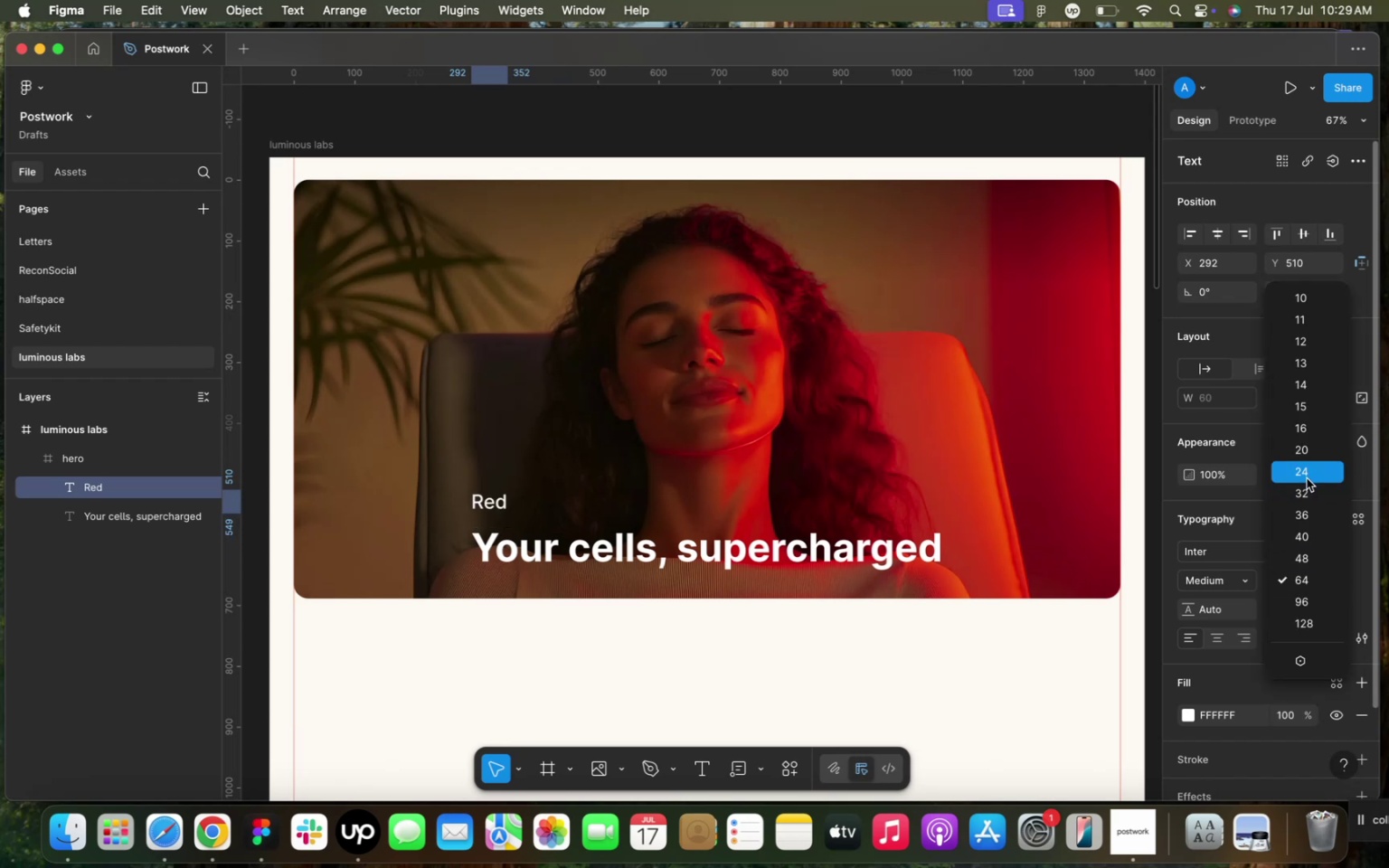 
left_click([1306, 473])
 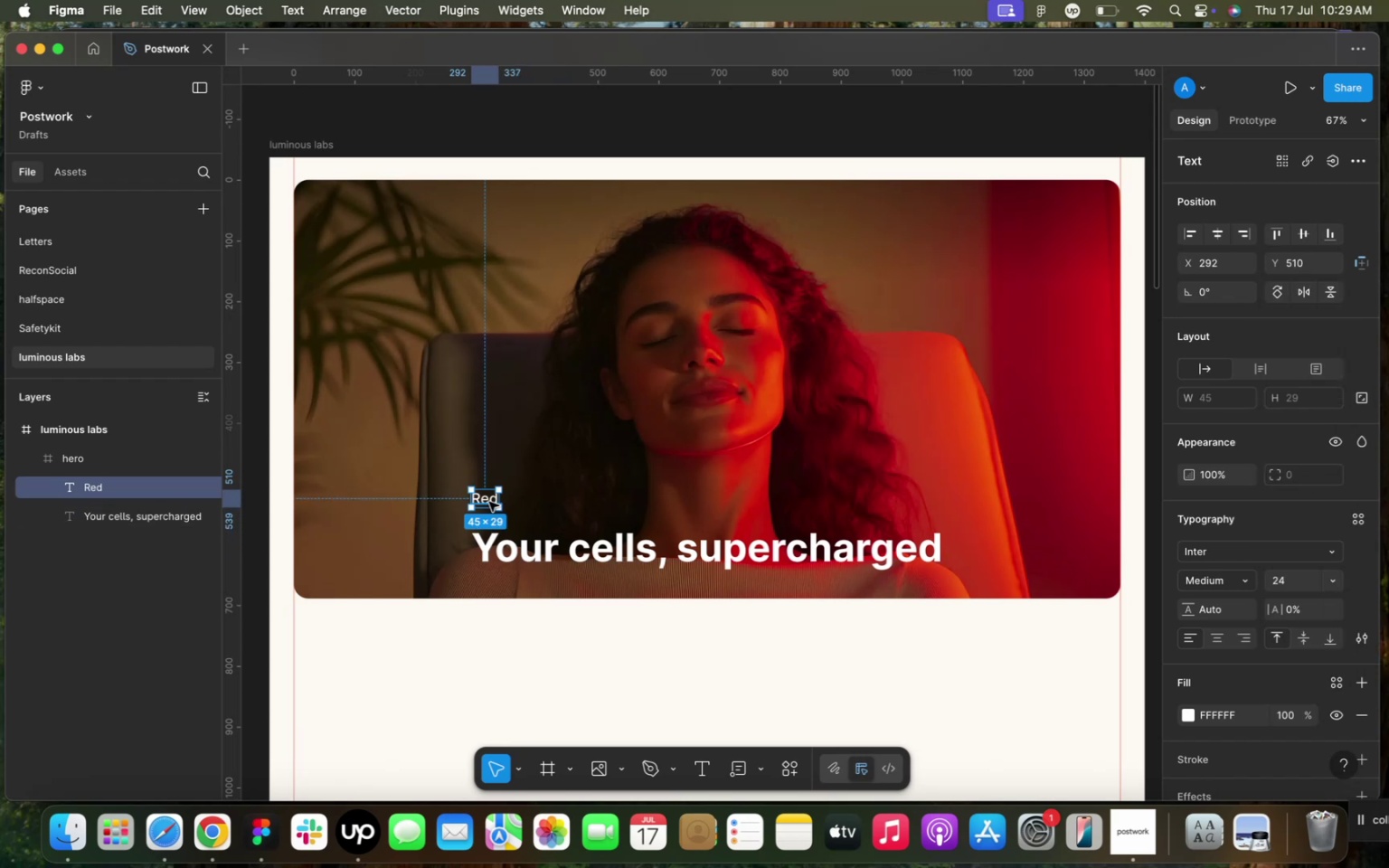 
double_click([493, 501])
 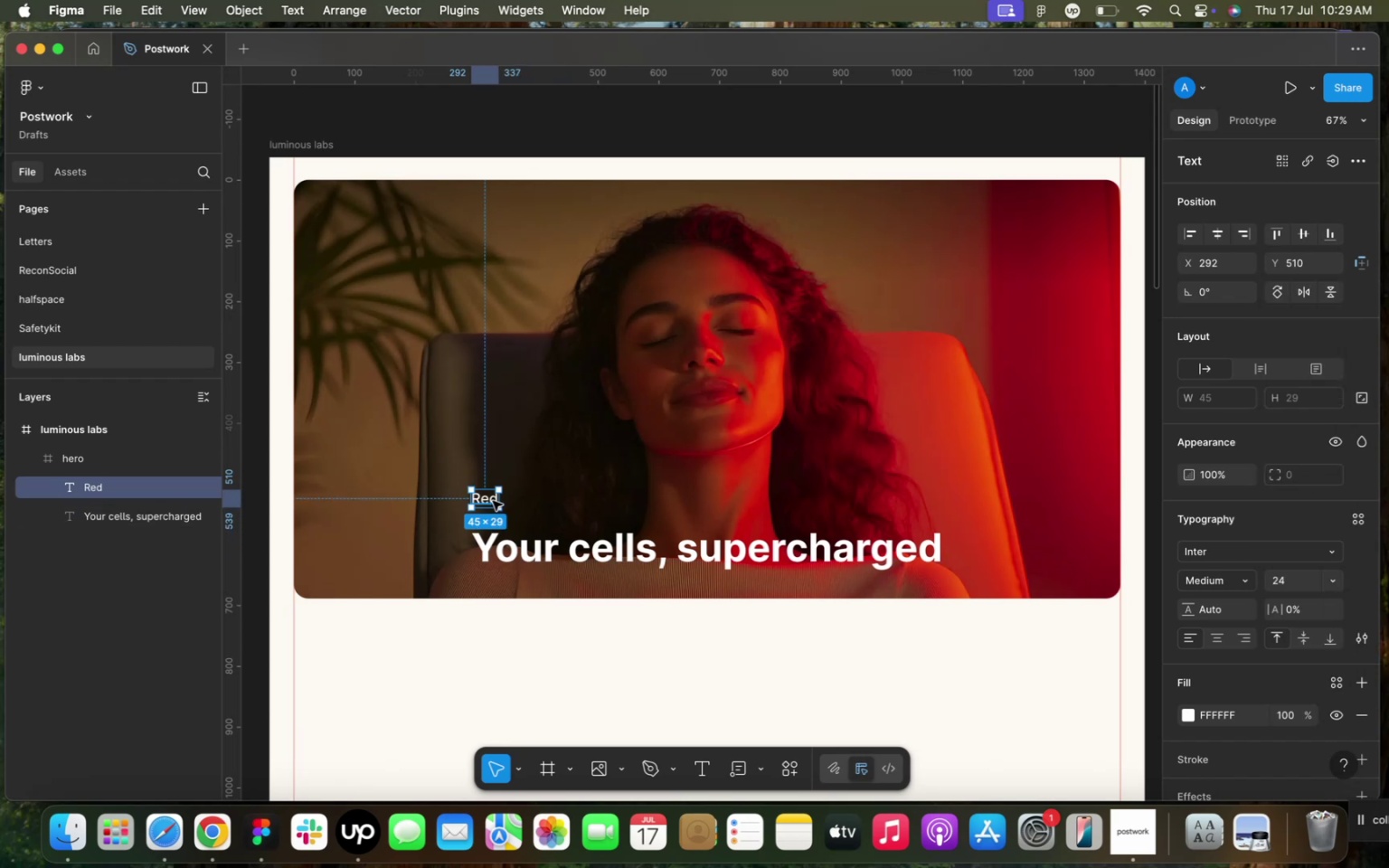 
triple_click([493, 501])
 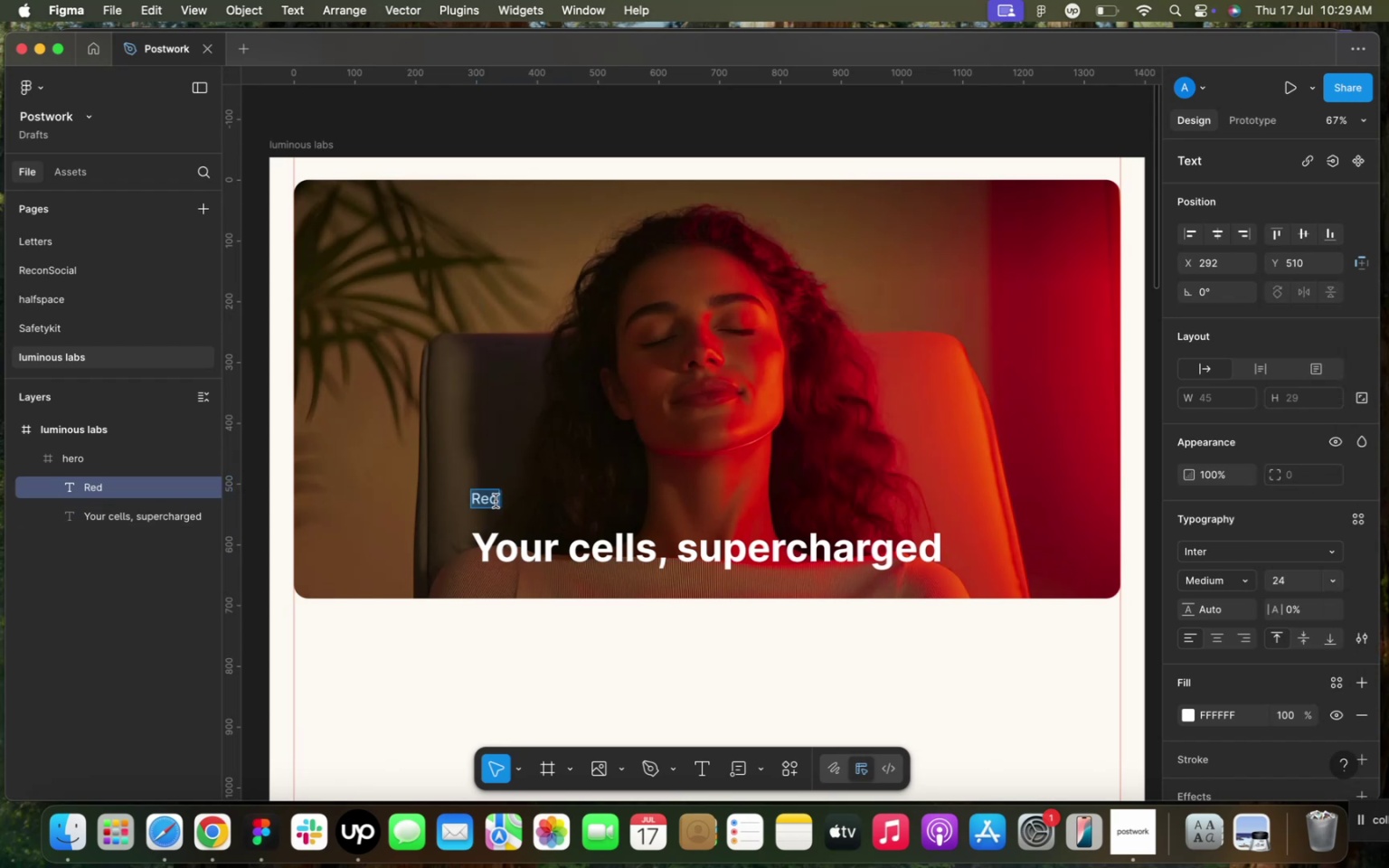 
left_click([496, 501])
 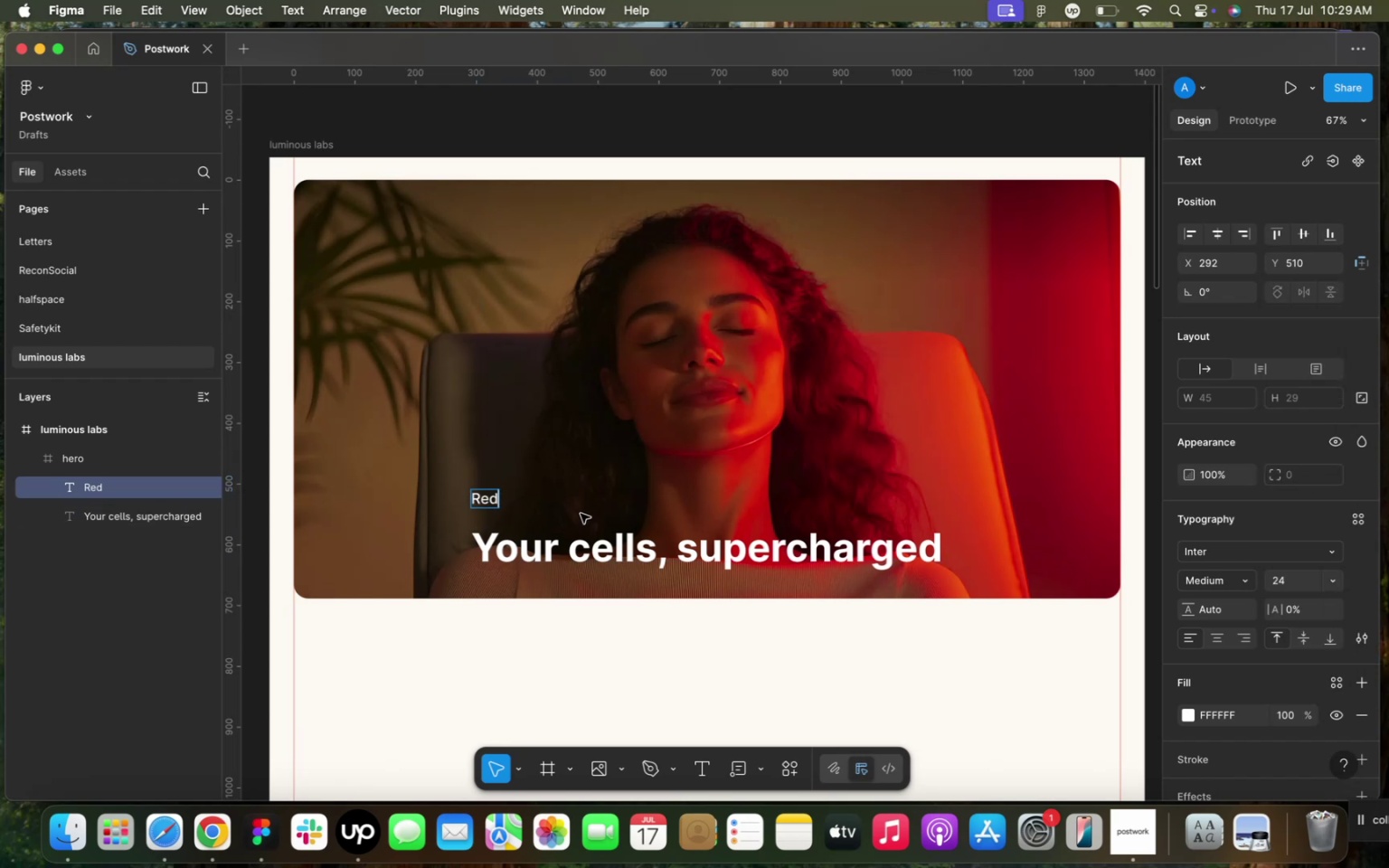 
type( Light t)
key(Backspace)
type(t)
key(Backspace)
type(Therapy: proven, safe, and non-invasive)
 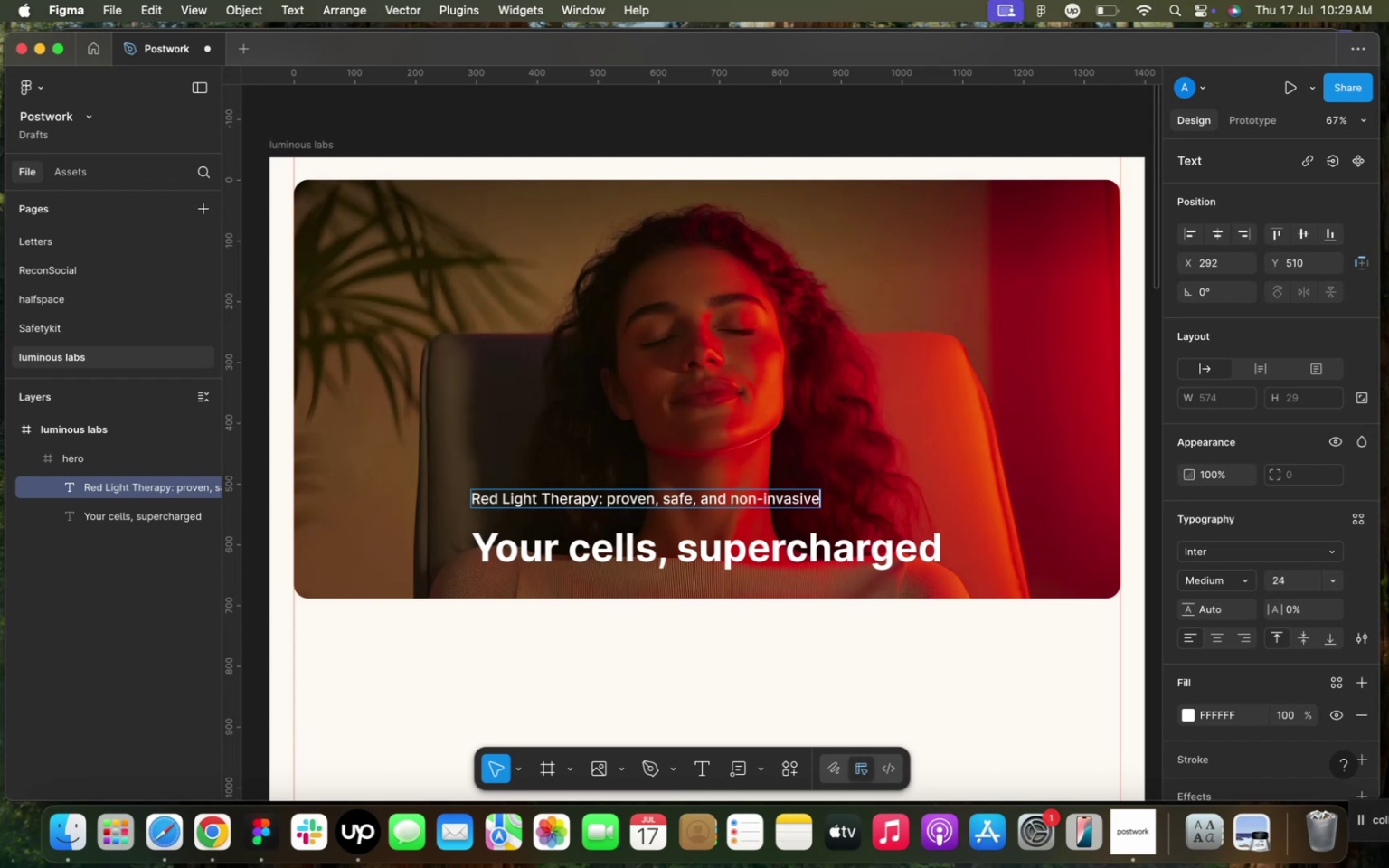 
left_click([659, 448])
 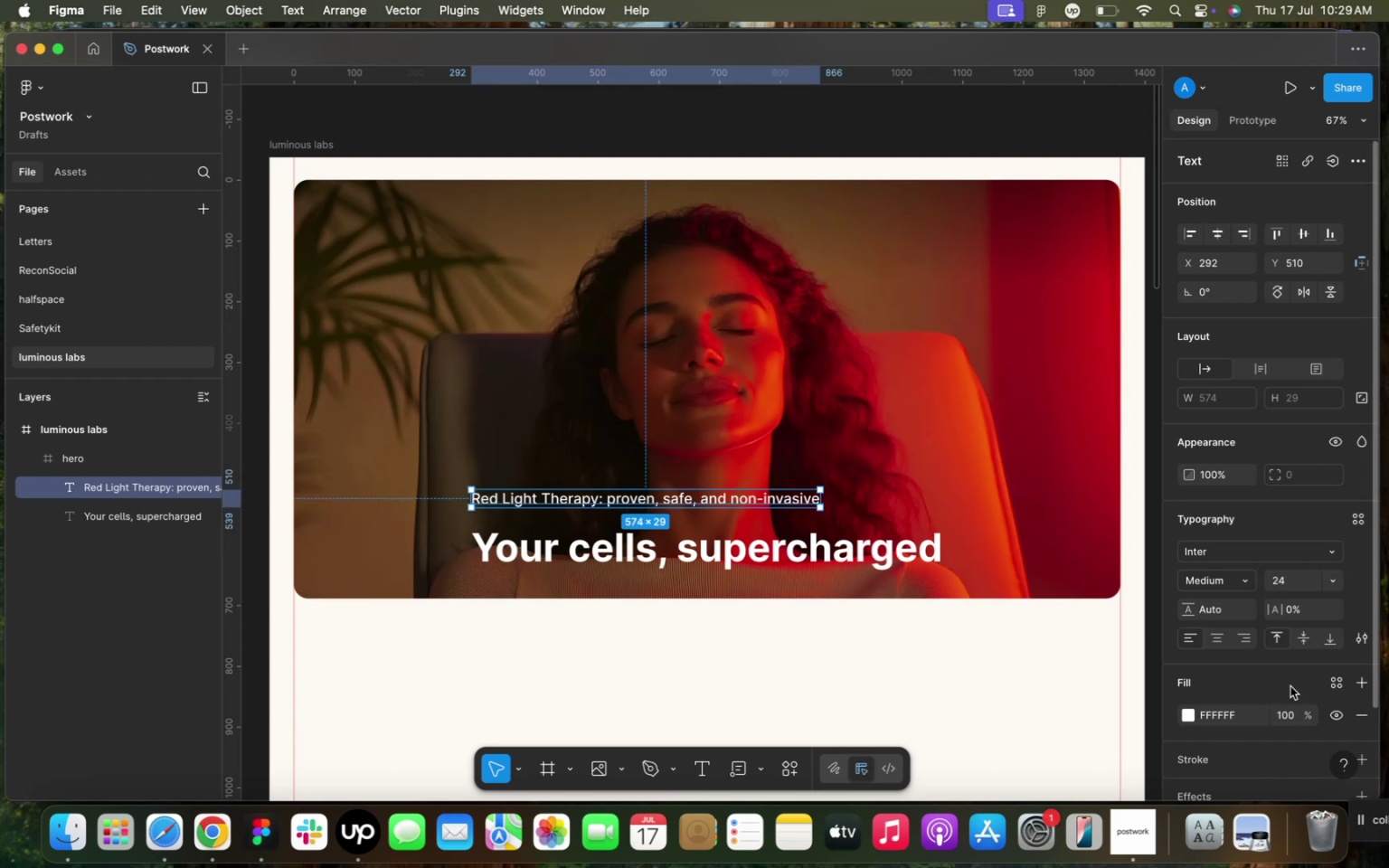 
left_click([1332, 685])
 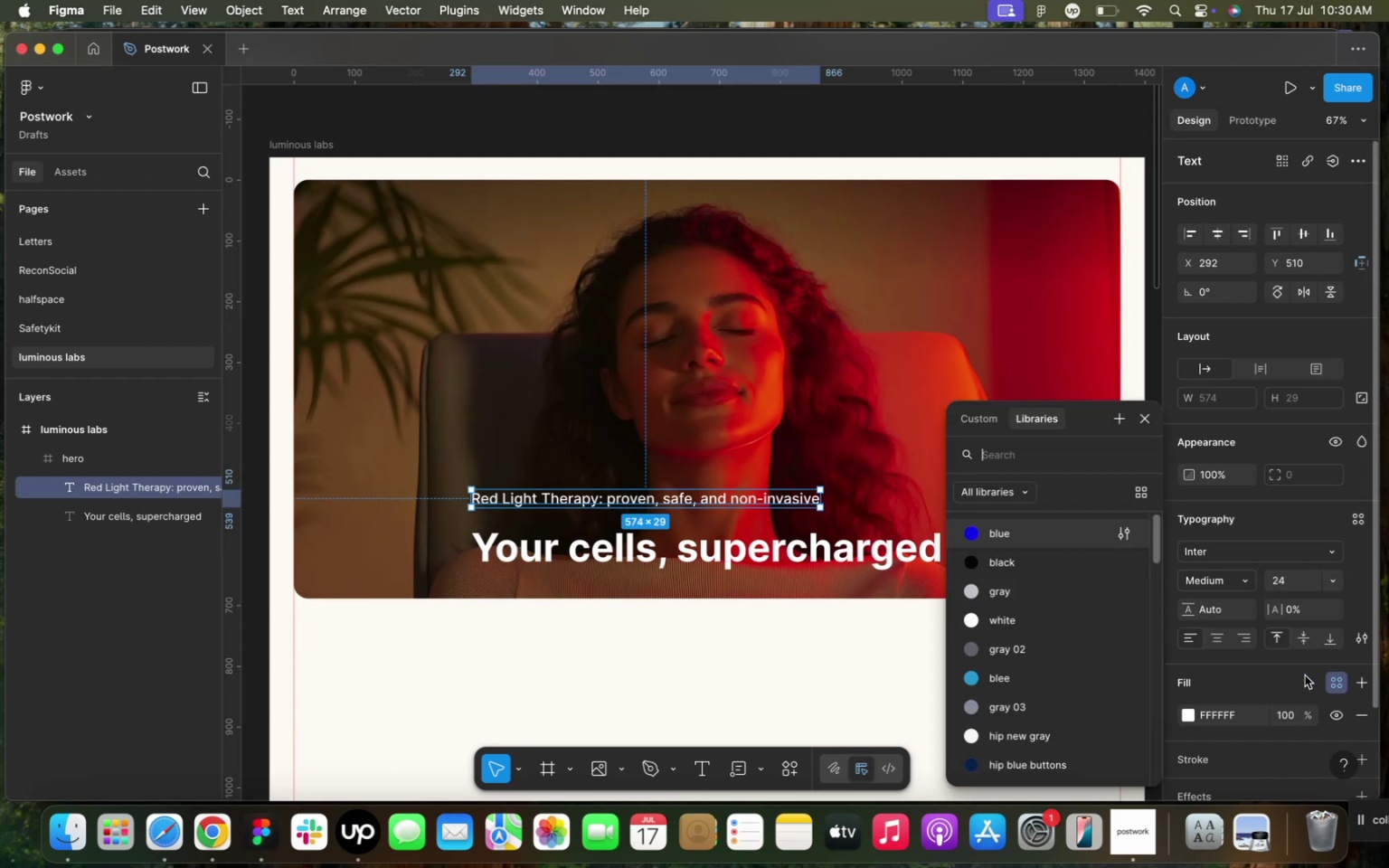 
wait(5.61)
 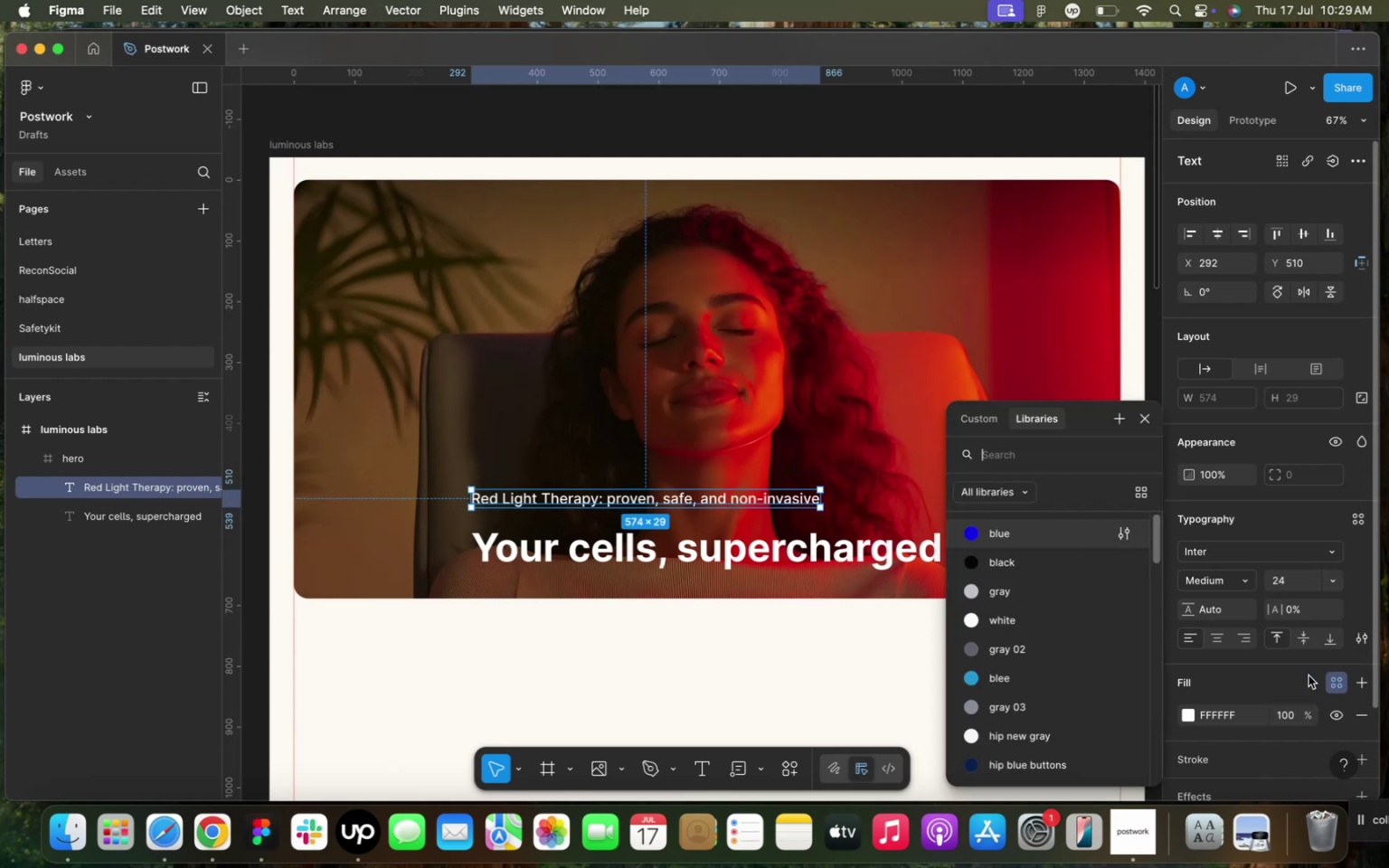 
left_click([1028, 696])
 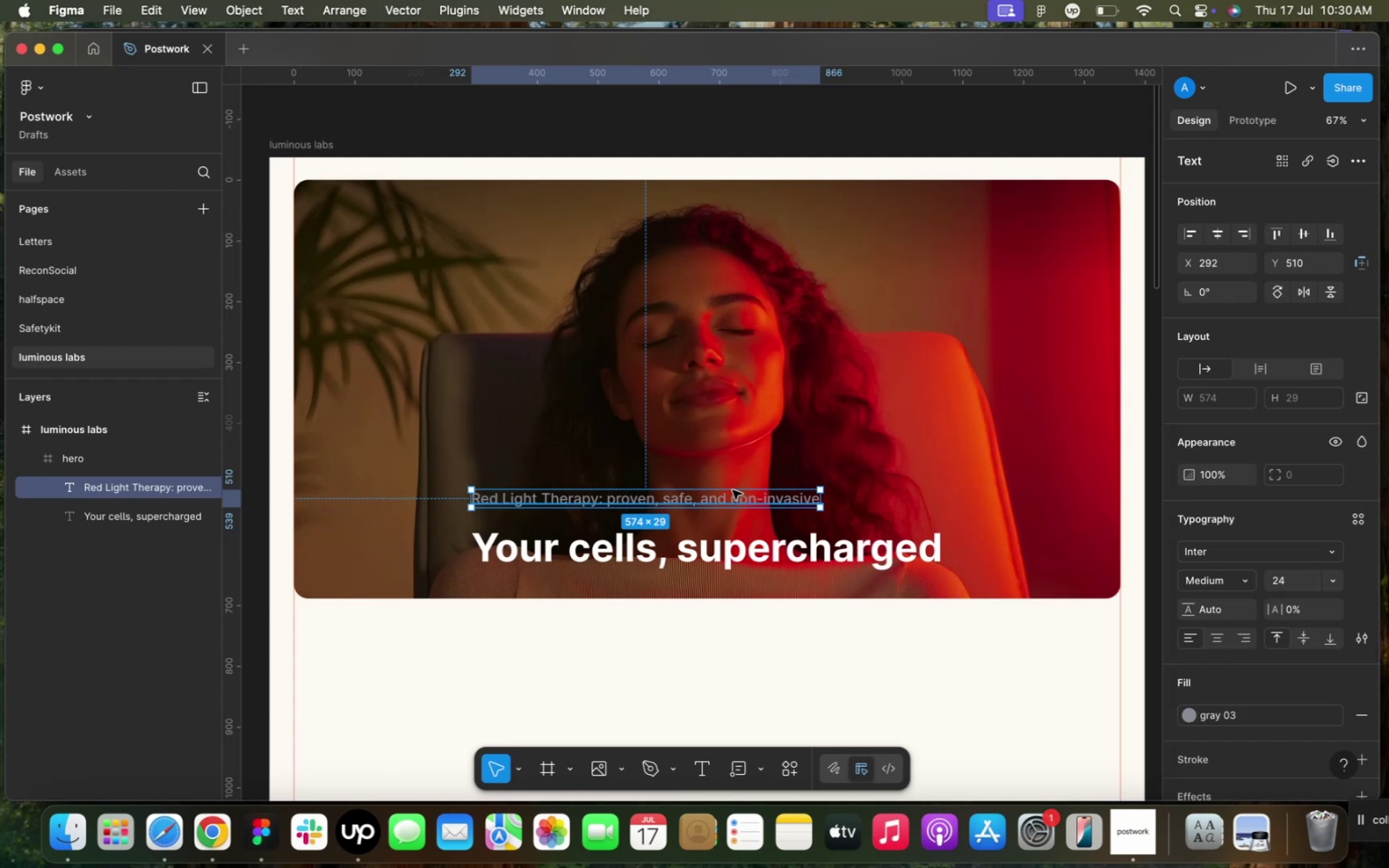 
left_click_drag(start_coordinate=[709, 504], to_coordinate=[770, 514])
 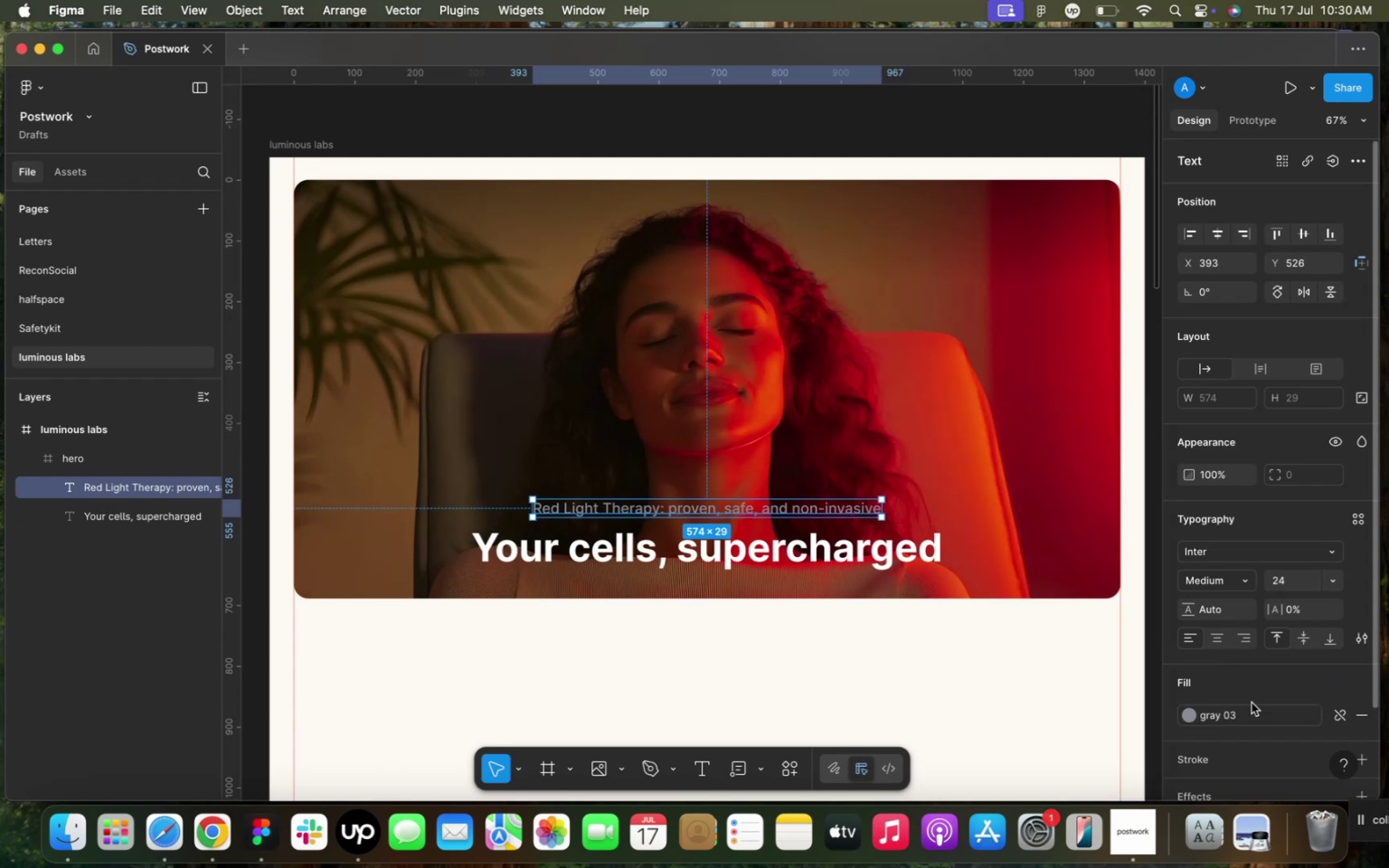 
left_click([1236, 708])
 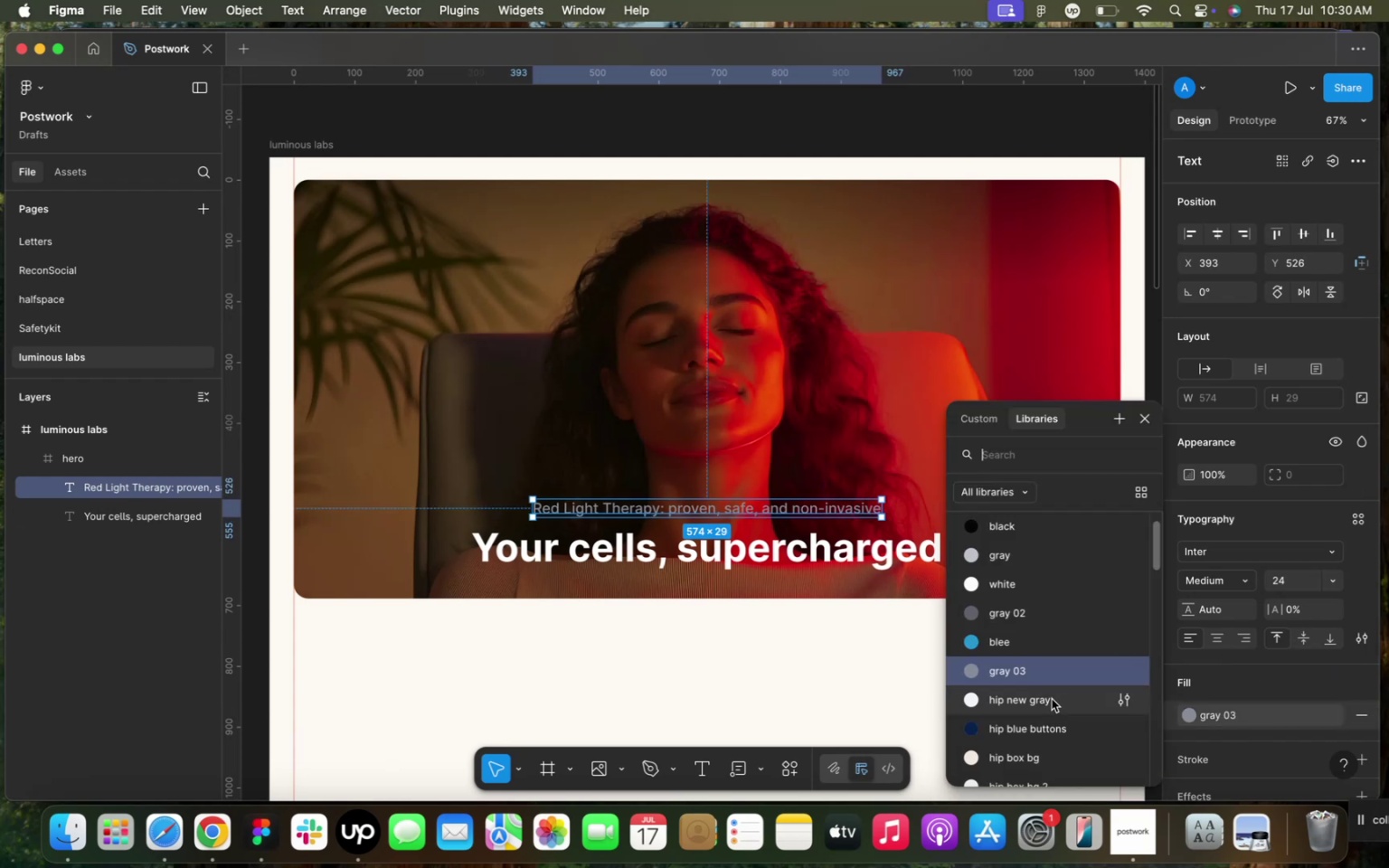 
scroll: coordinate [1044, 692], scroll_direction: down, amount: 3.0
 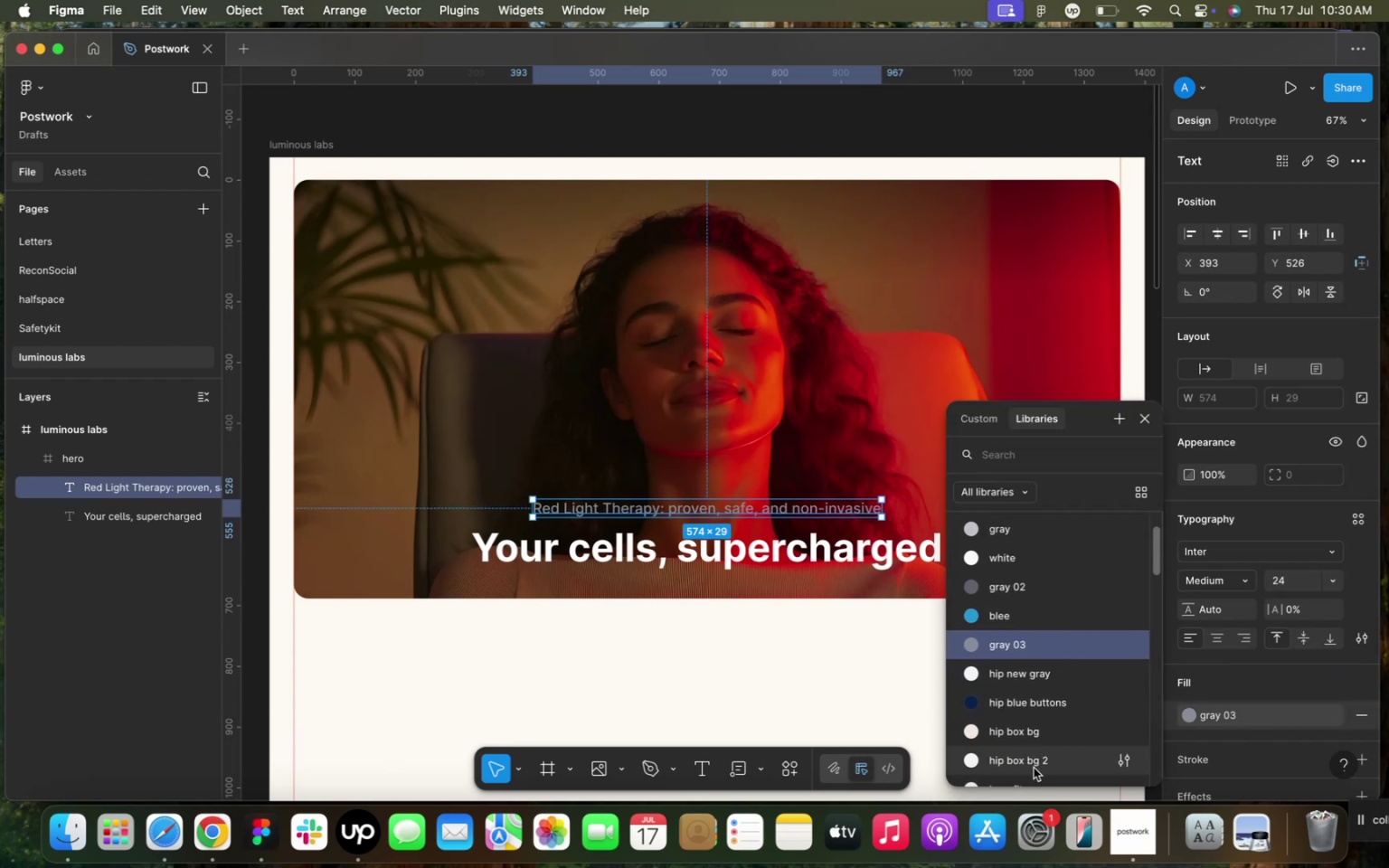 
left_click([1034, 768])
 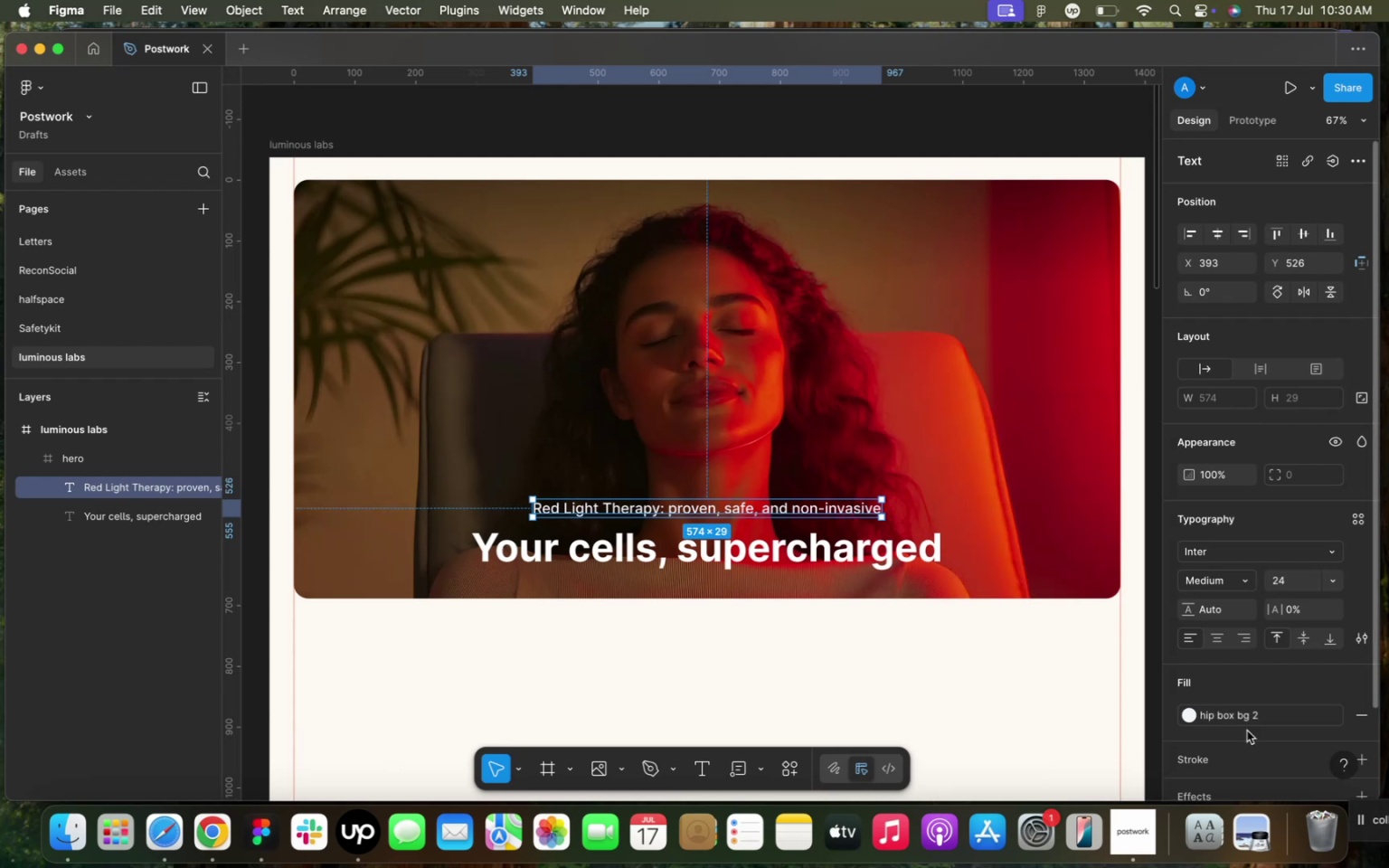 
left_click([1239, 722])
 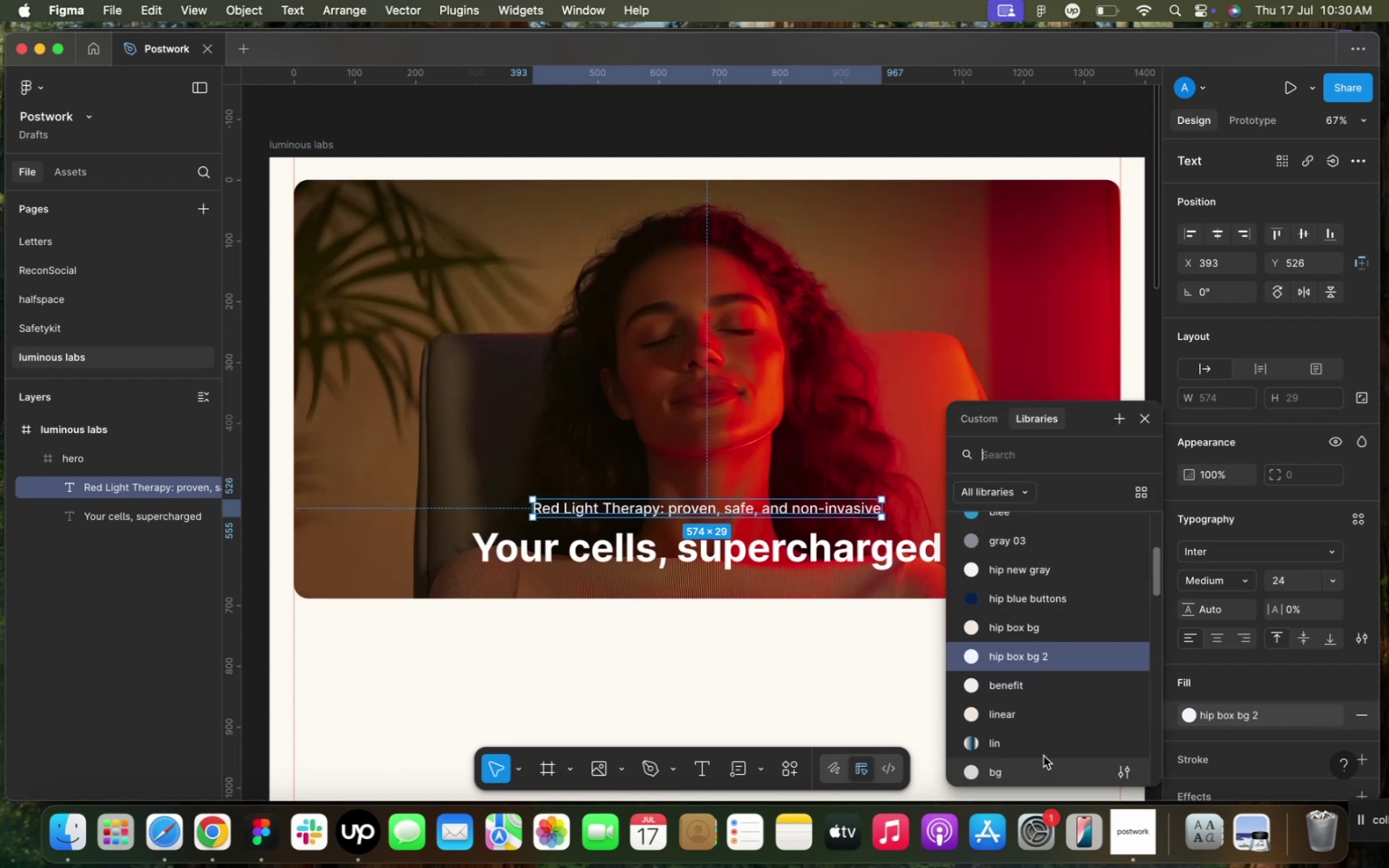 
scroll: coordinate [1035, 722], scroll_direction: down, amount: 6.0
 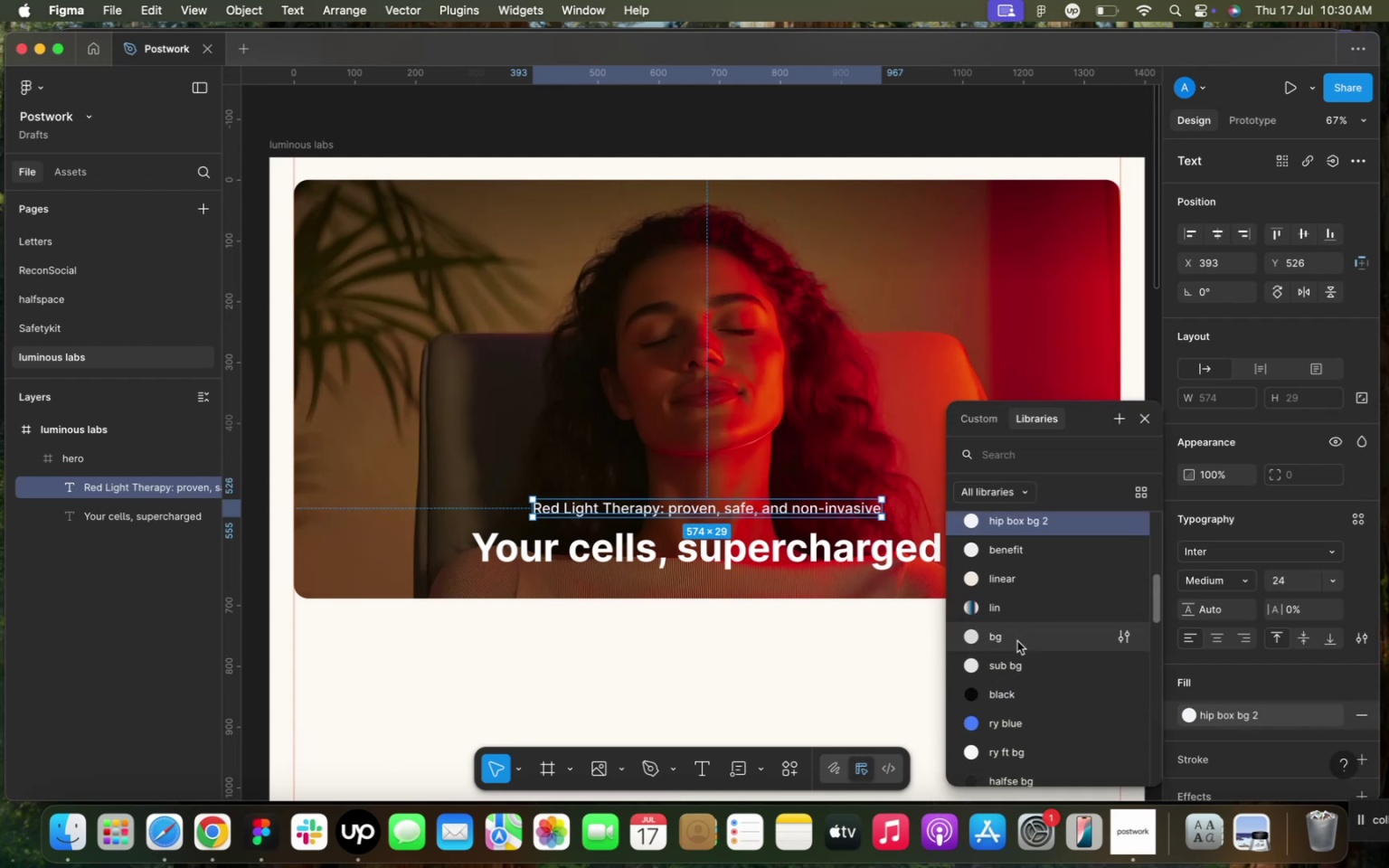 
left_click([1017, 641])
 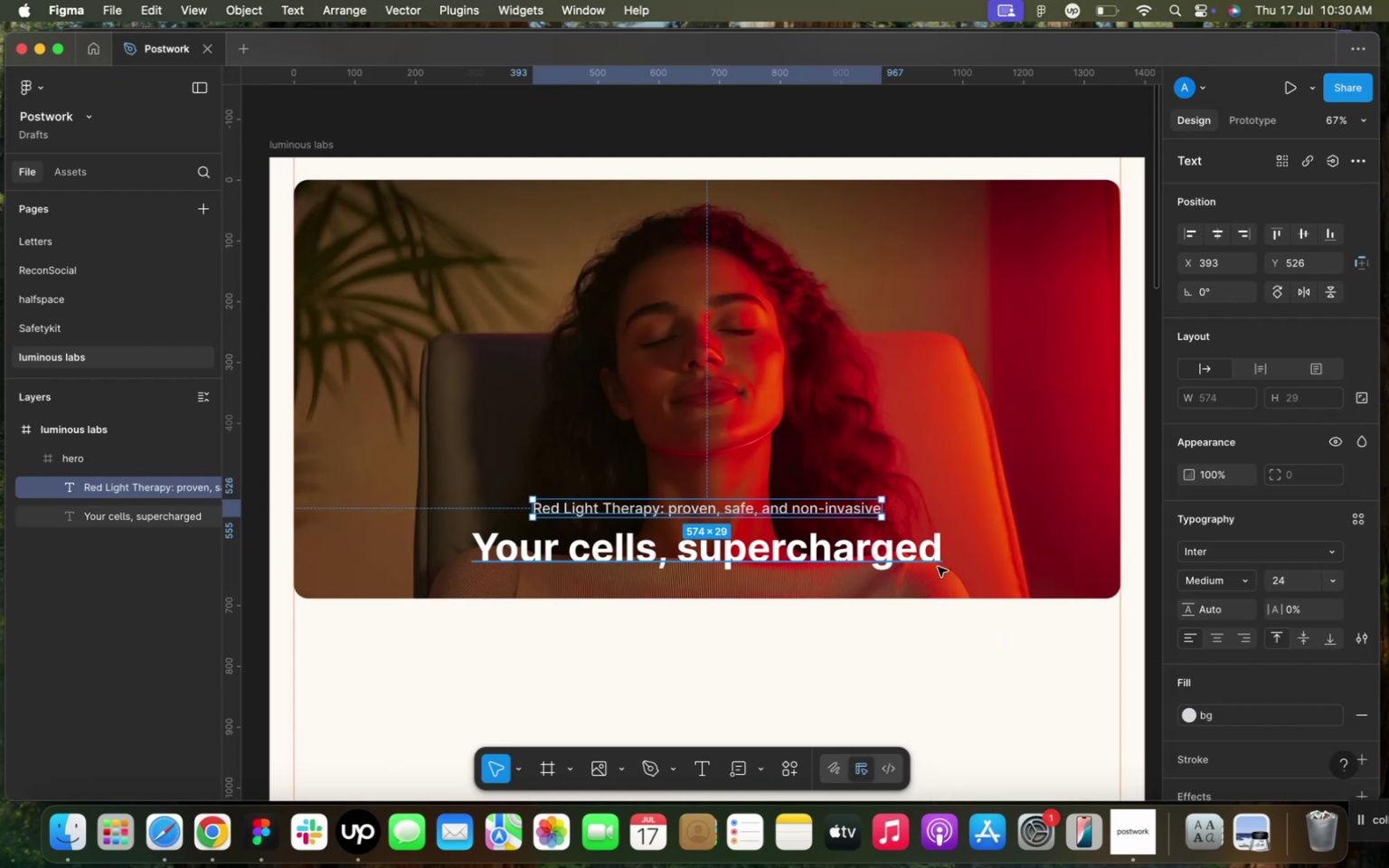 
wait(7.0)
 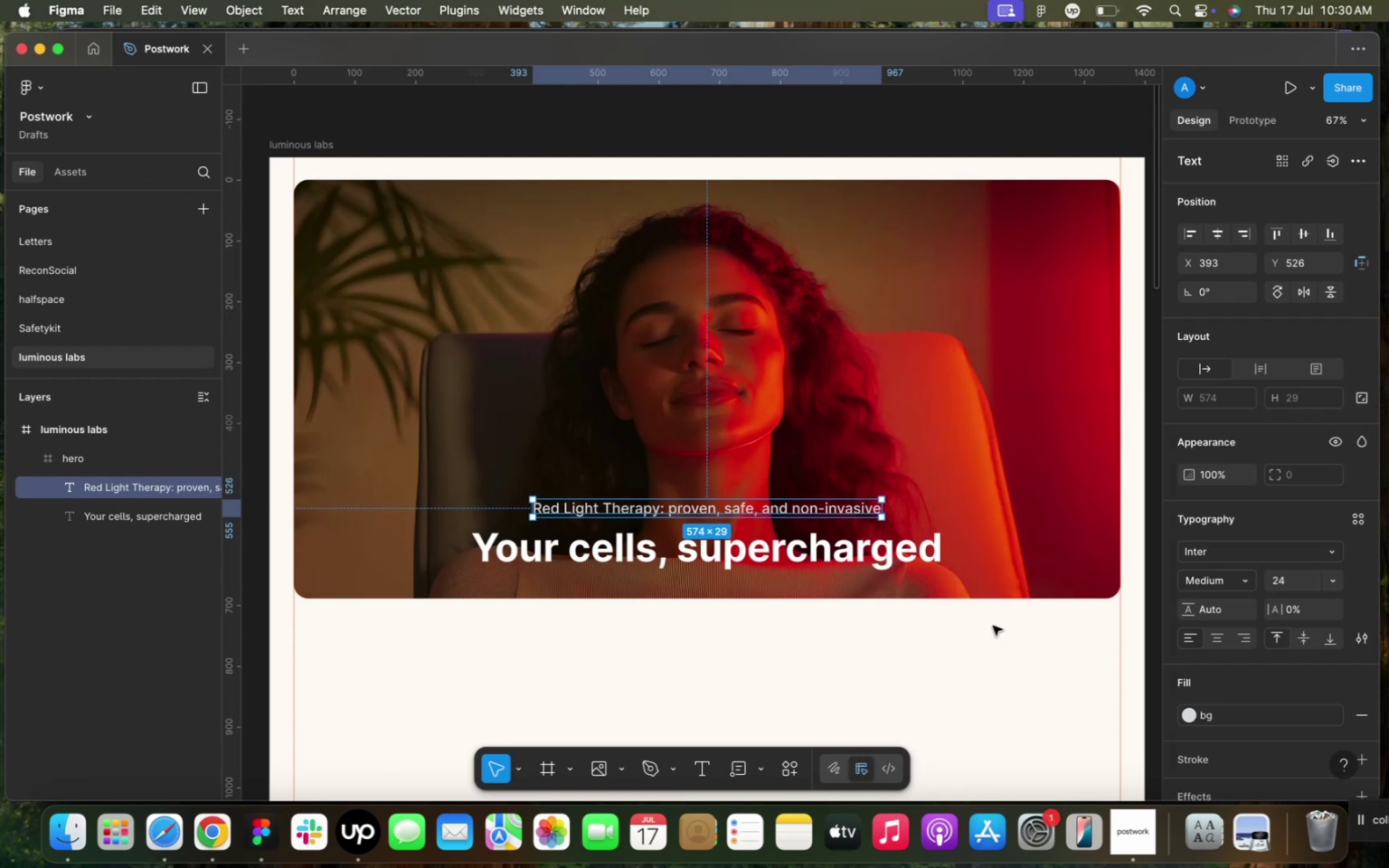 
left_click([695, 514])
 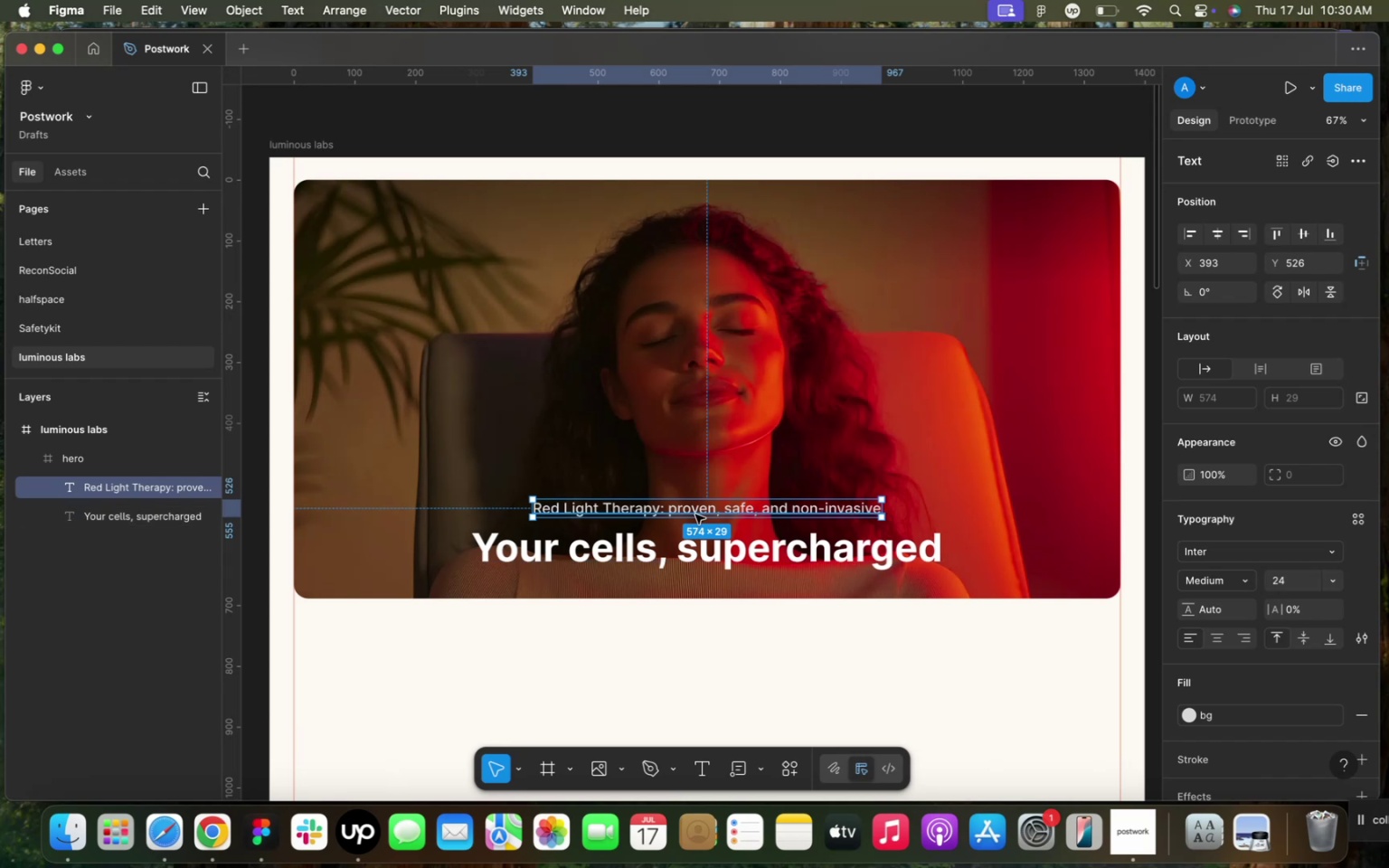 
key(Alt+D)
 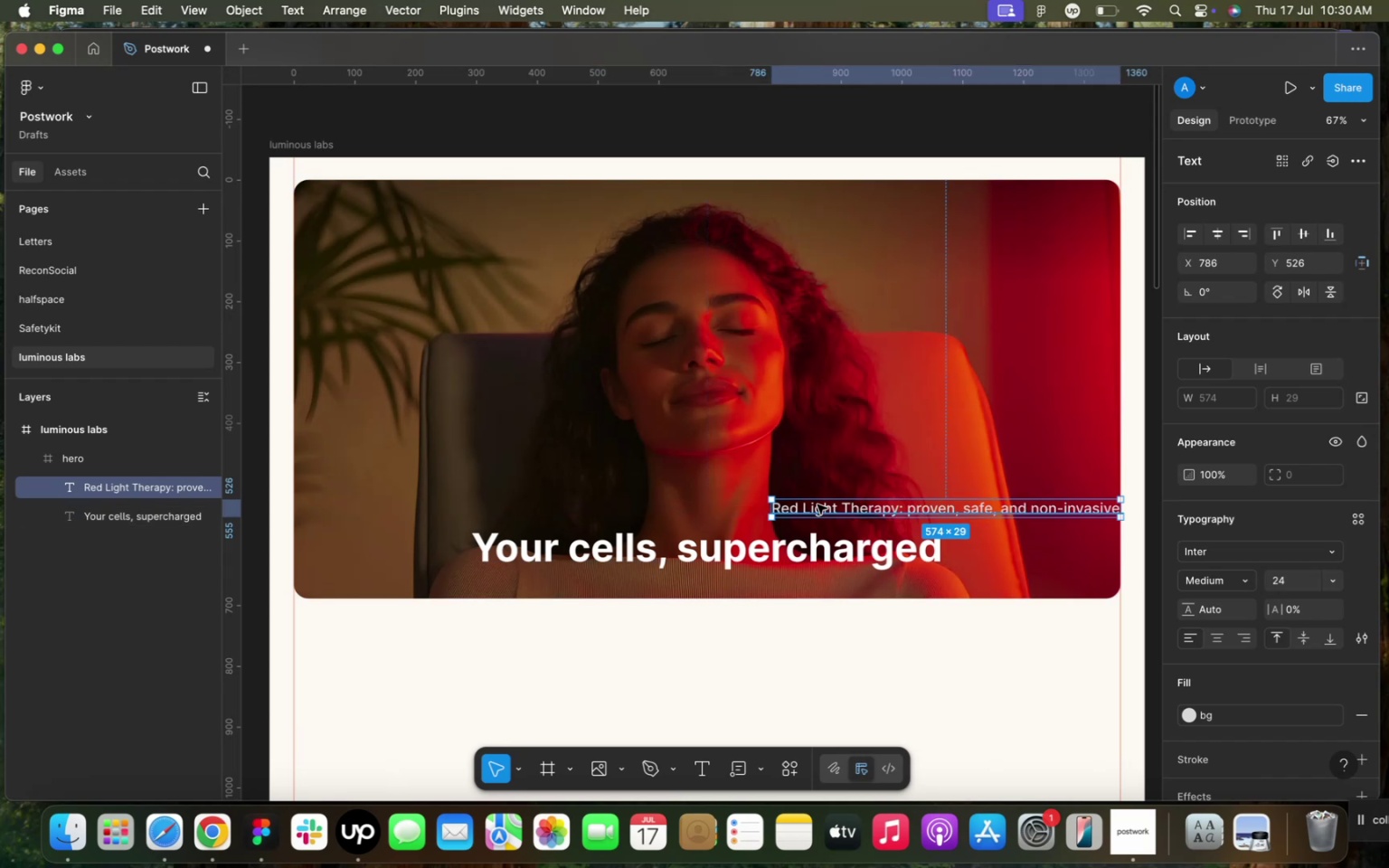 
hold_key(key=OptionLeft, duration=0.41)
 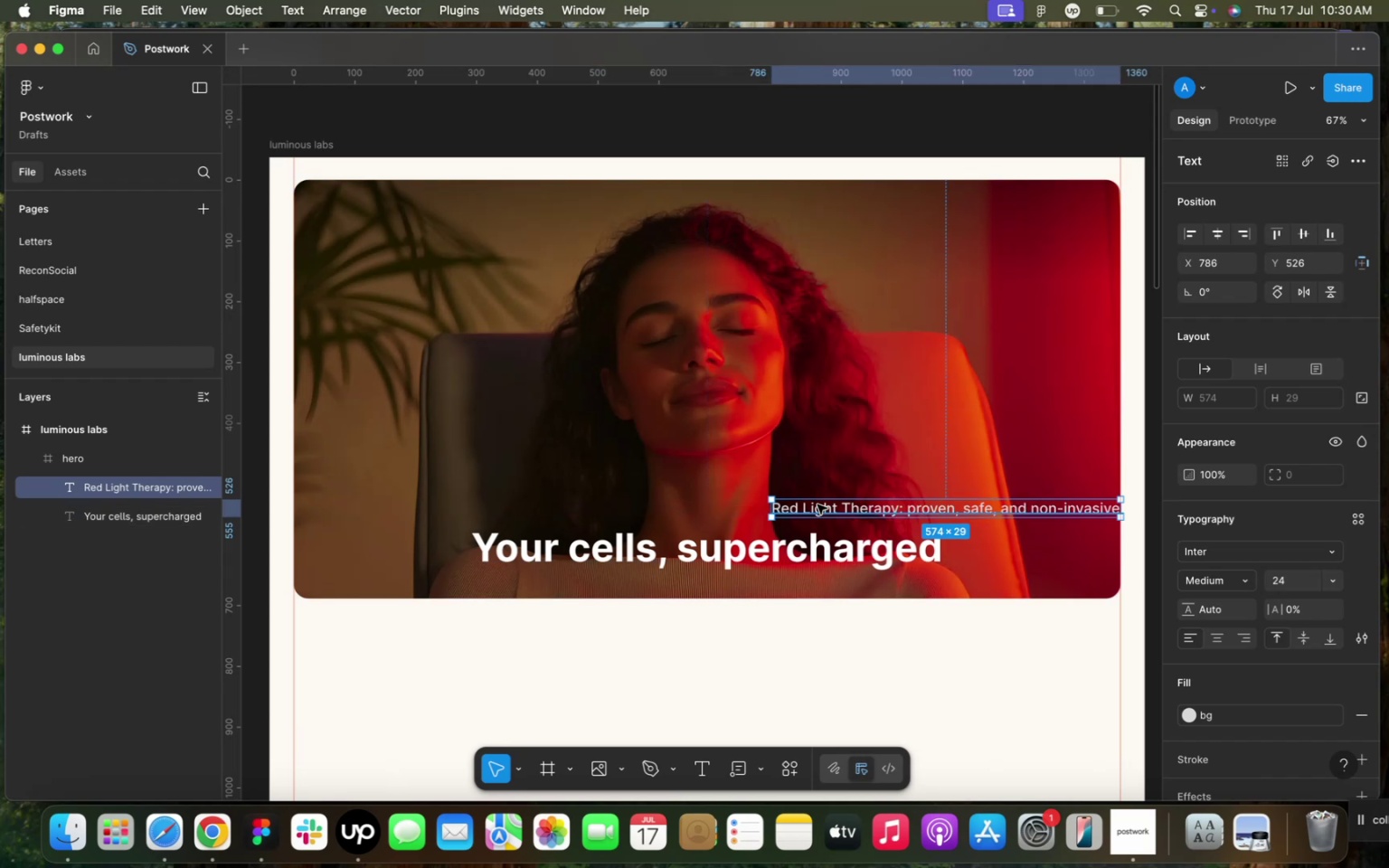 
key(Meta+Z)
 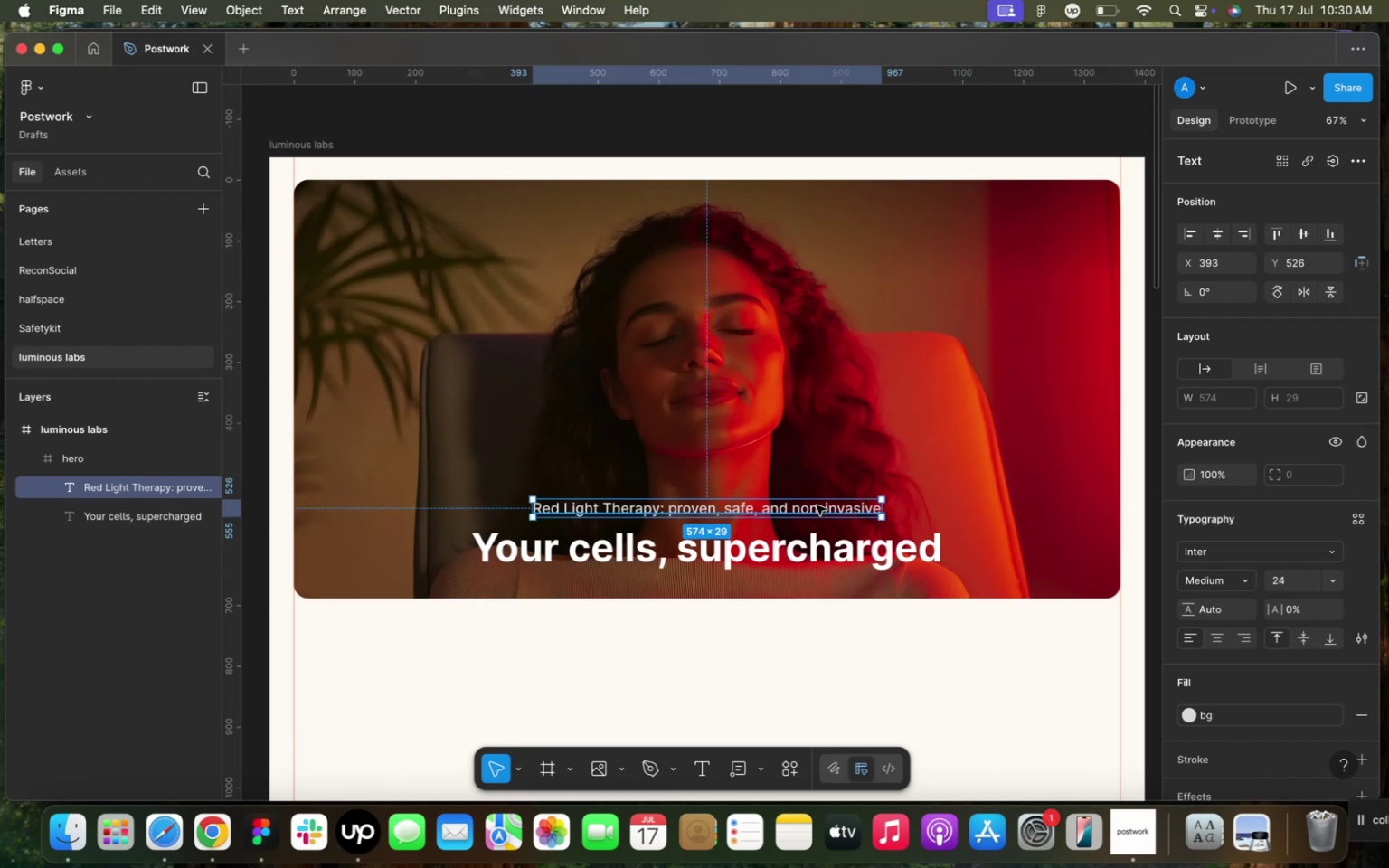 
key(Meta+D)
 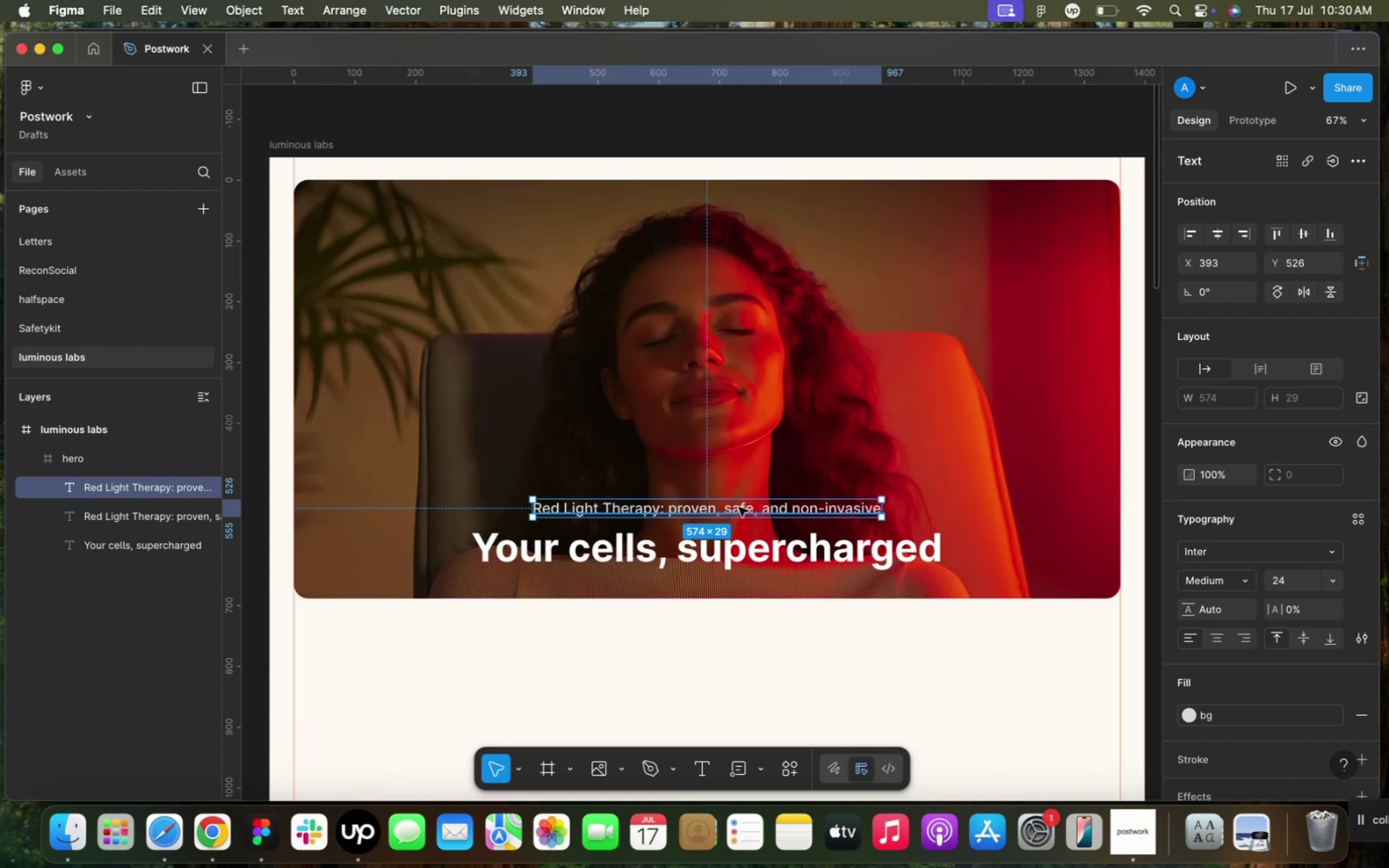 
left_click_drag(start_coordinate=[718, 512], to_coordinate=[635, 213])
 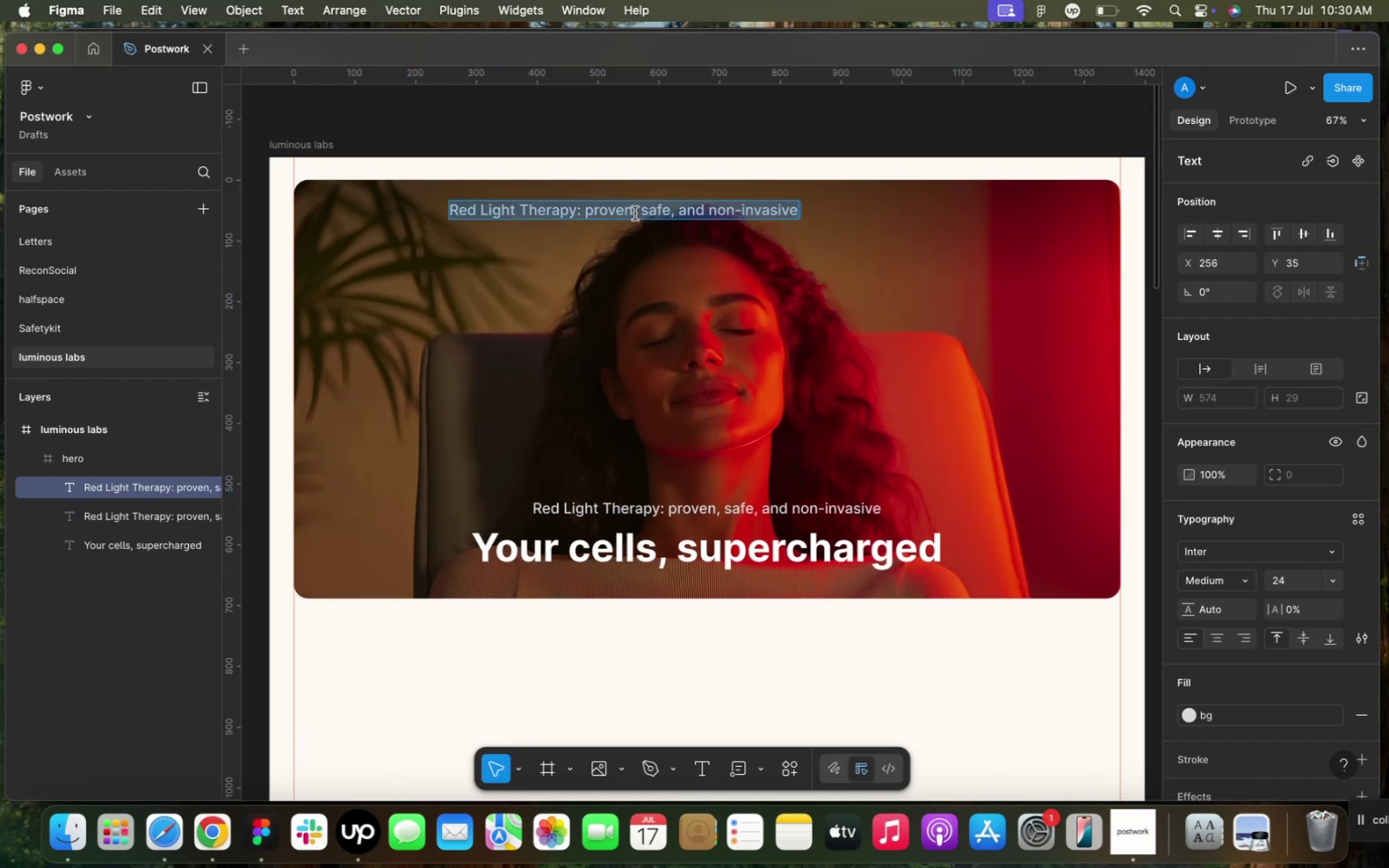 
type(Technology )
key(Backspace)
 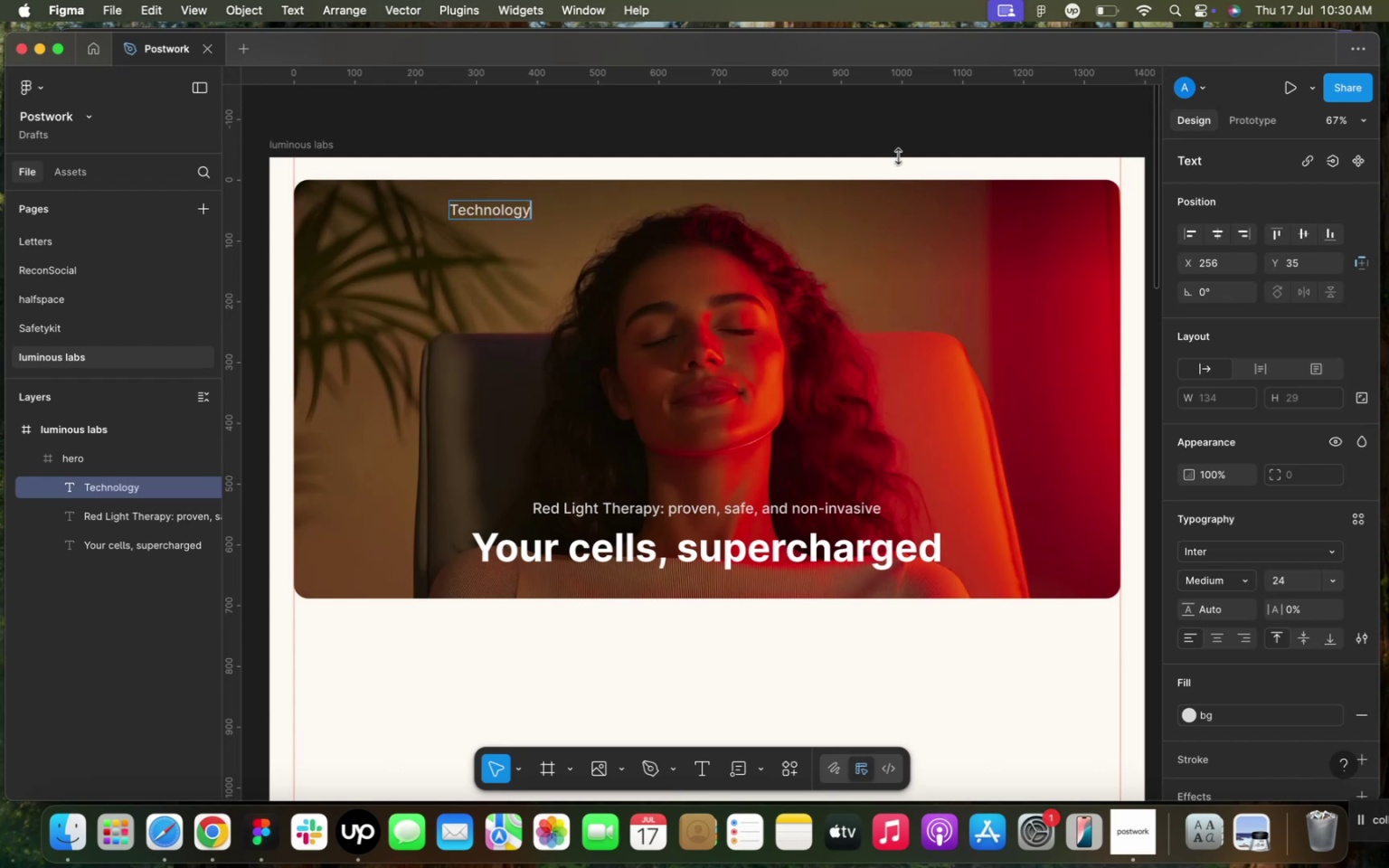 
left_click([835, 193])
 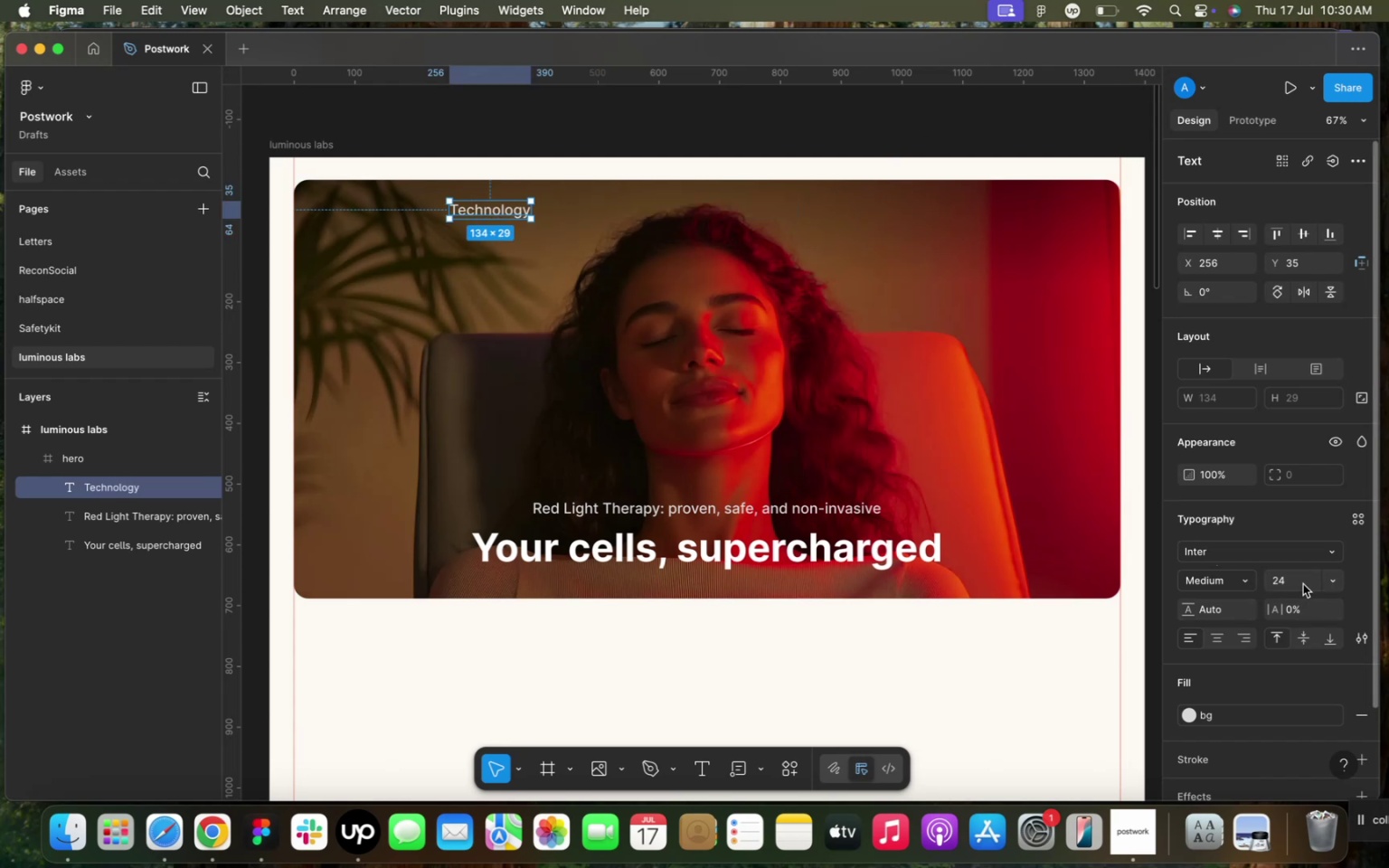 
left_click([1331, 584])
 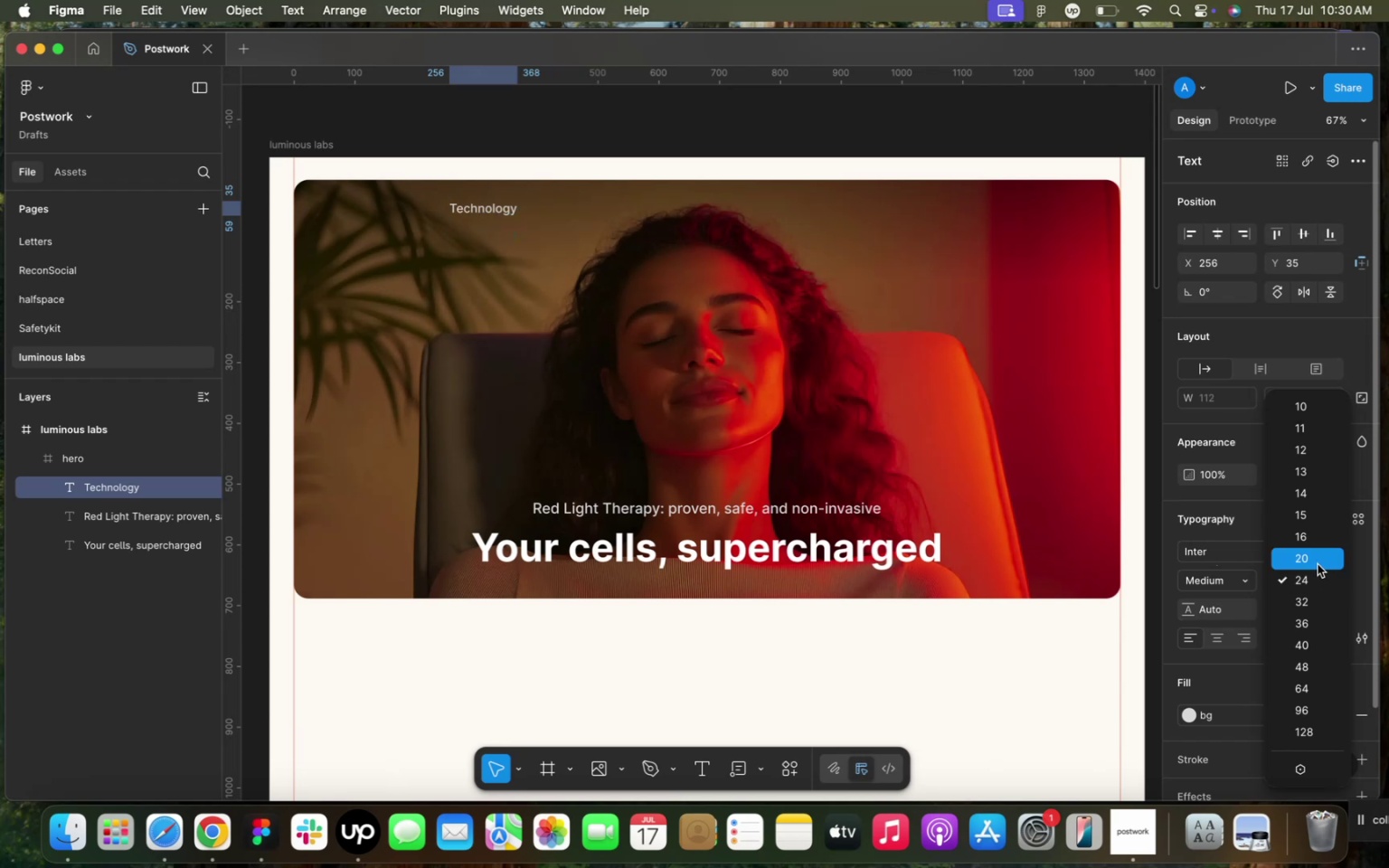 
left_click([1318, 563])
 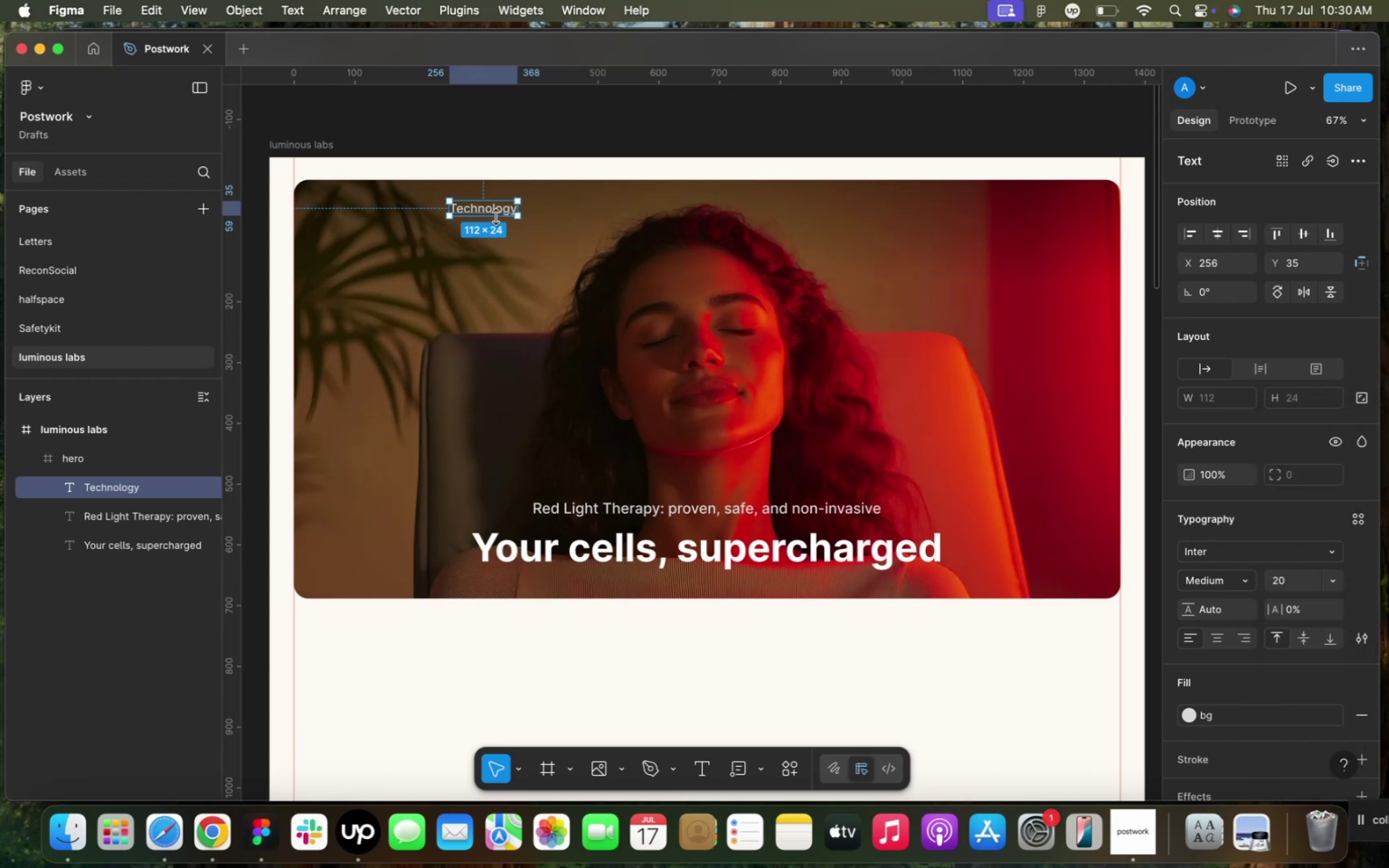 
left_click([492, 214])
 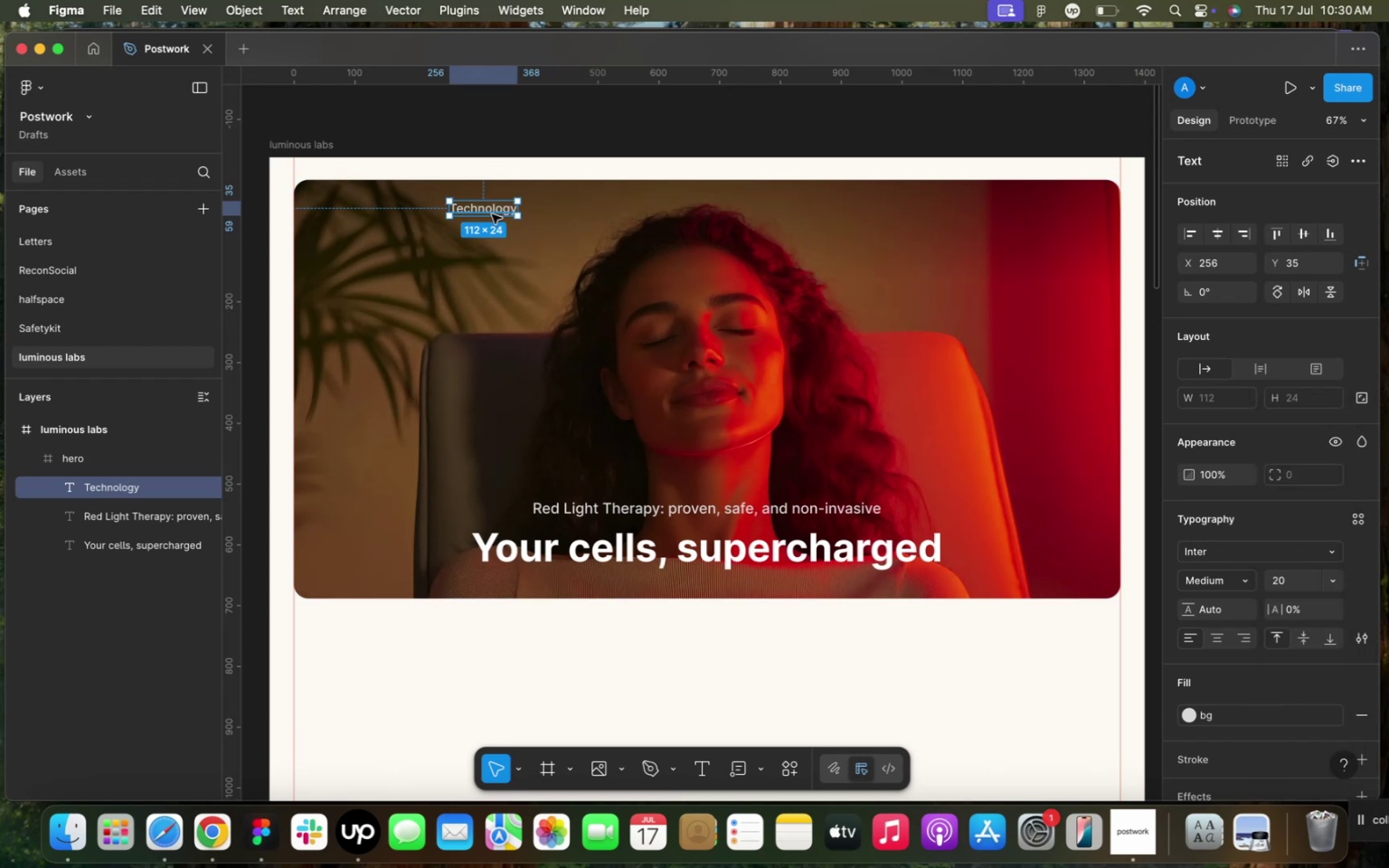 
left_click_drag(start_coordinate=[492, 214], to_coordinate=[501, 204])
 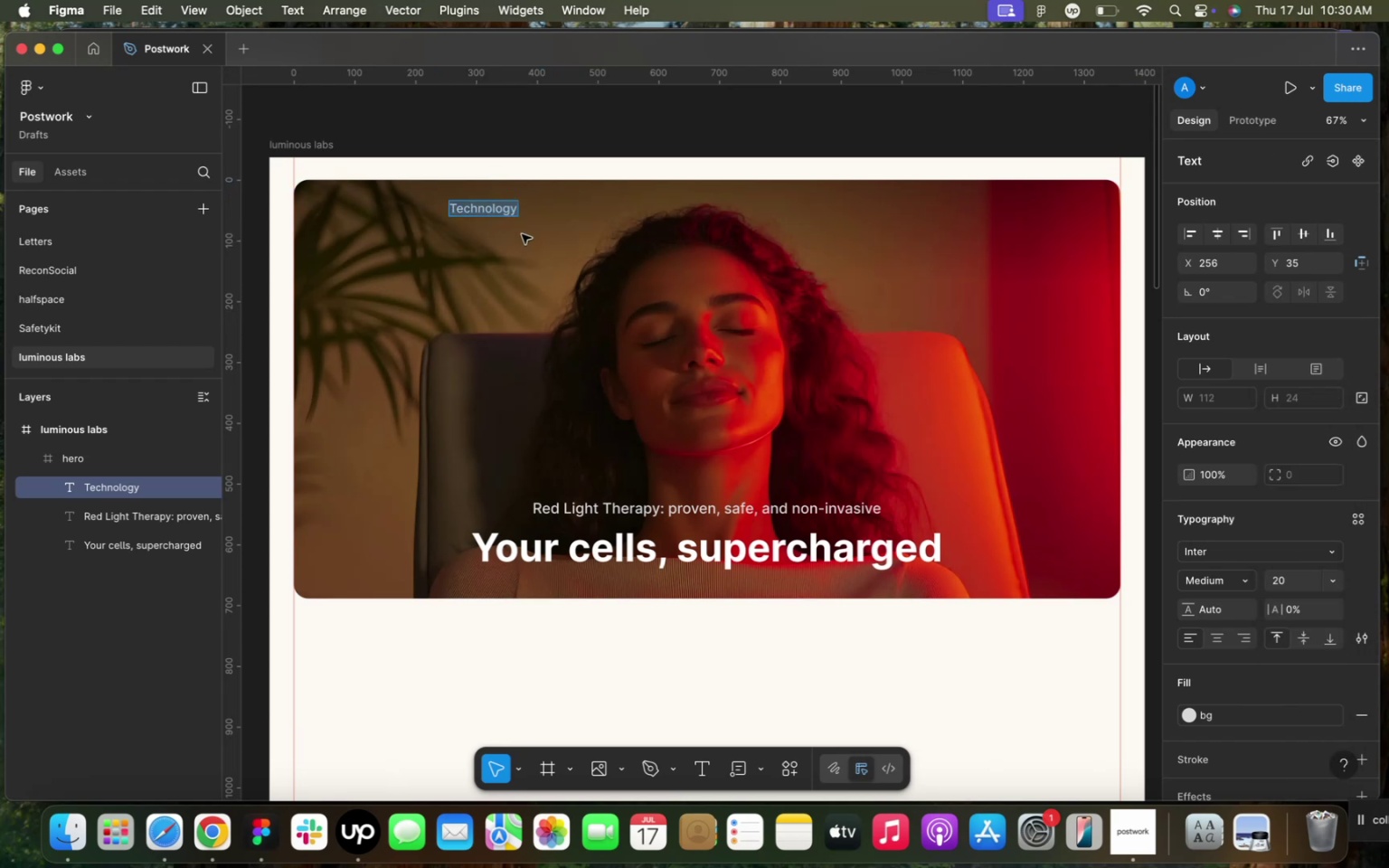 
left_click([522, 234])
 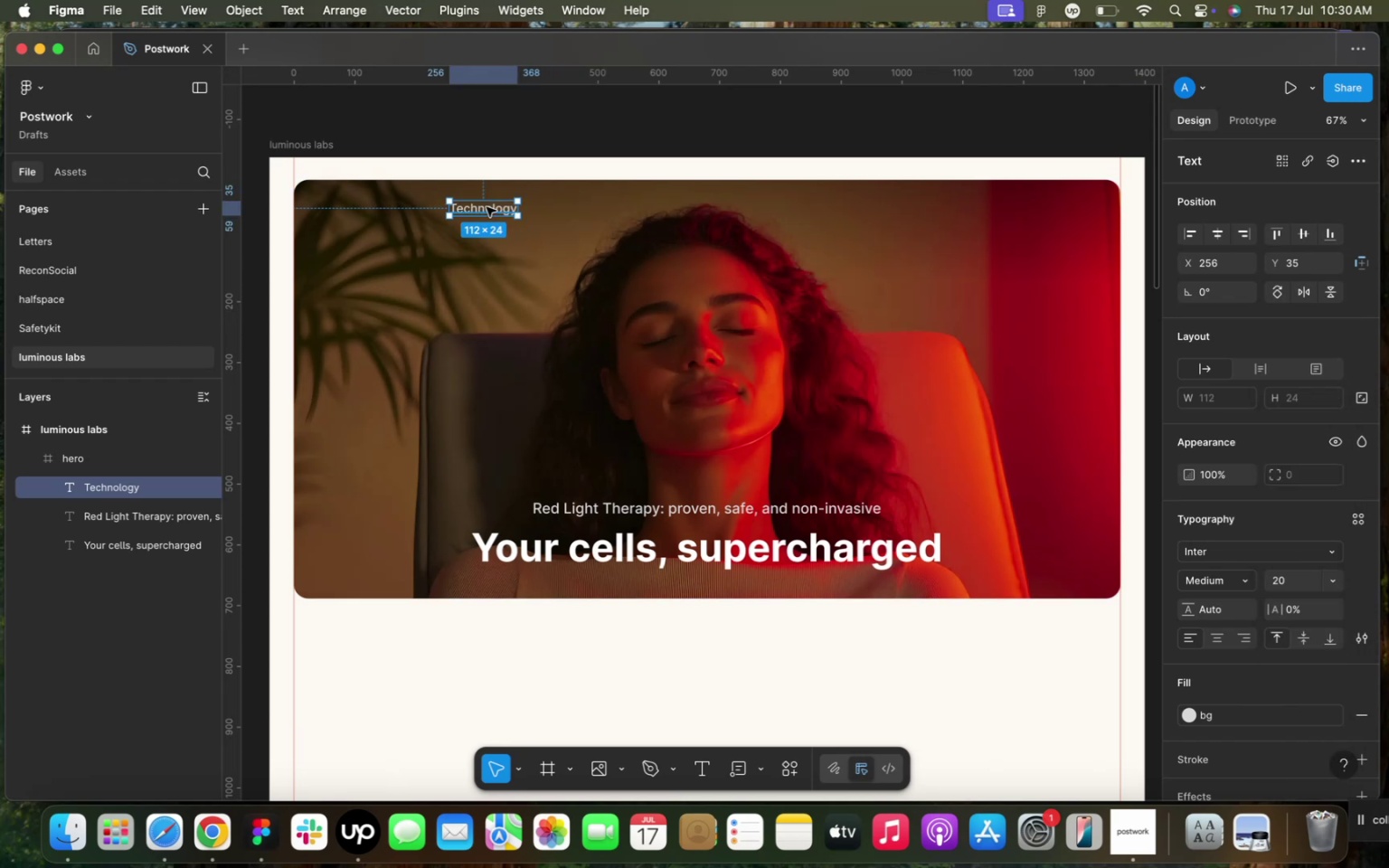 
left_click_drag(start_coordinate=[486, 207], to_coordinate=[500, 203])
 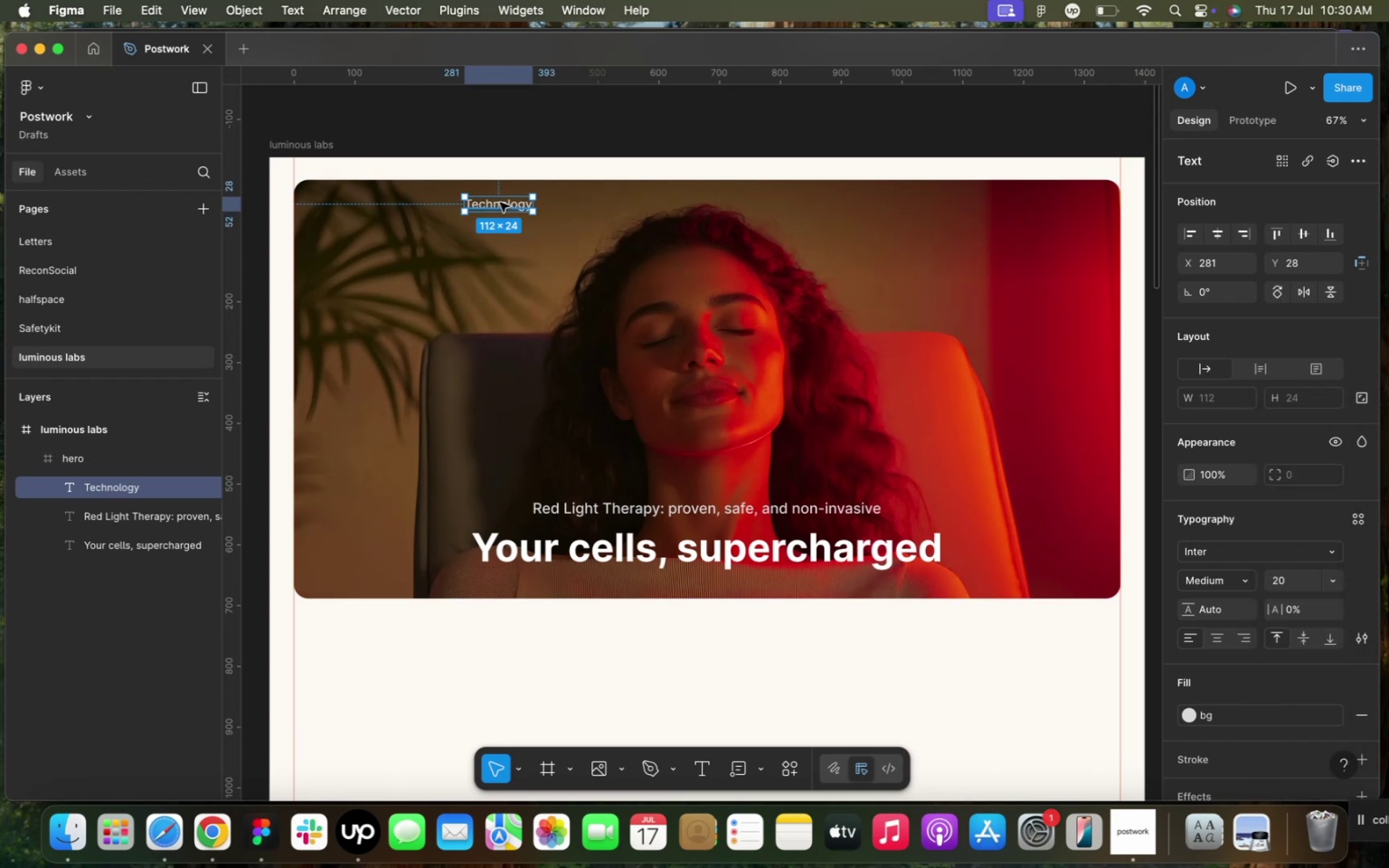 
key(Shift+A)
 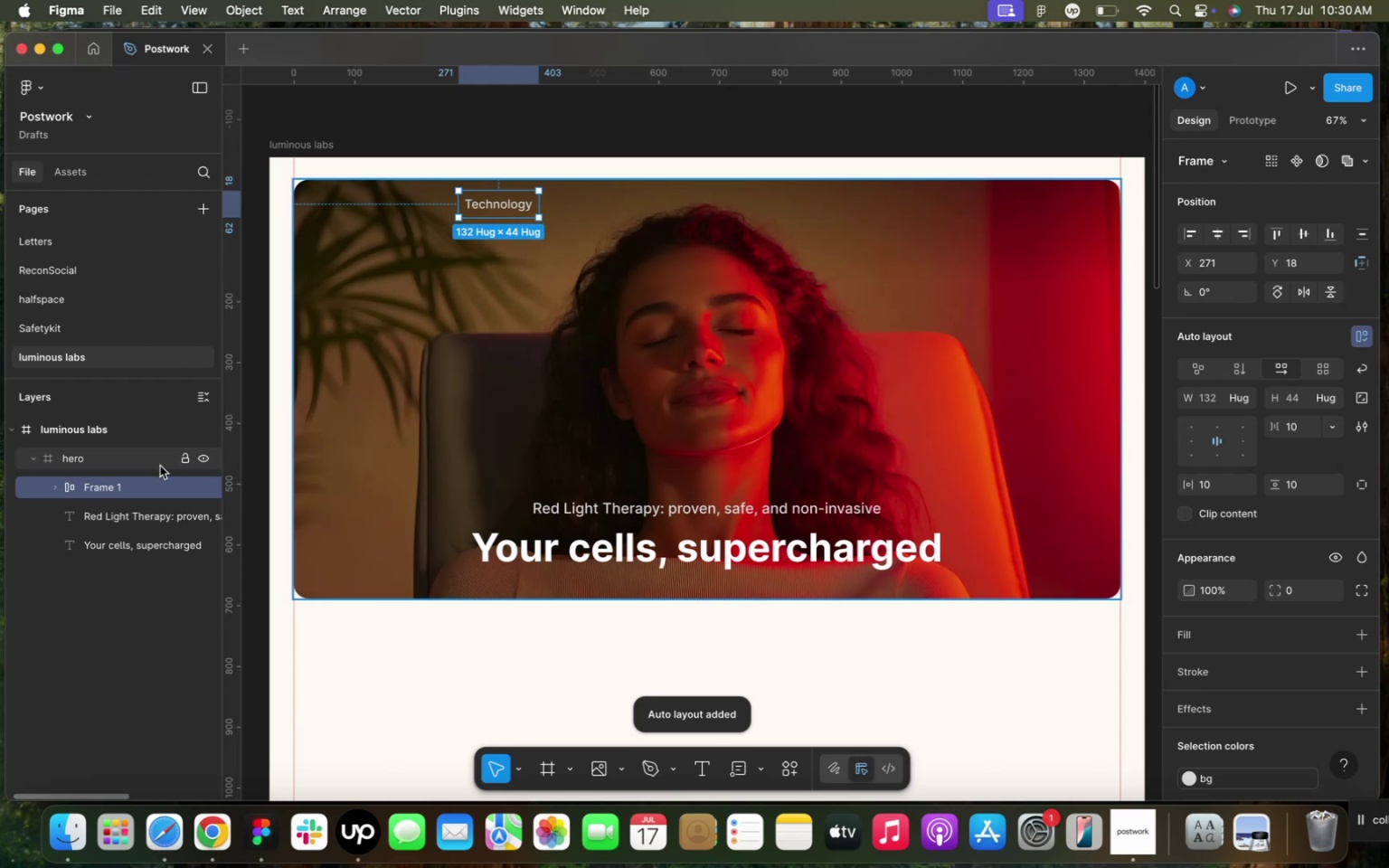 
triple_click([145, 486])
 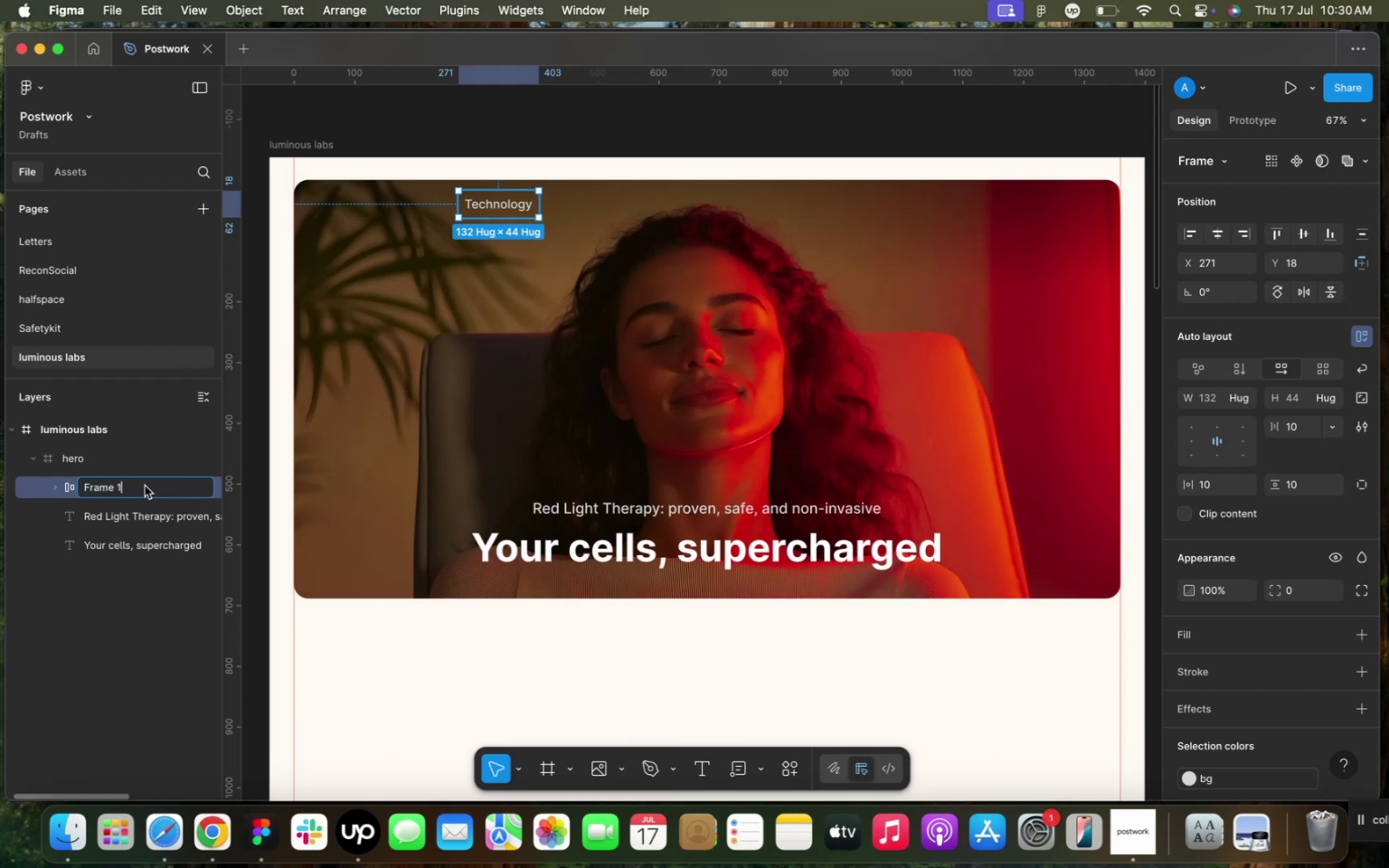 
double_click([145, 486])
 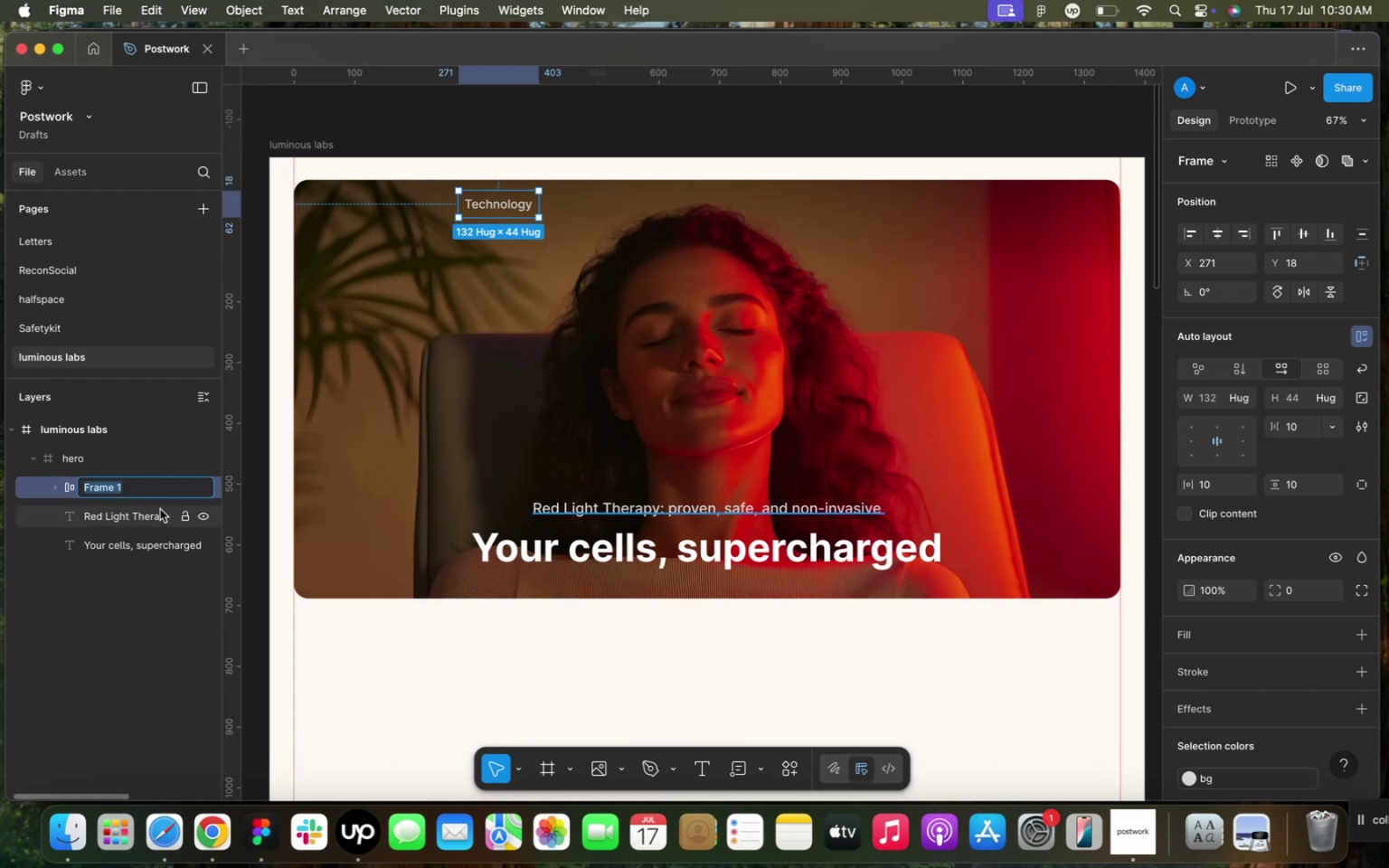 
type(nav)
 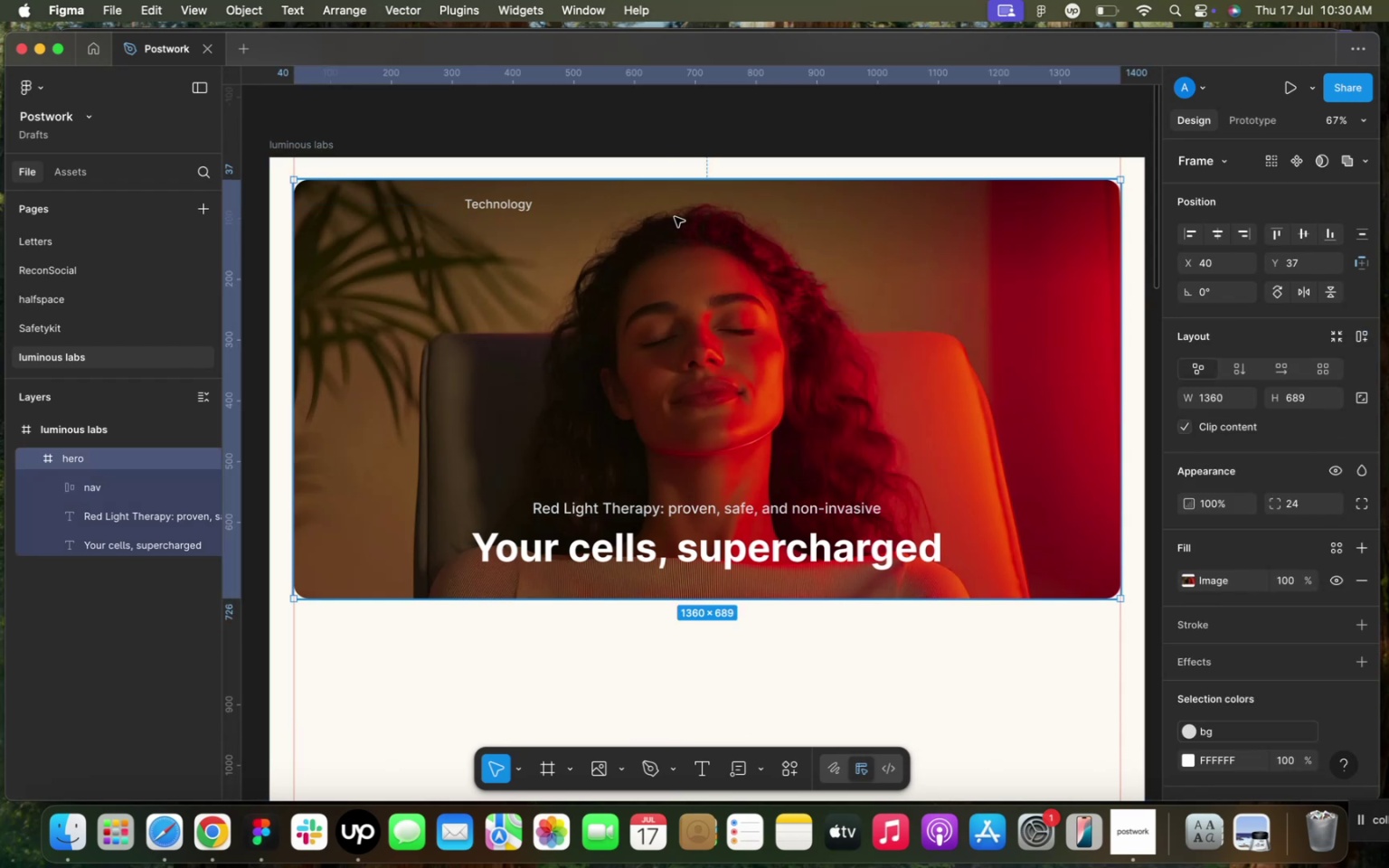 
double_click([511, 203])
 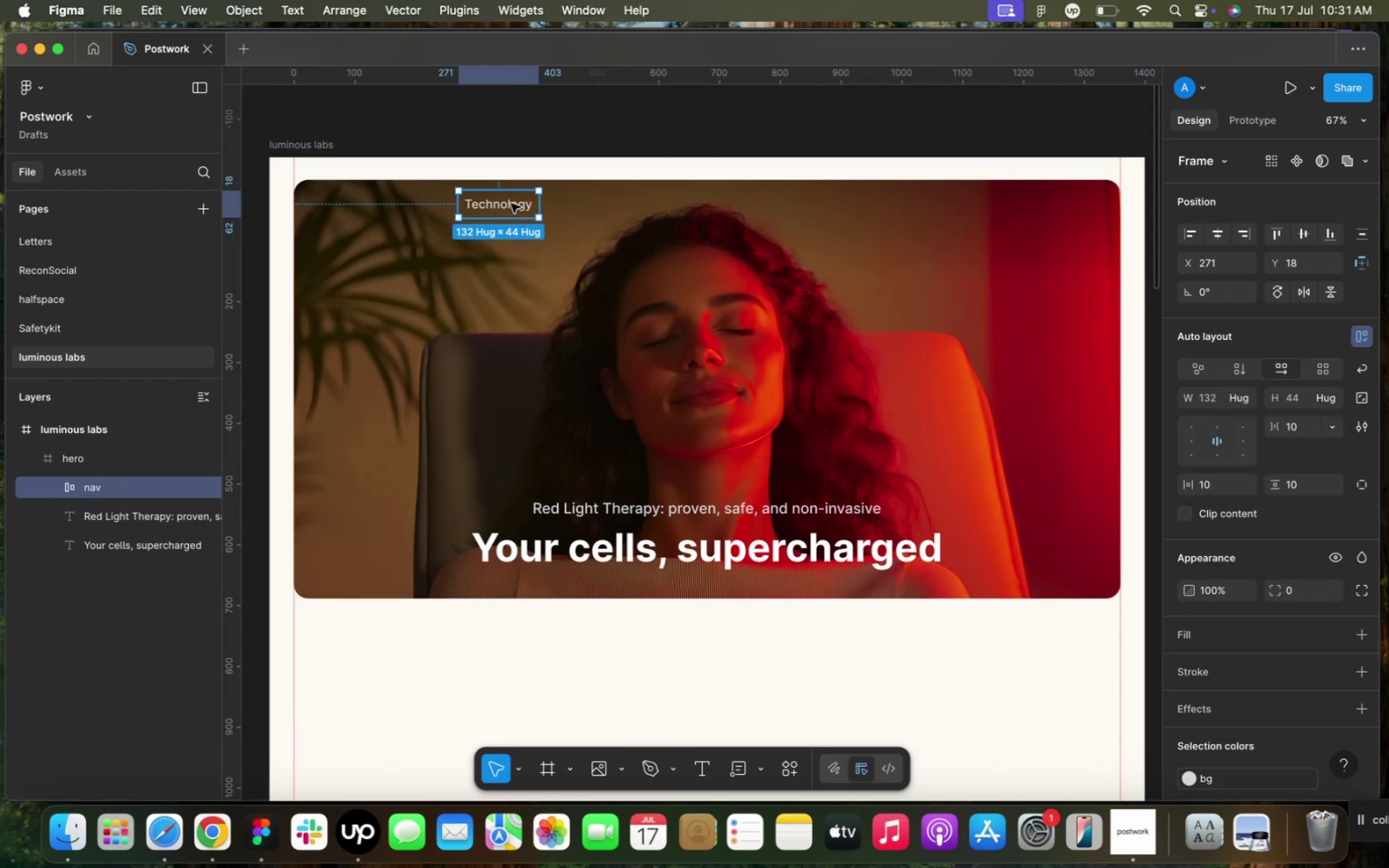 
hold_key(key=CommandLeft, duration=0.43)
 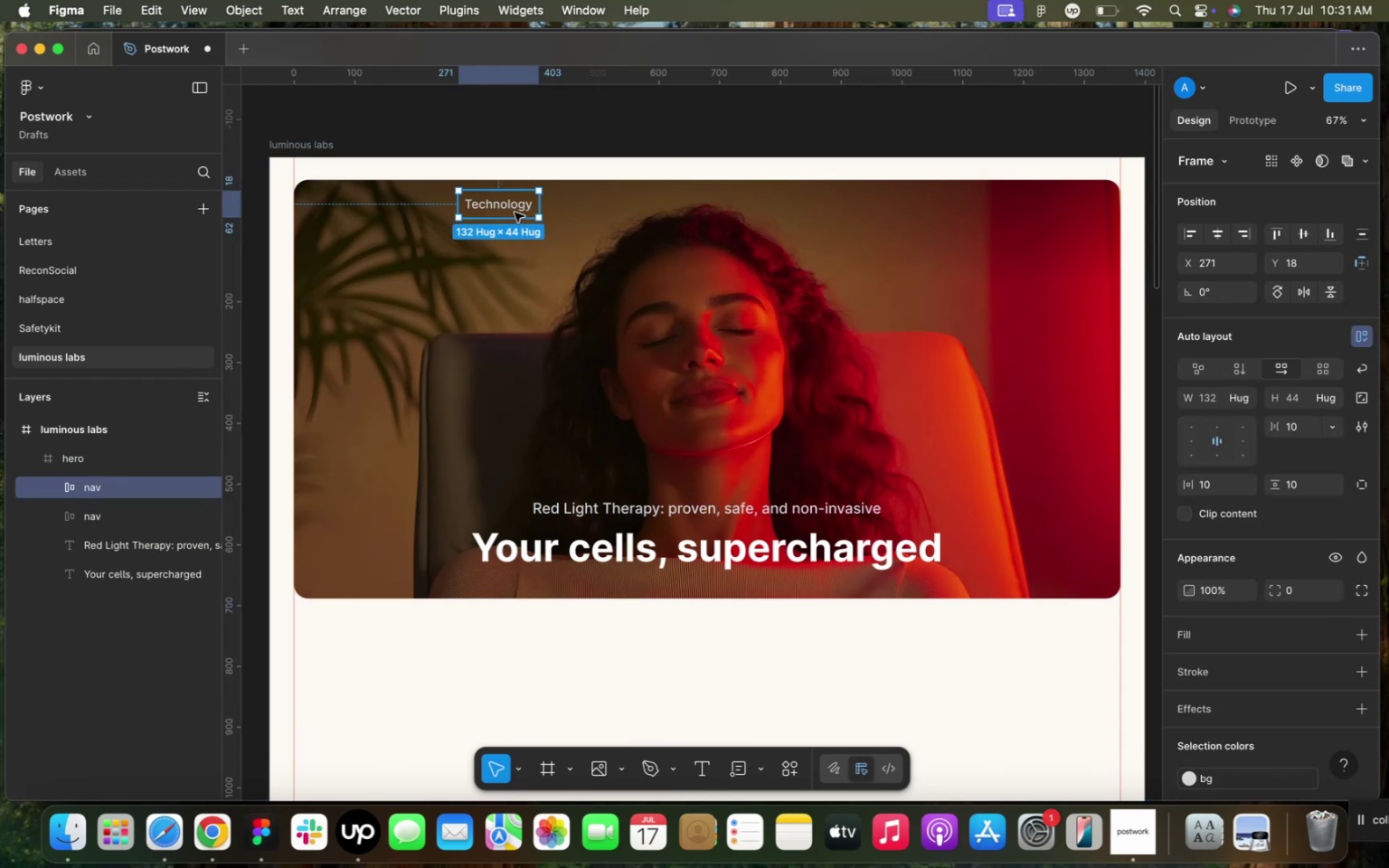 
hold_key(key=D, duration=0.32)
 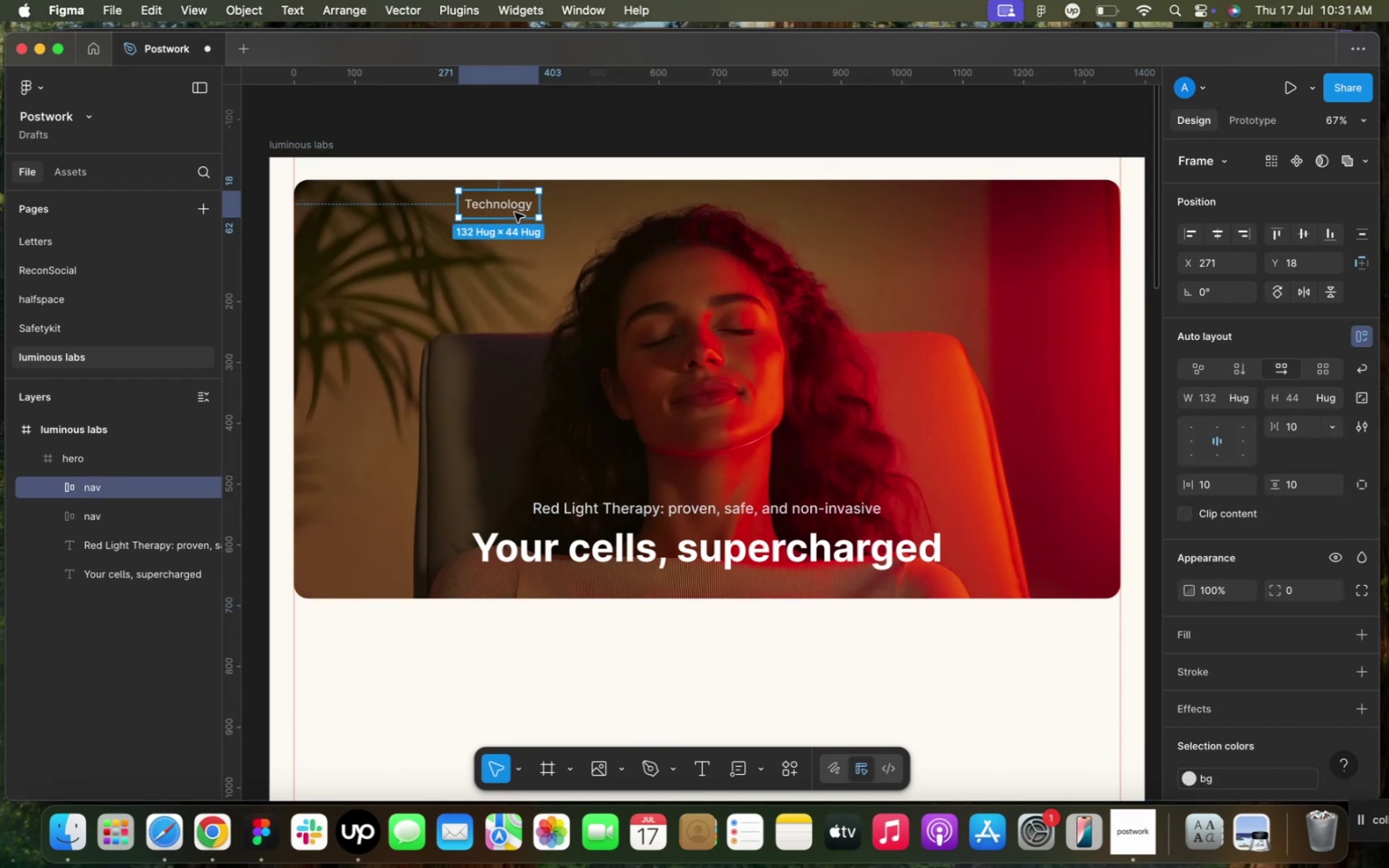 
left_click_drag(start_coordinate=[515, 212], to_coordinate=[607, 217])
 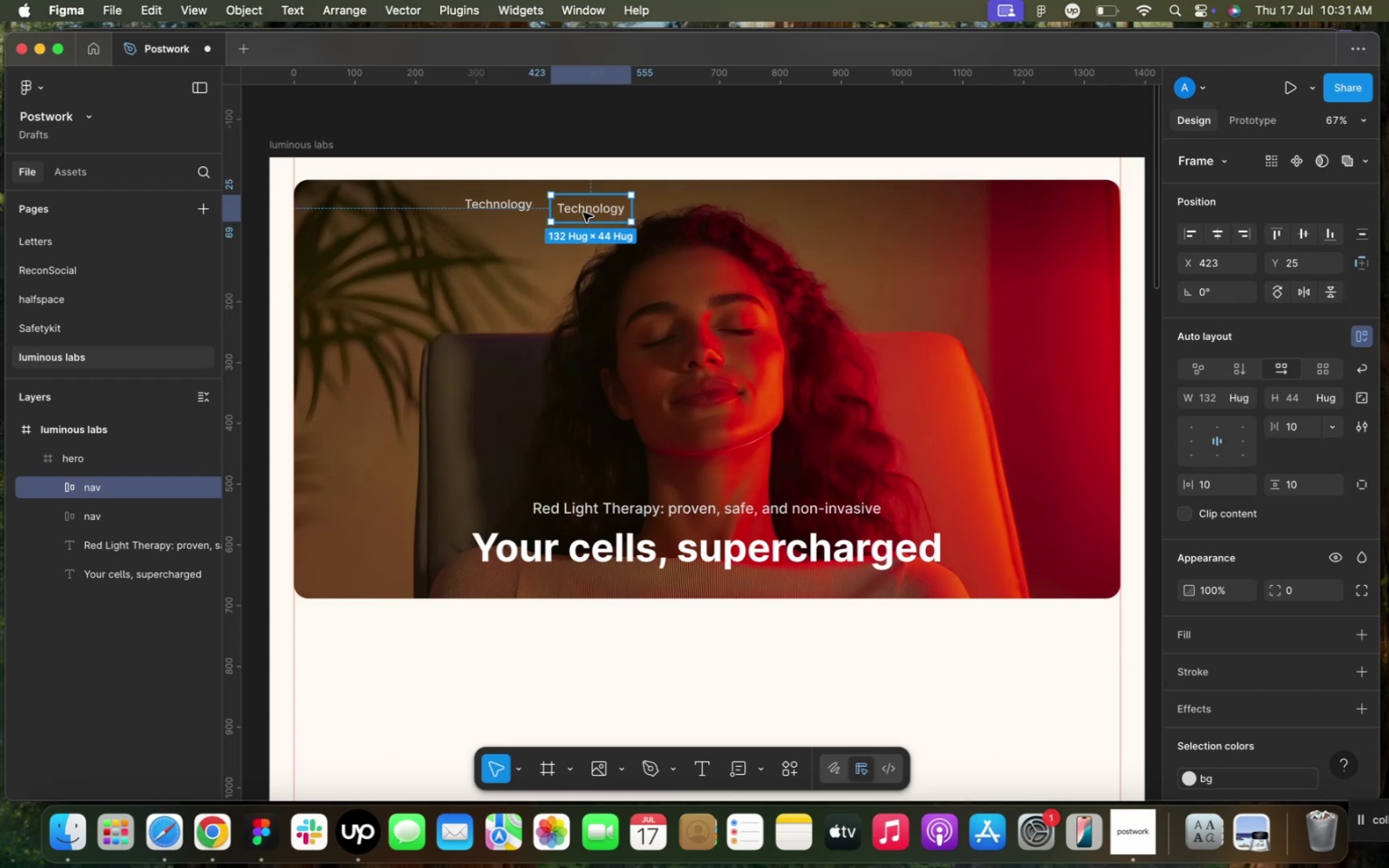 
key(Meta+D)
 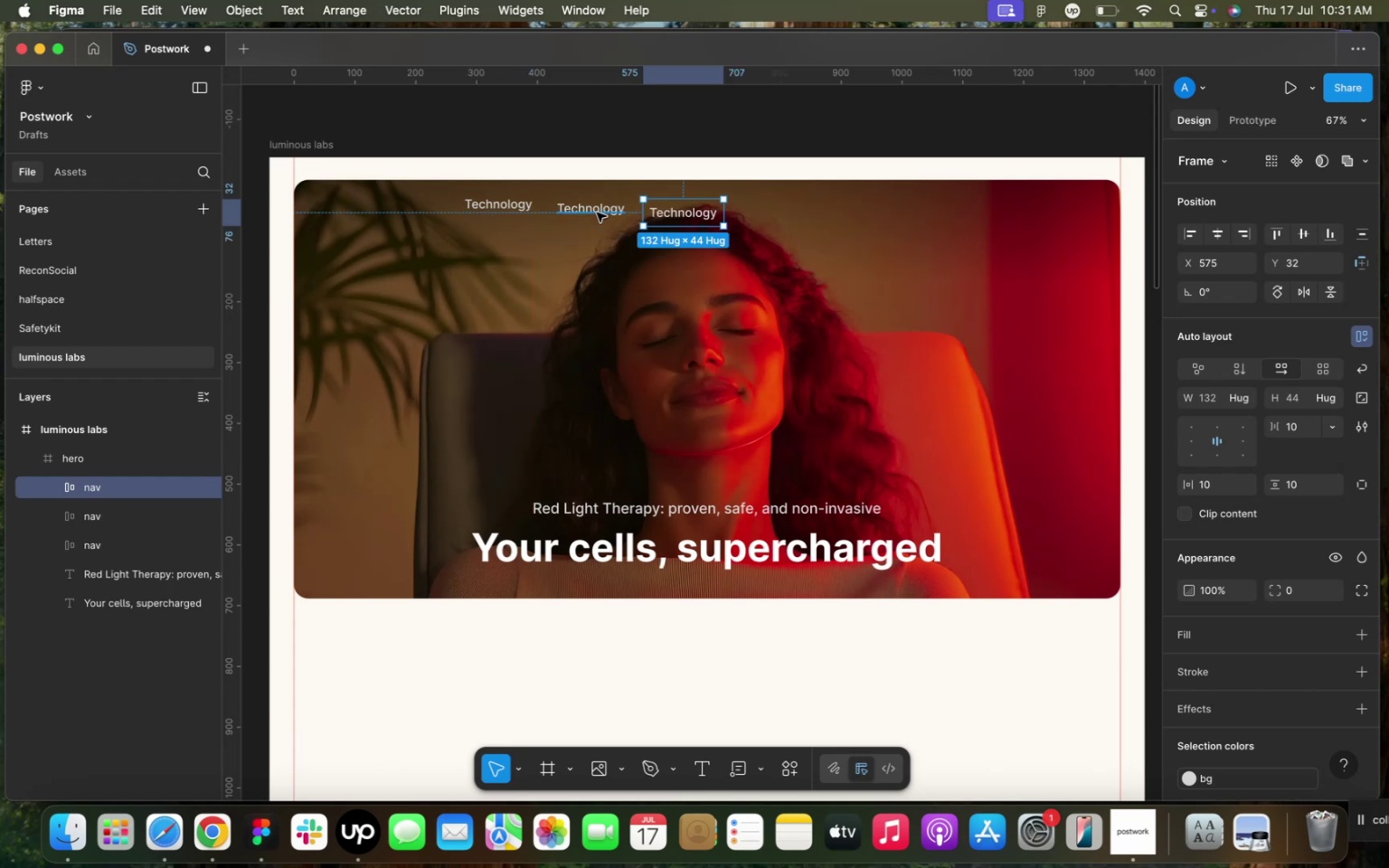 
key(Meta+D)
 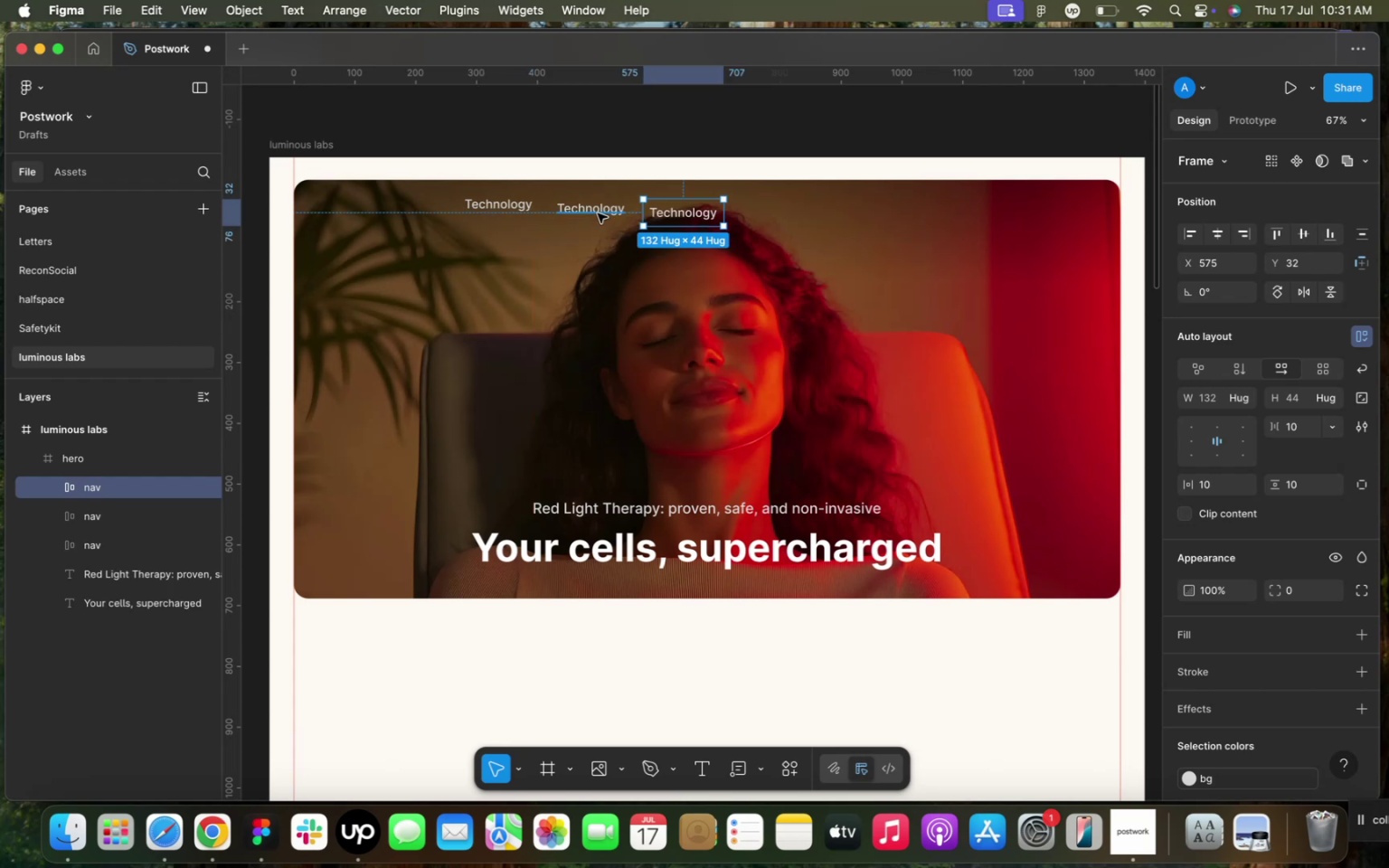 
key(Meta+D)
 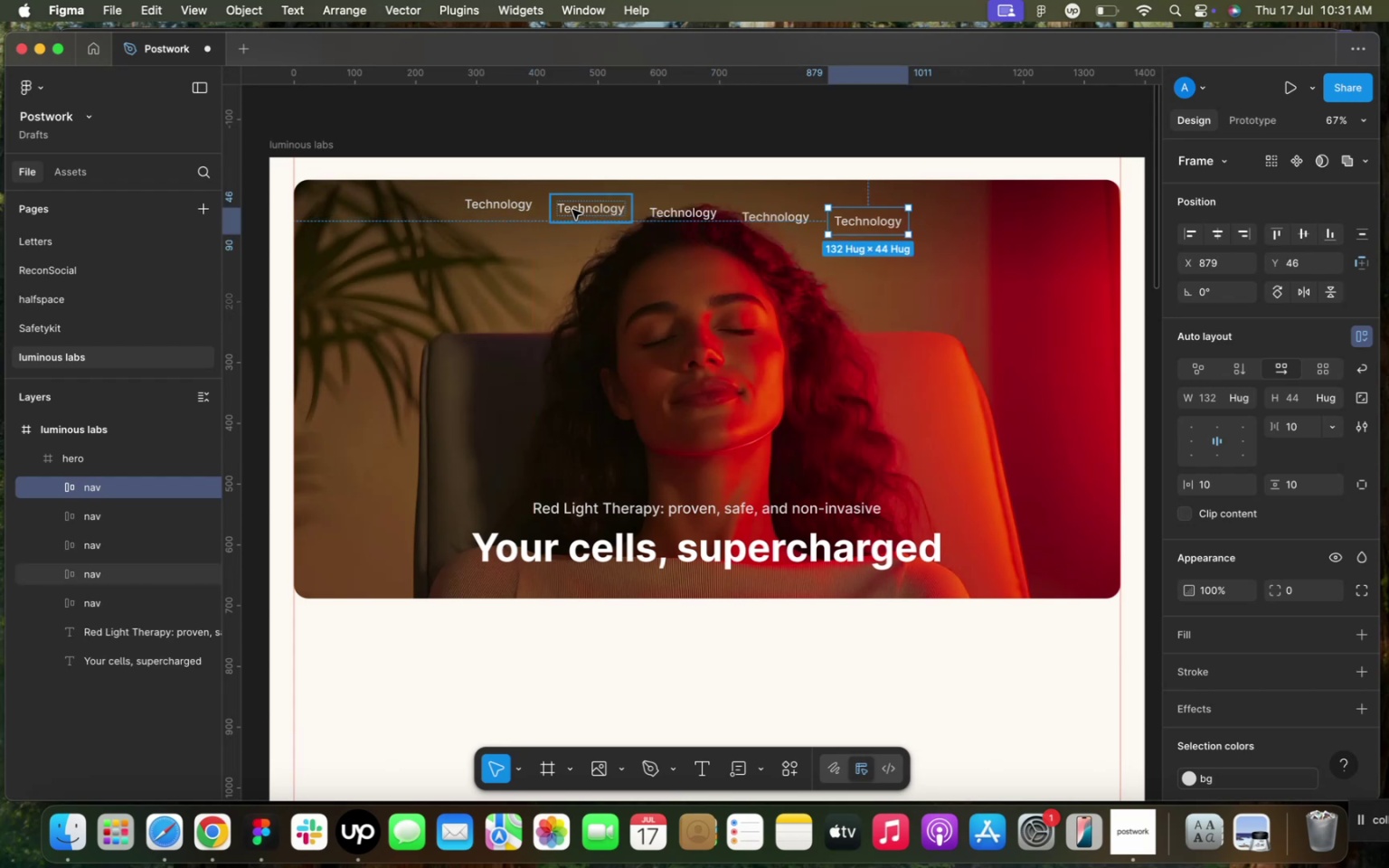 
double_click([572, 210])
 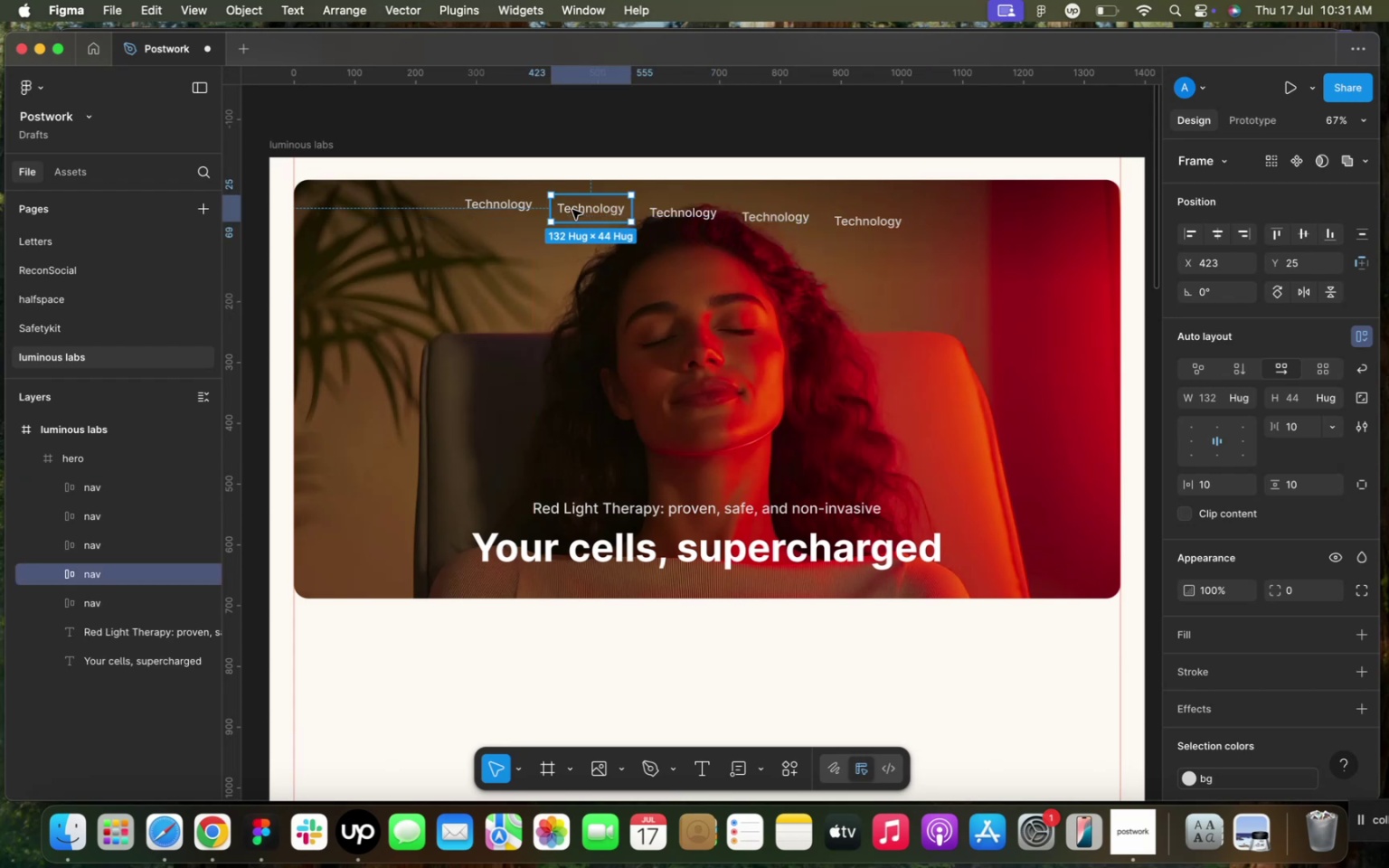 
triple_click([572, 210])
 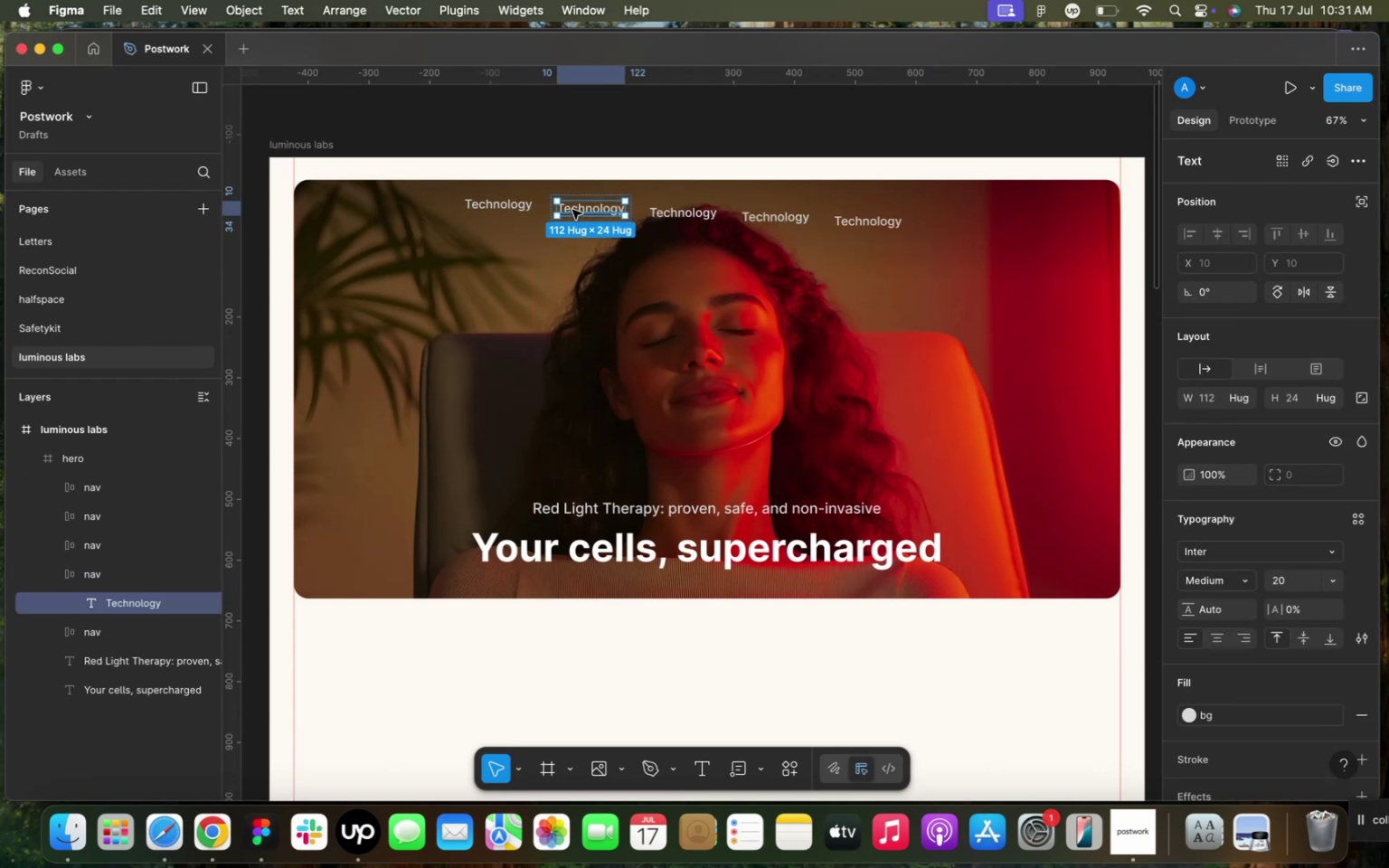 
triple_click([572, 210])
 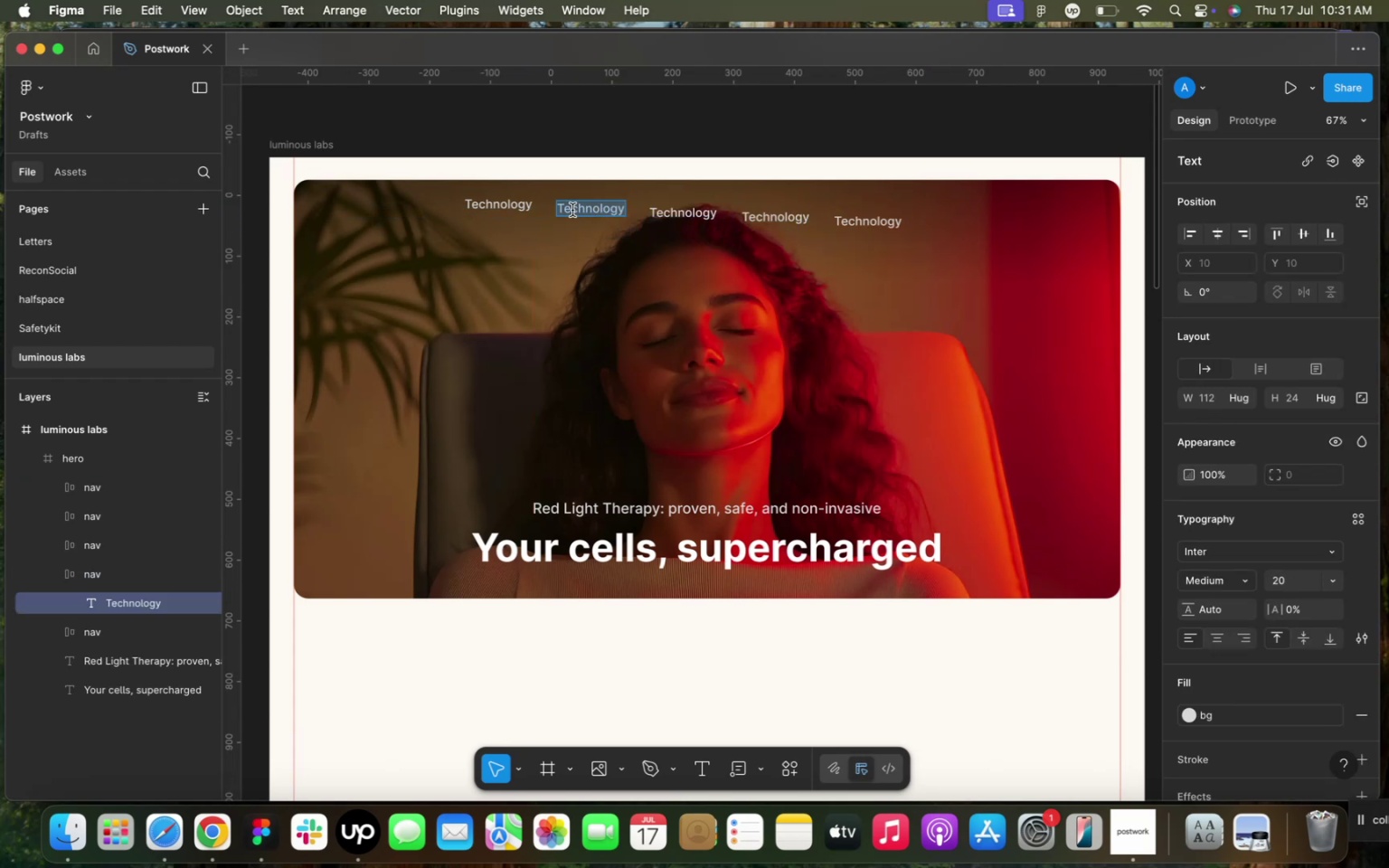 
type(Company)
 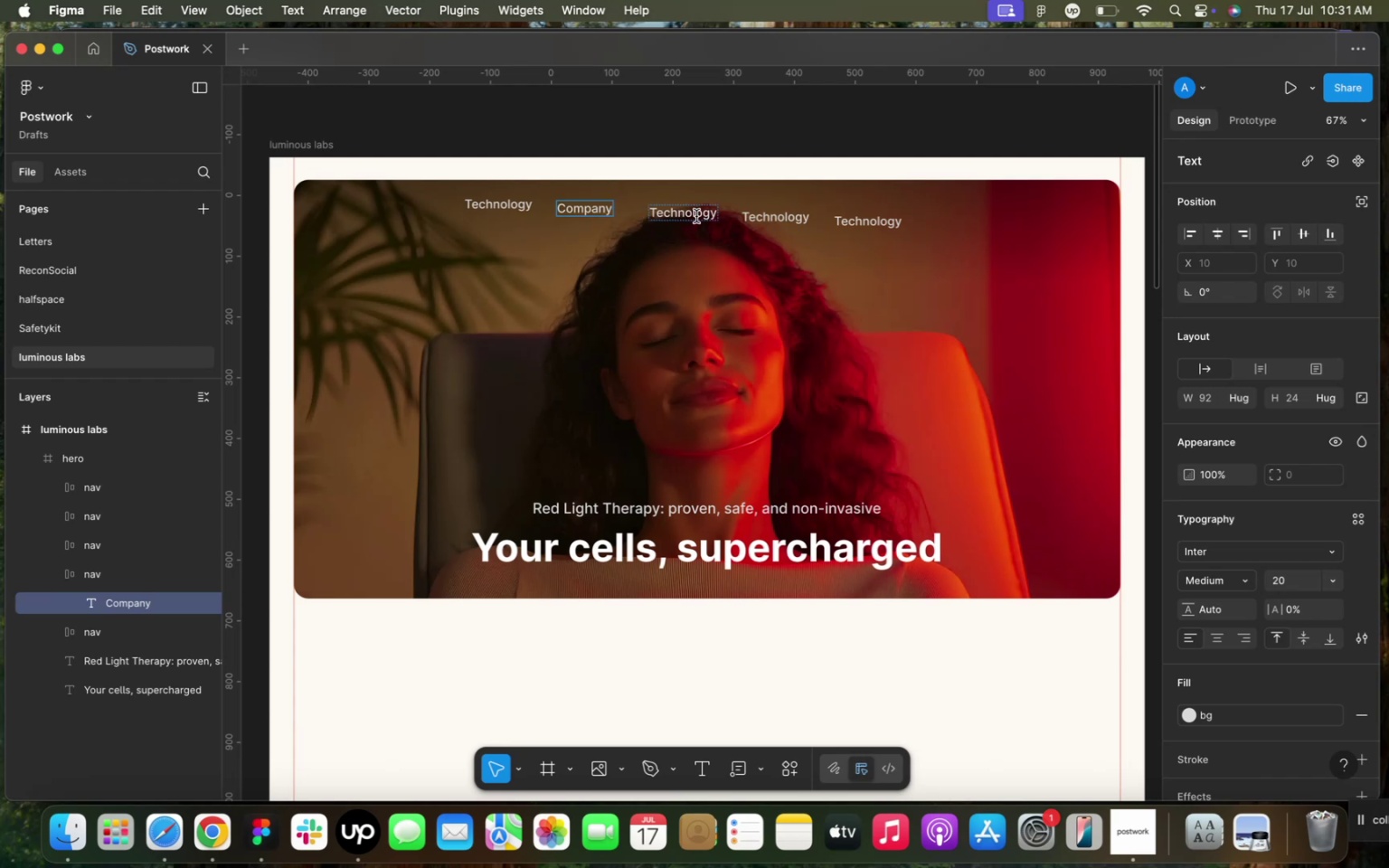 
double_click([696, 216])
 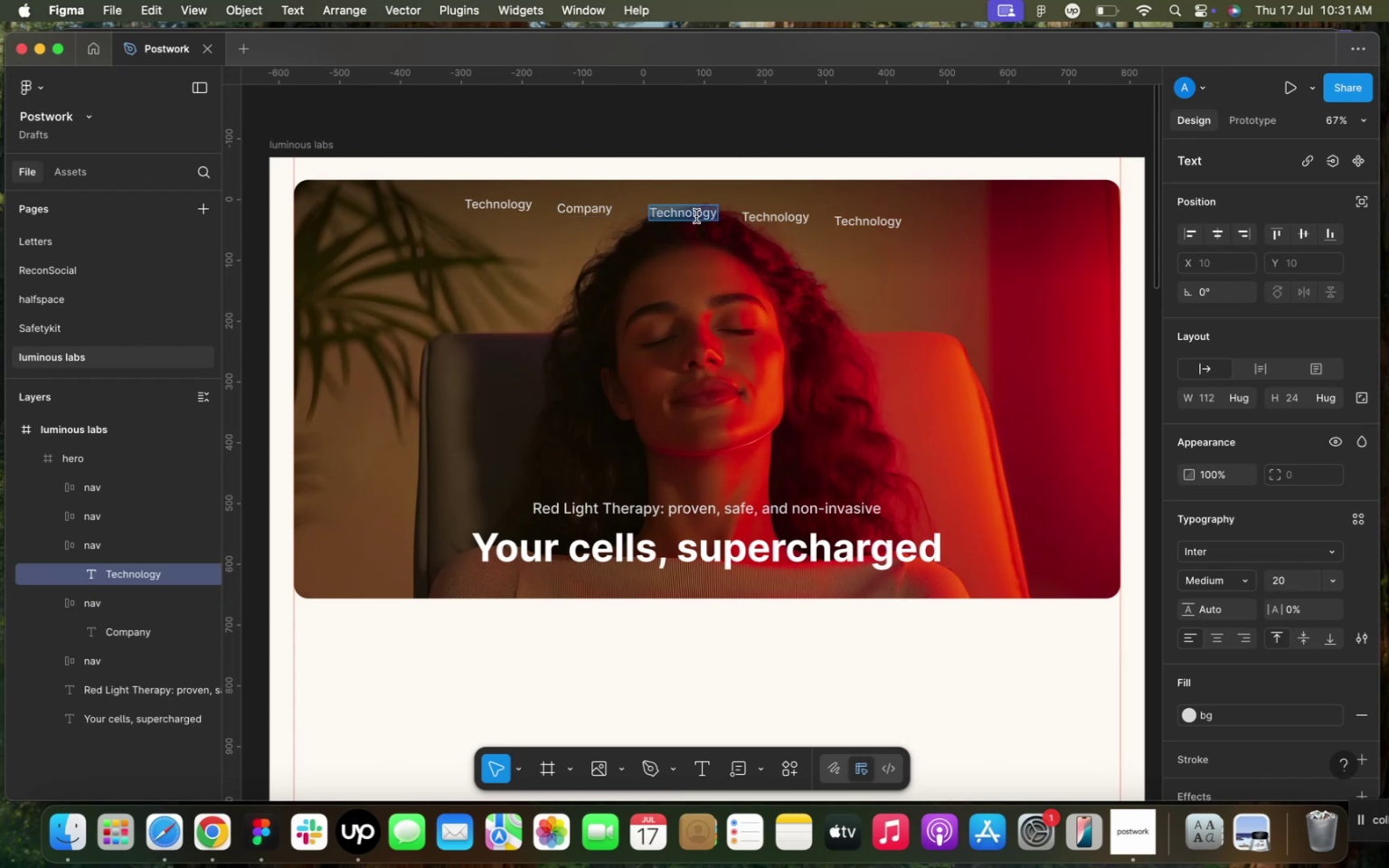 
triple_click([696, 216])
 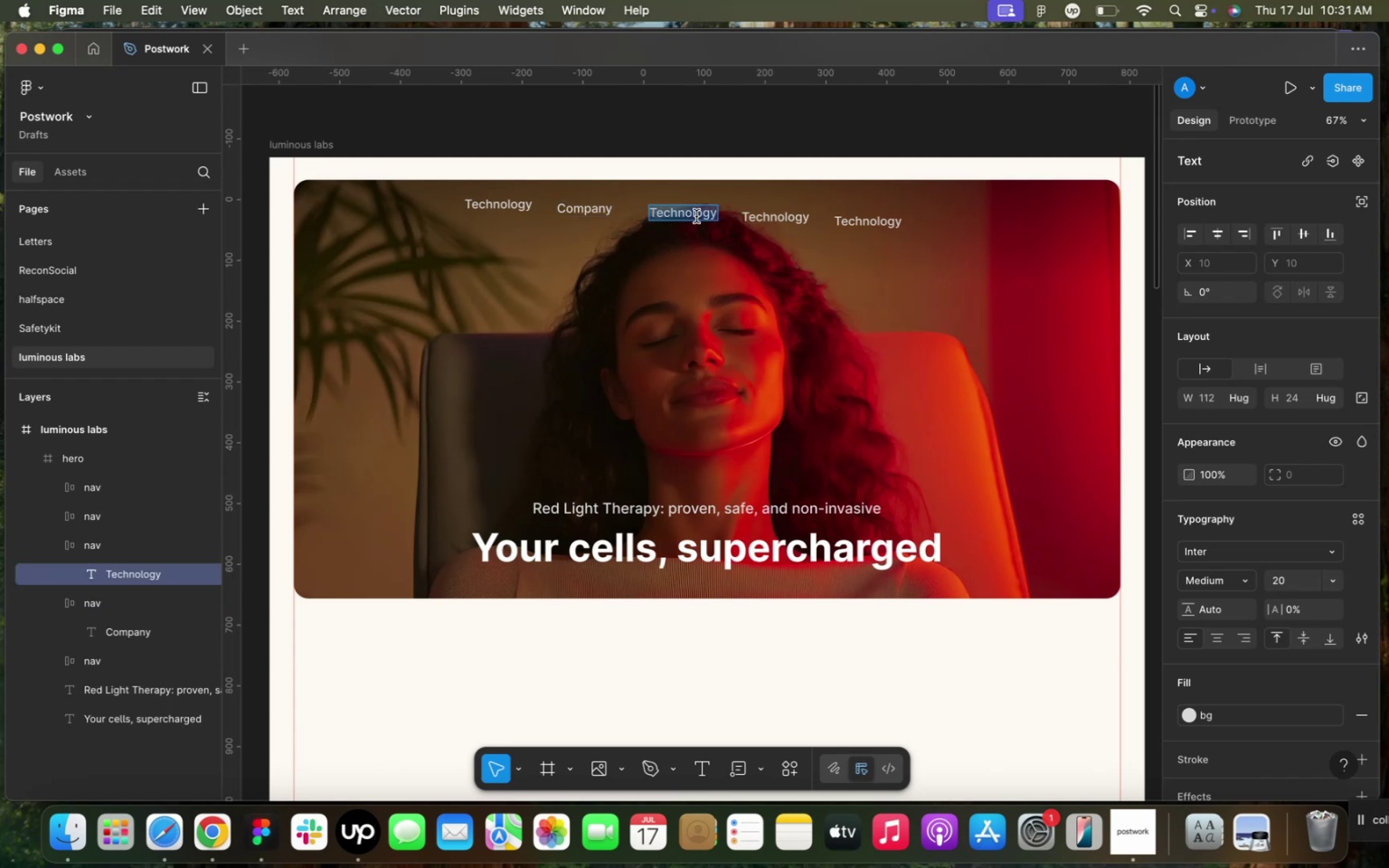 
type(Commercial)
 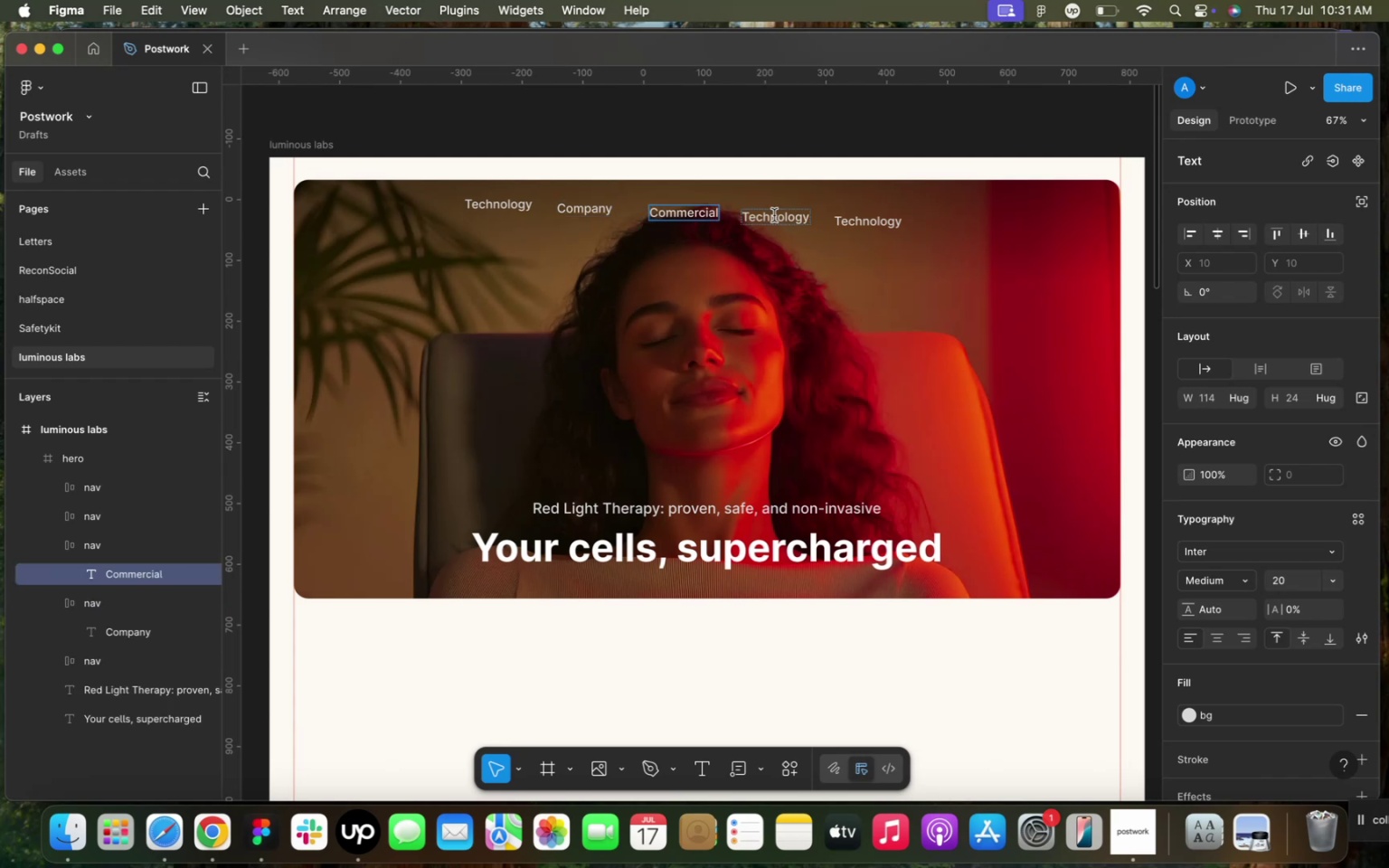 
double_click([774, 215])
 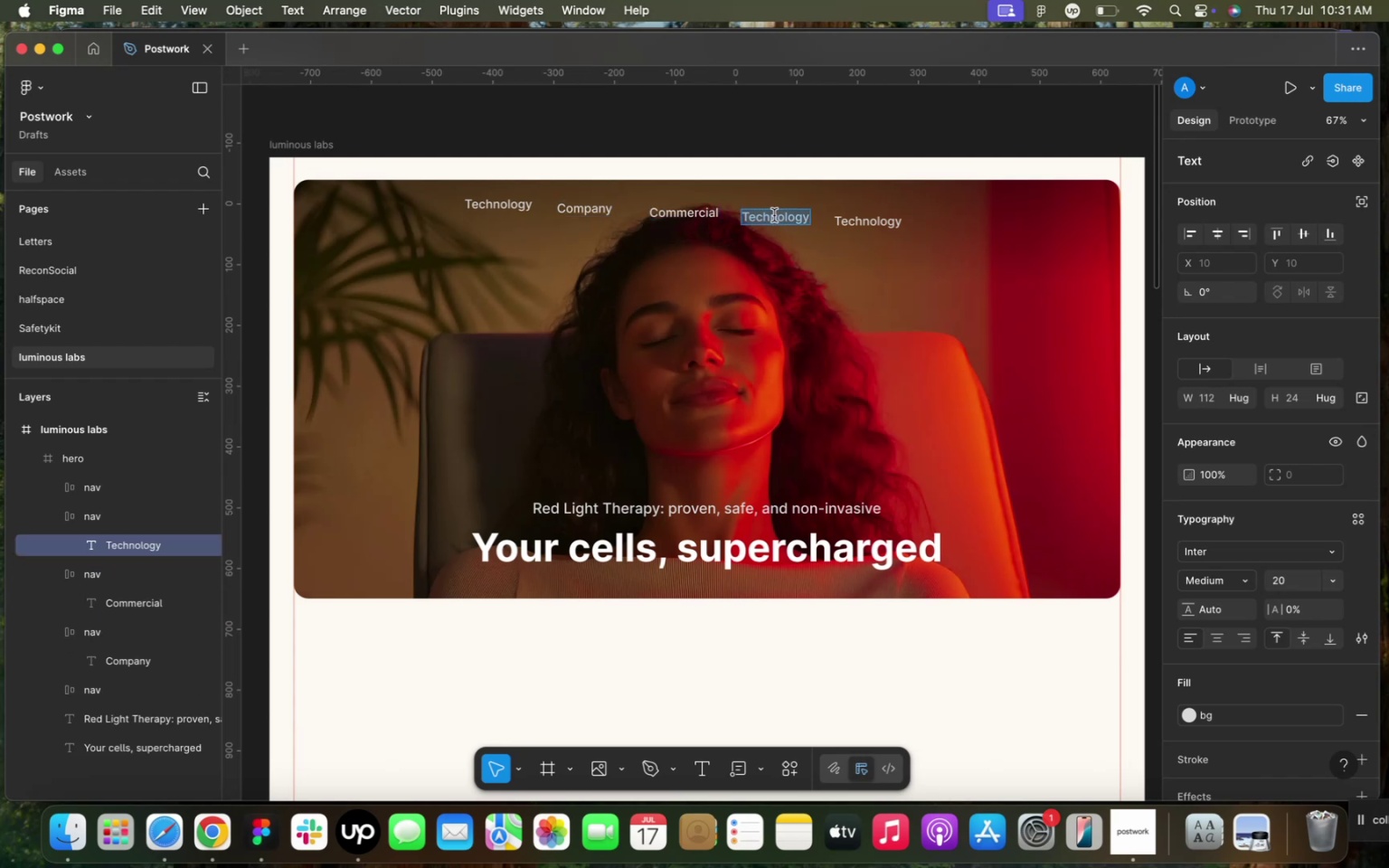 
triple_click([774, 215])
 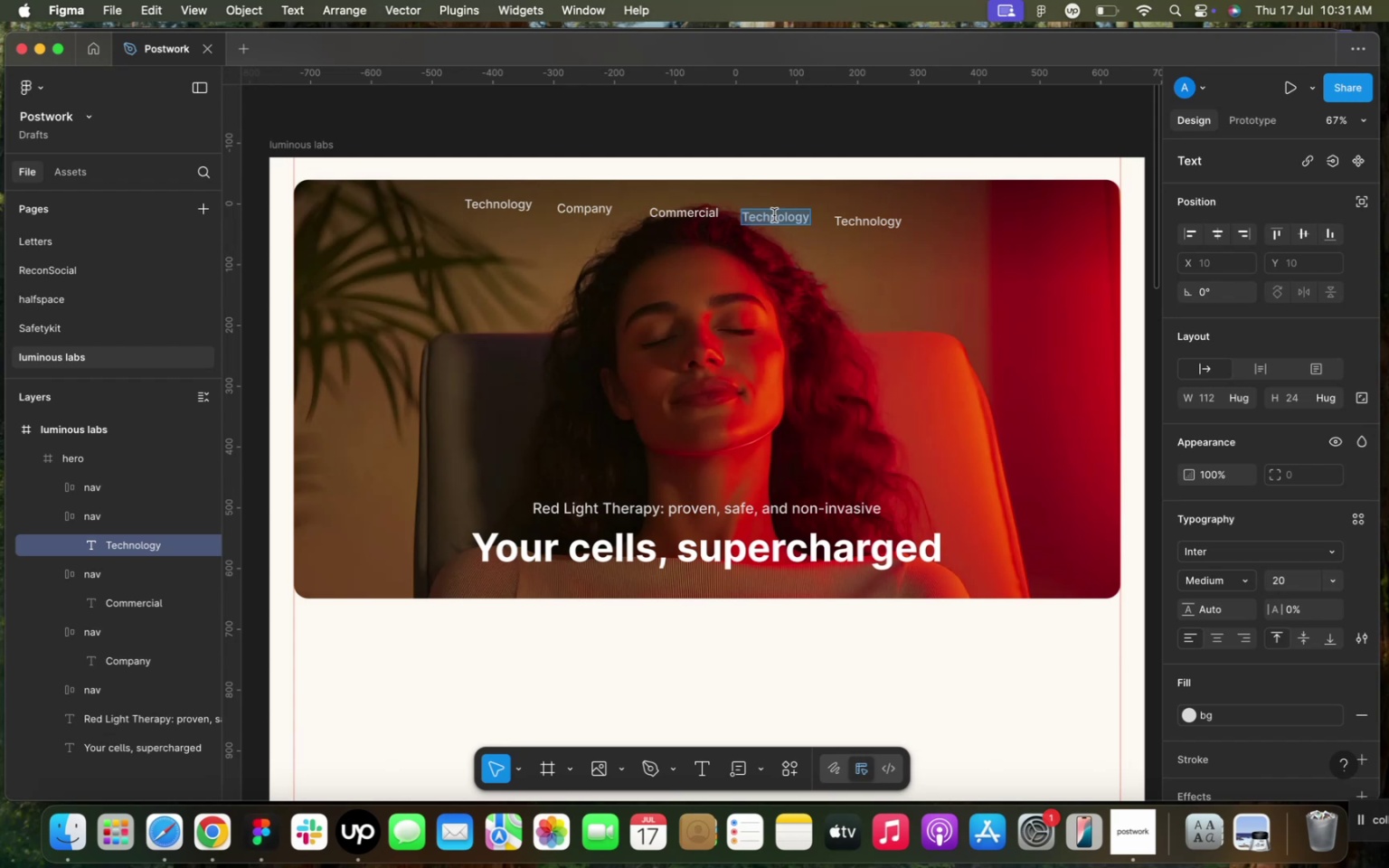 
type(Blog)
 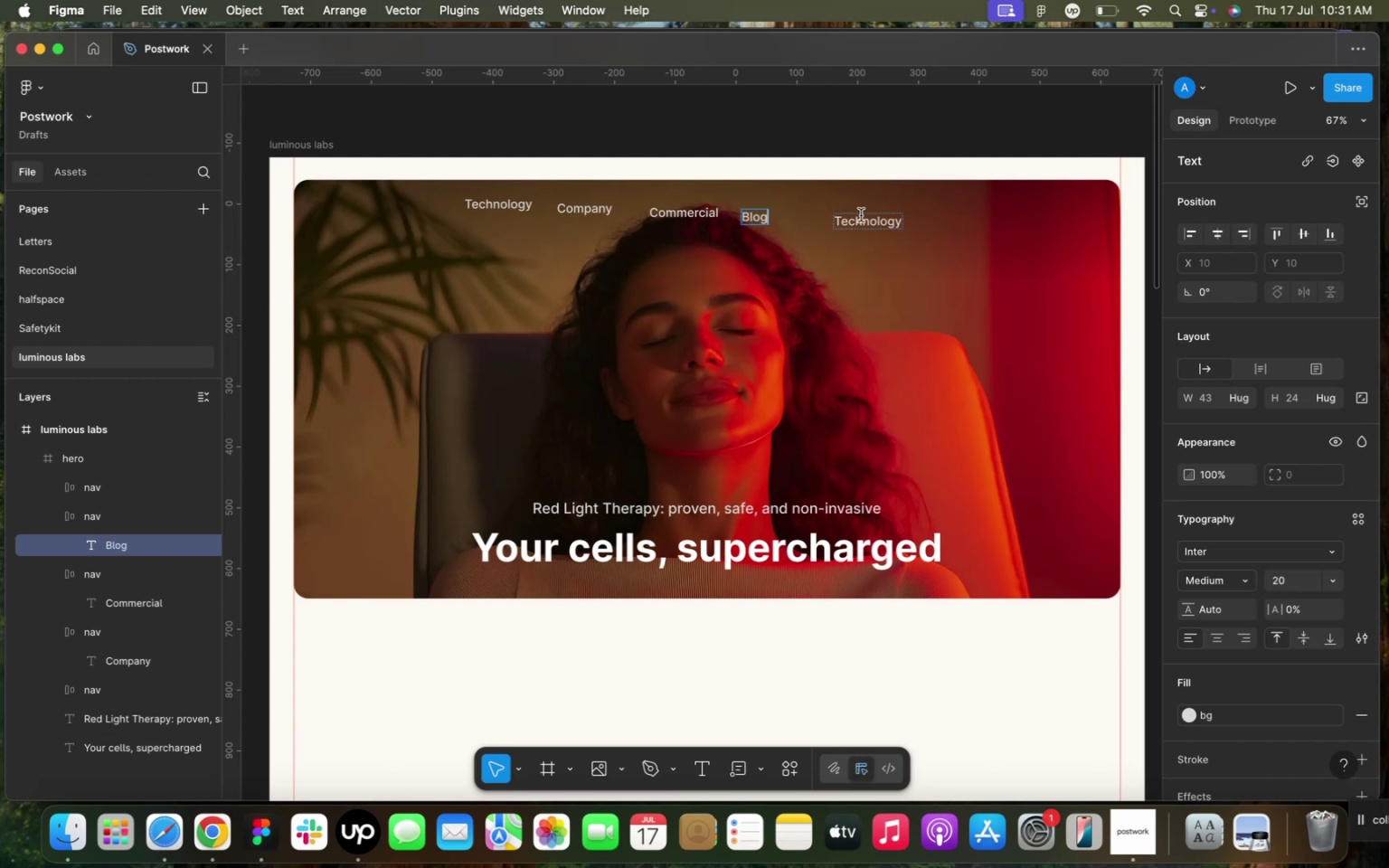 
double_click([864, 221])
 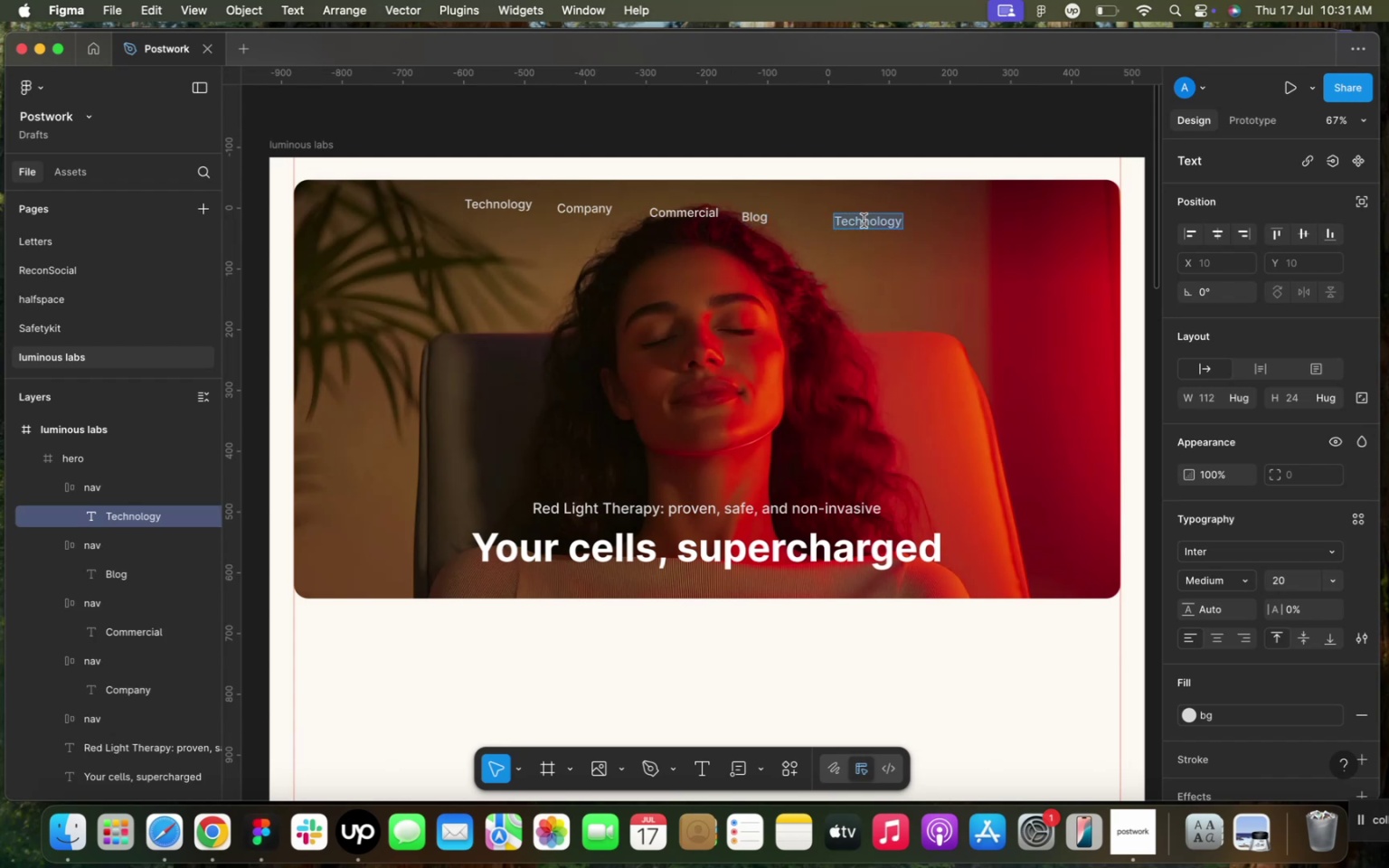 
triple_click([864, 221])
 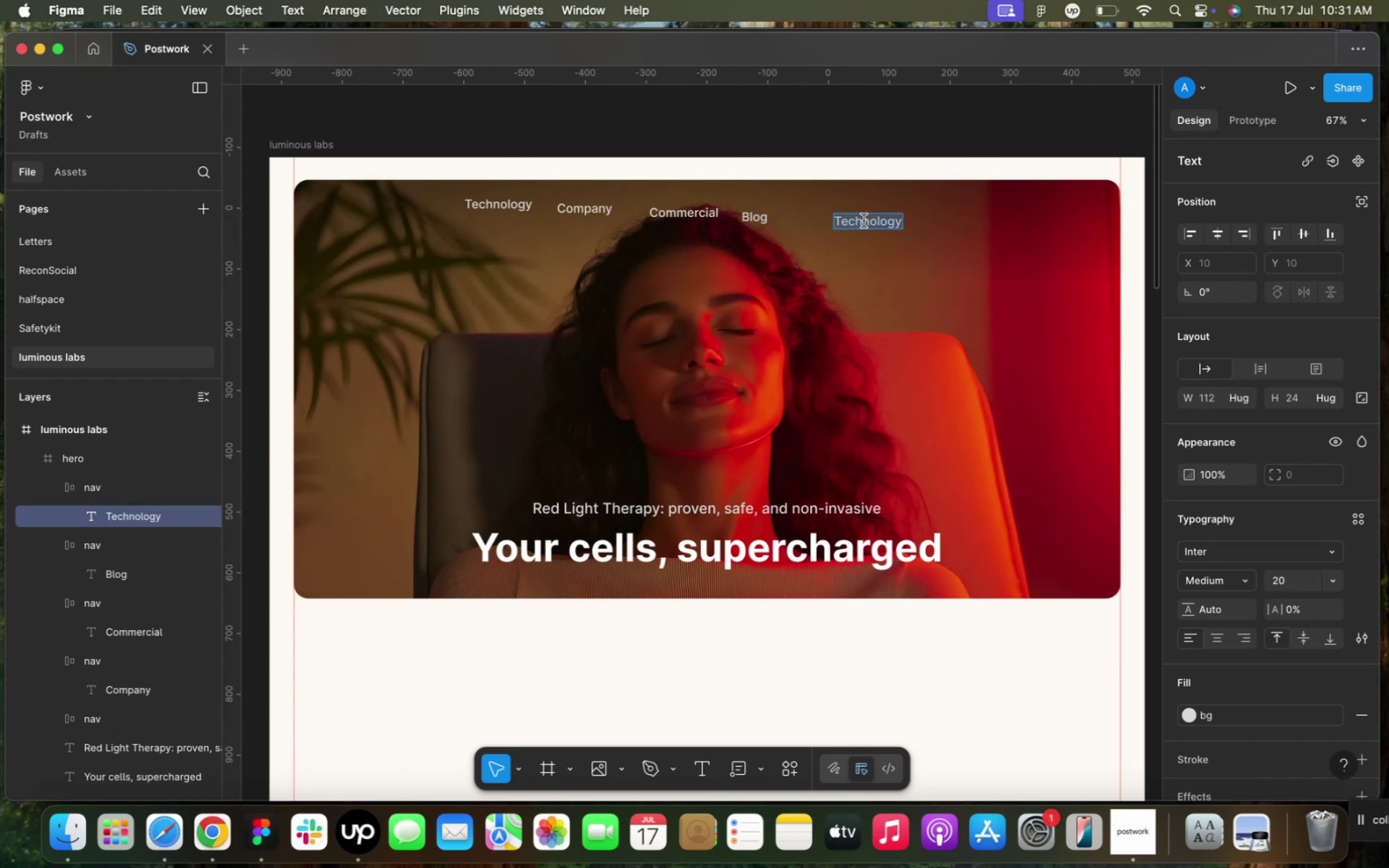 
type(Pop-up-Store)
 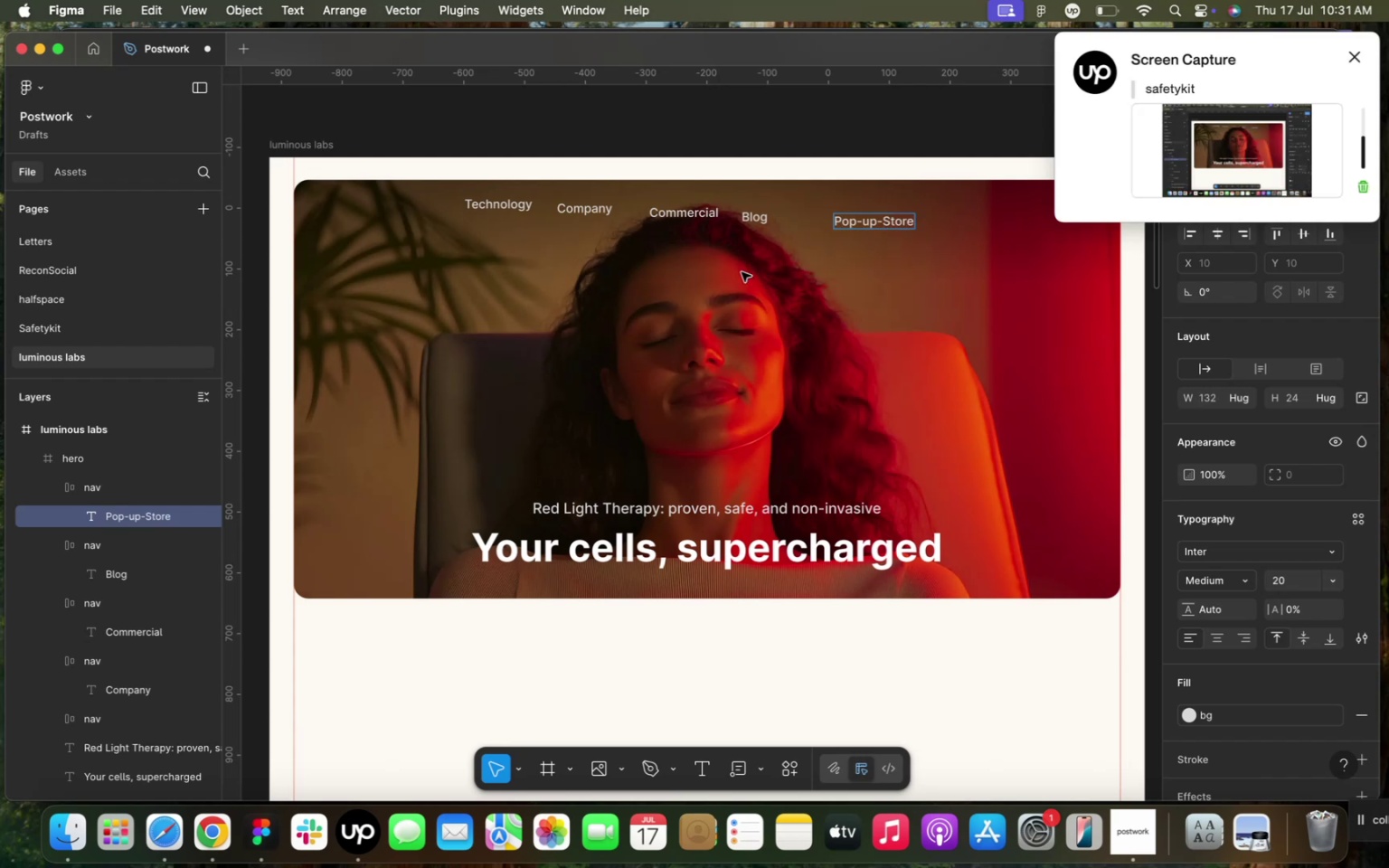 
left_click([756, 259])
 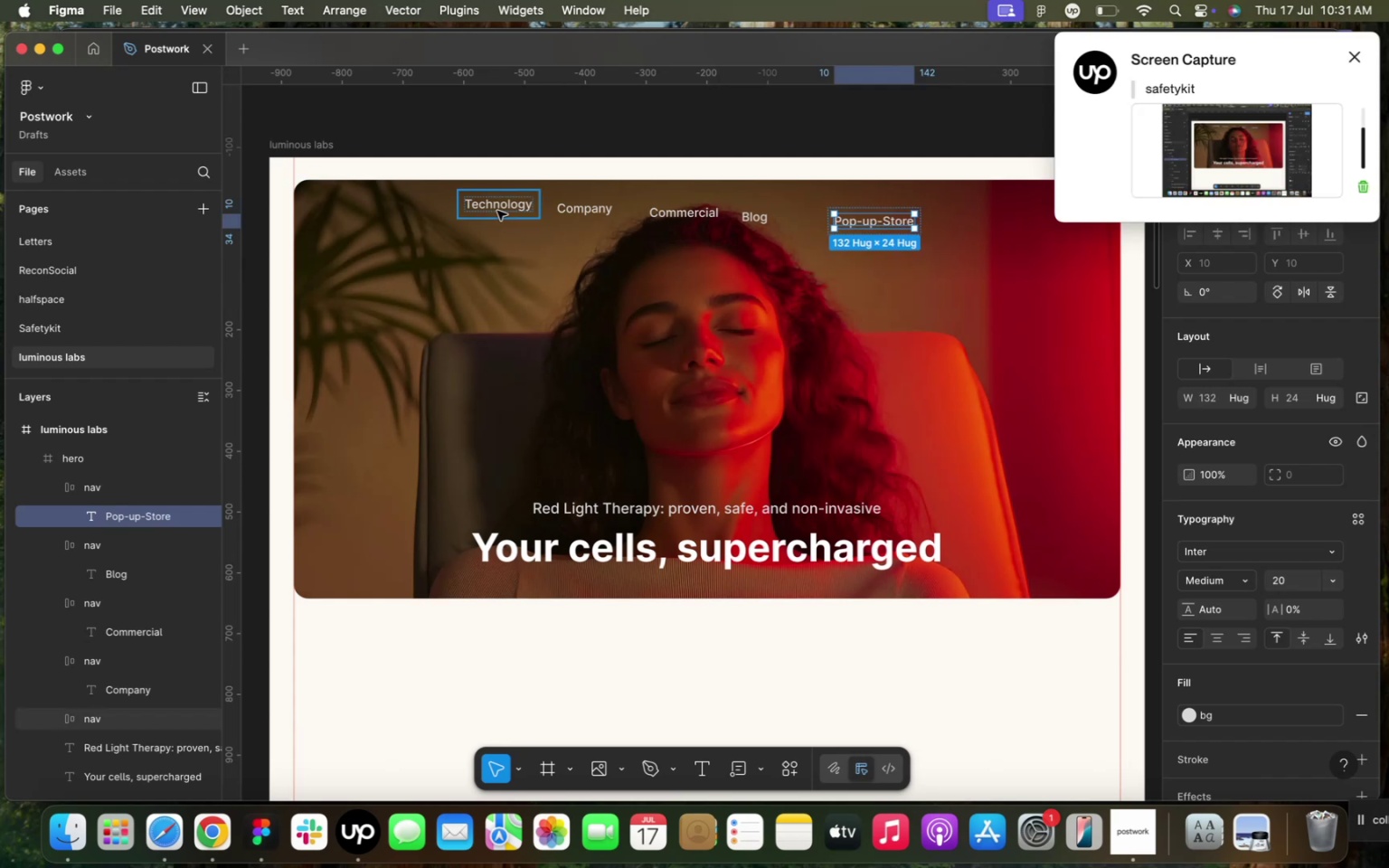 
left_click([496, 211])
 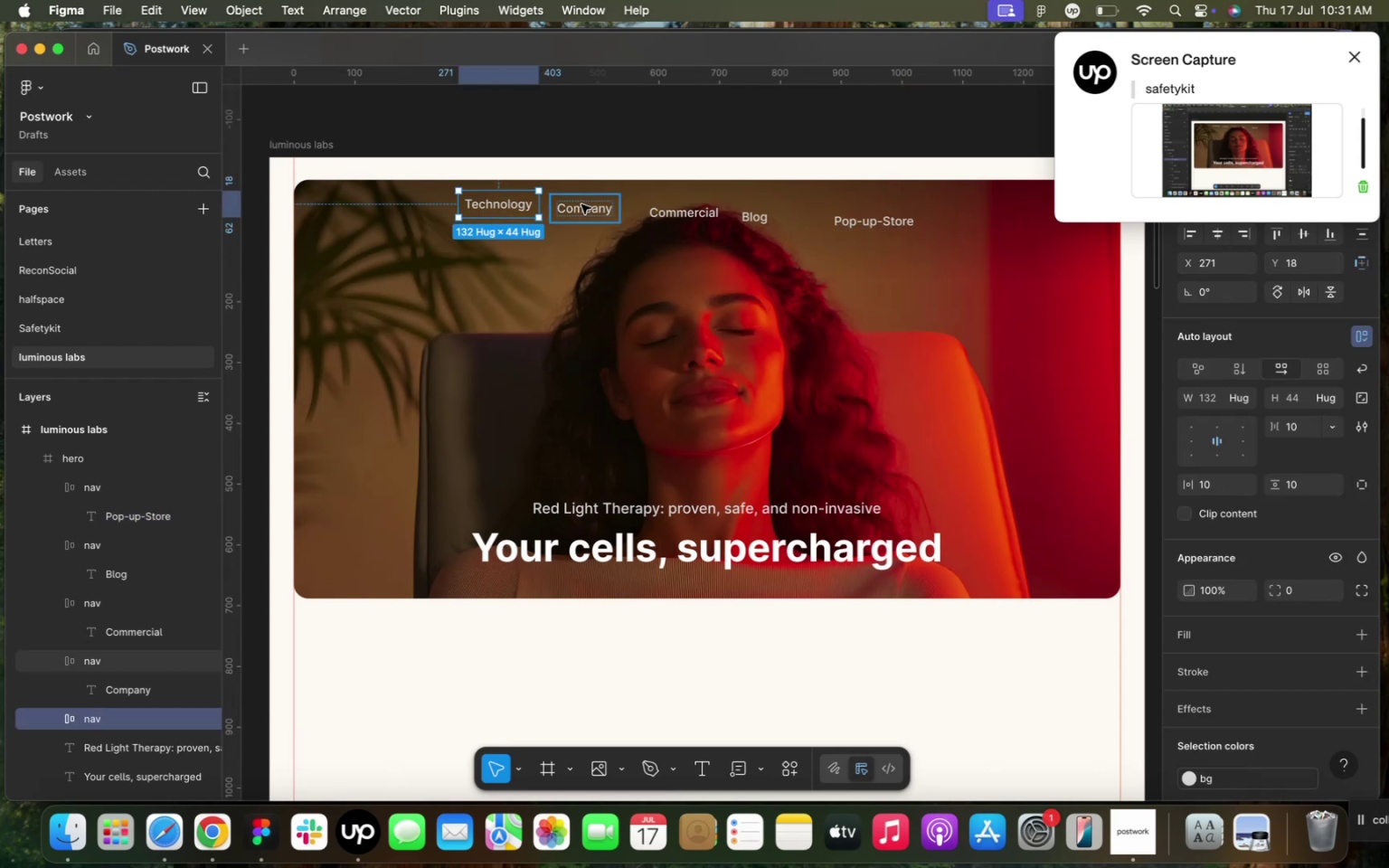 
hold_key(key=ShiftLeft, duration=2.52)
left_click([581, 204])
 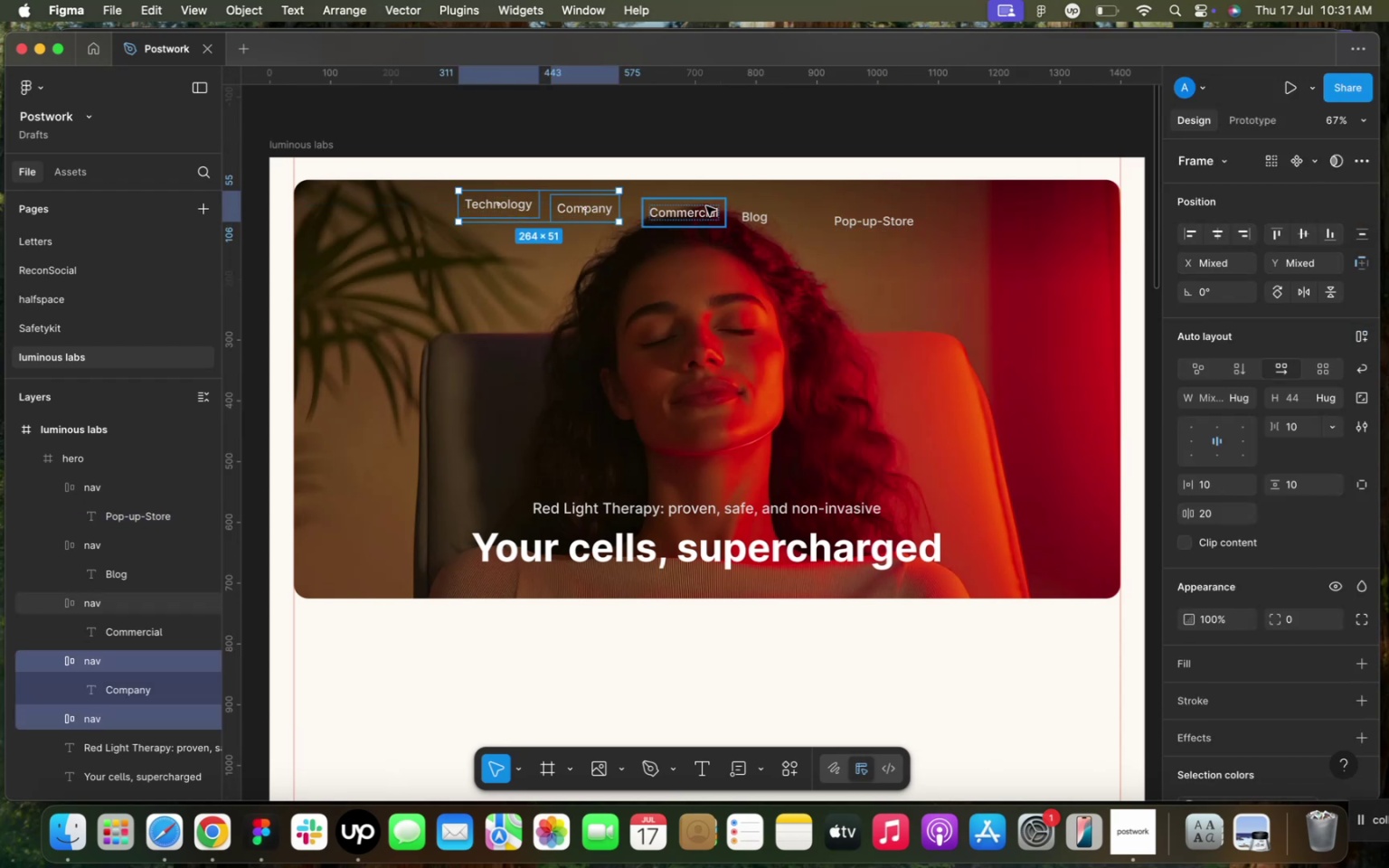 
left_click([706, 206])
 